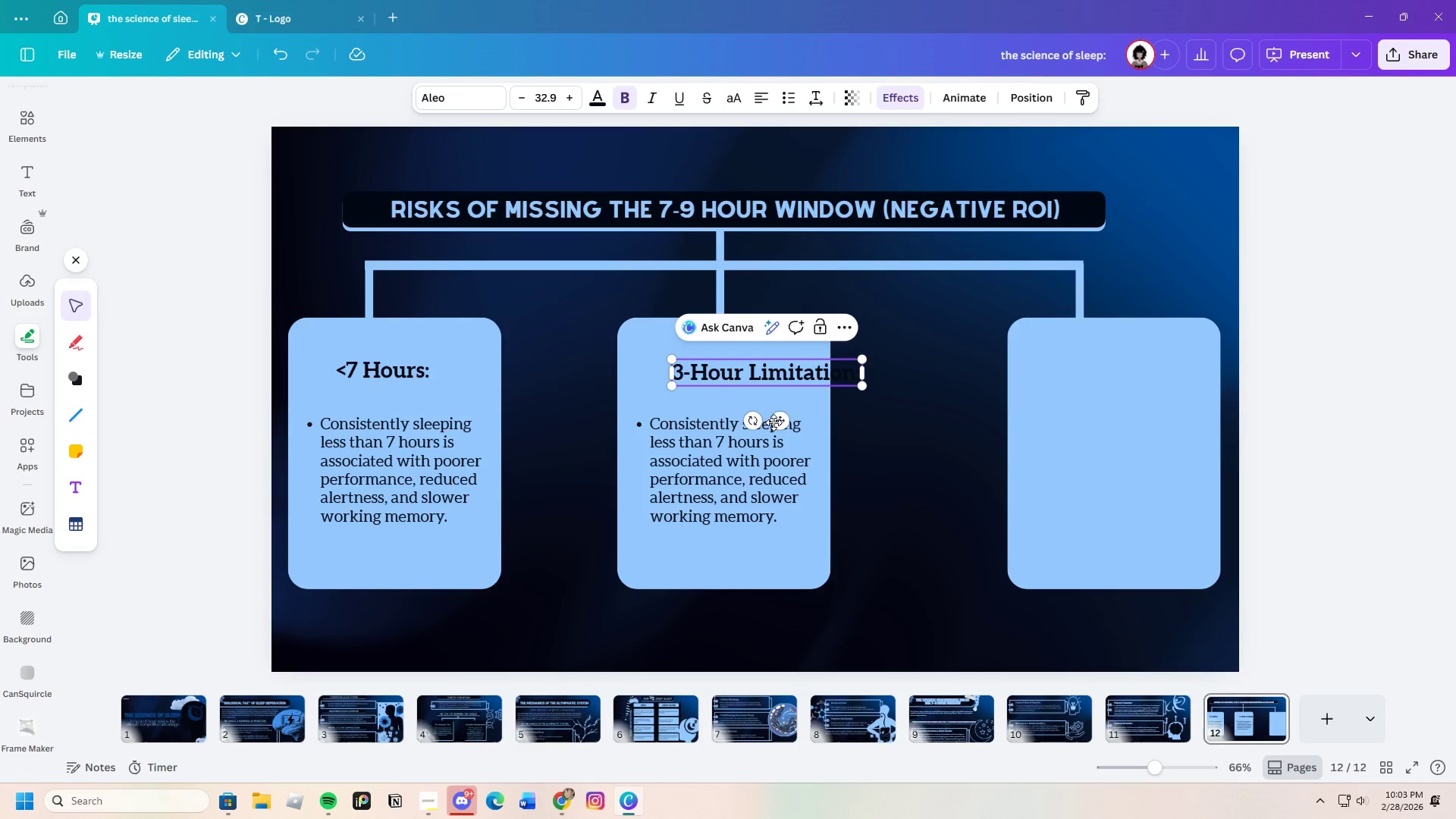 
left_click_drag(start_coordinate=[780, 418], to_coordinate=[739, 416])
 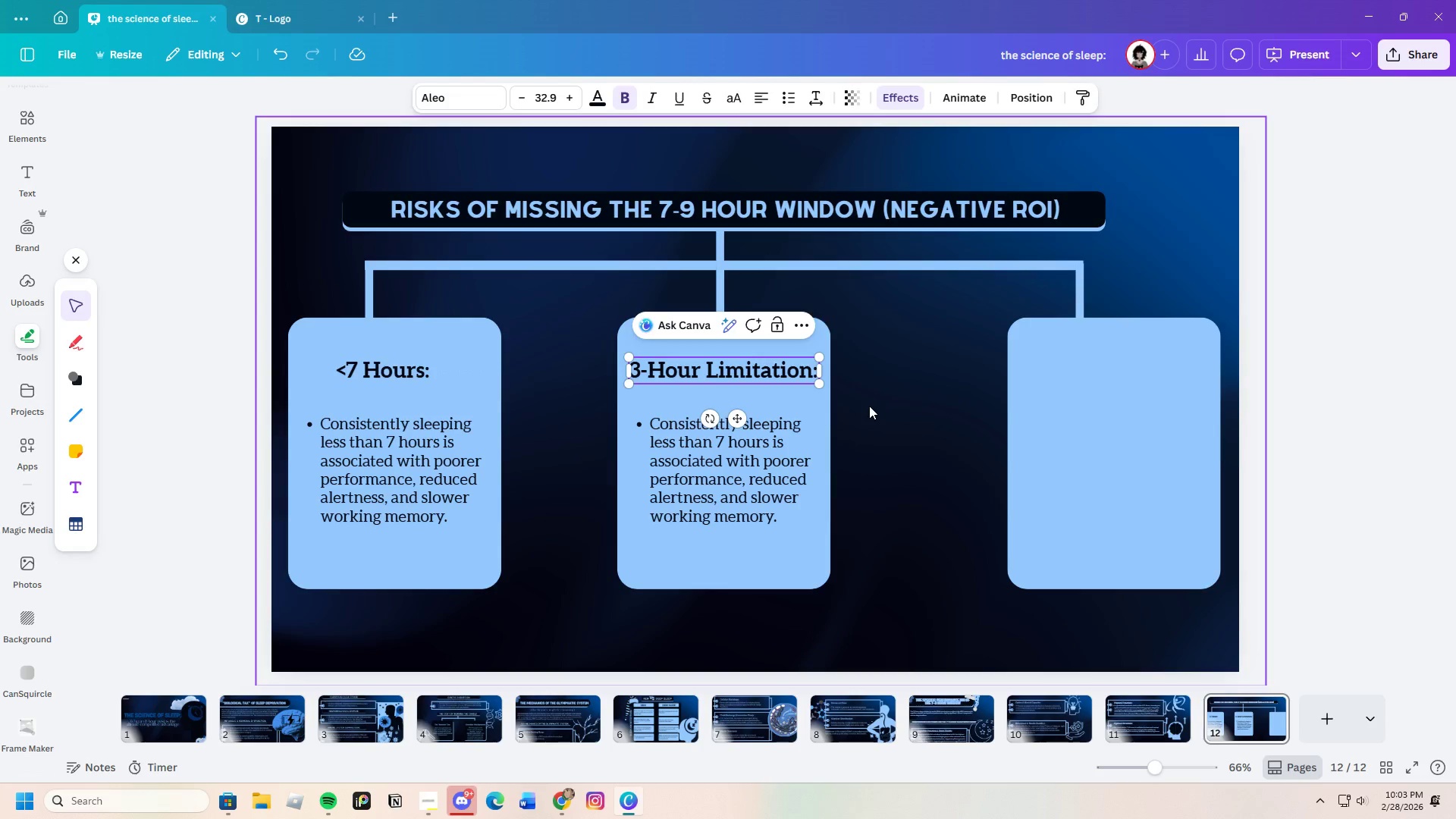 
left_click([869, 406])
 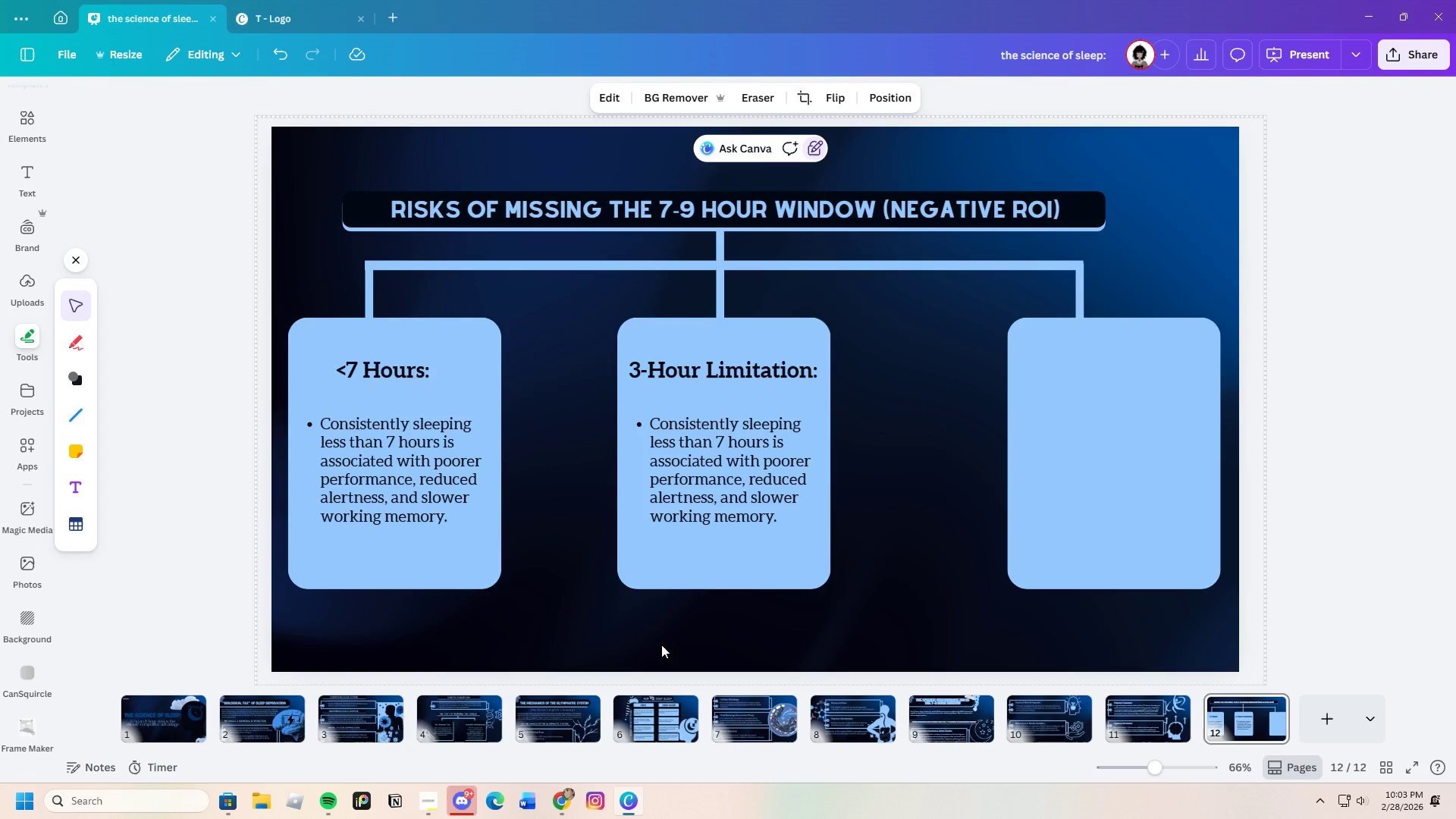 
wait(21.03)
 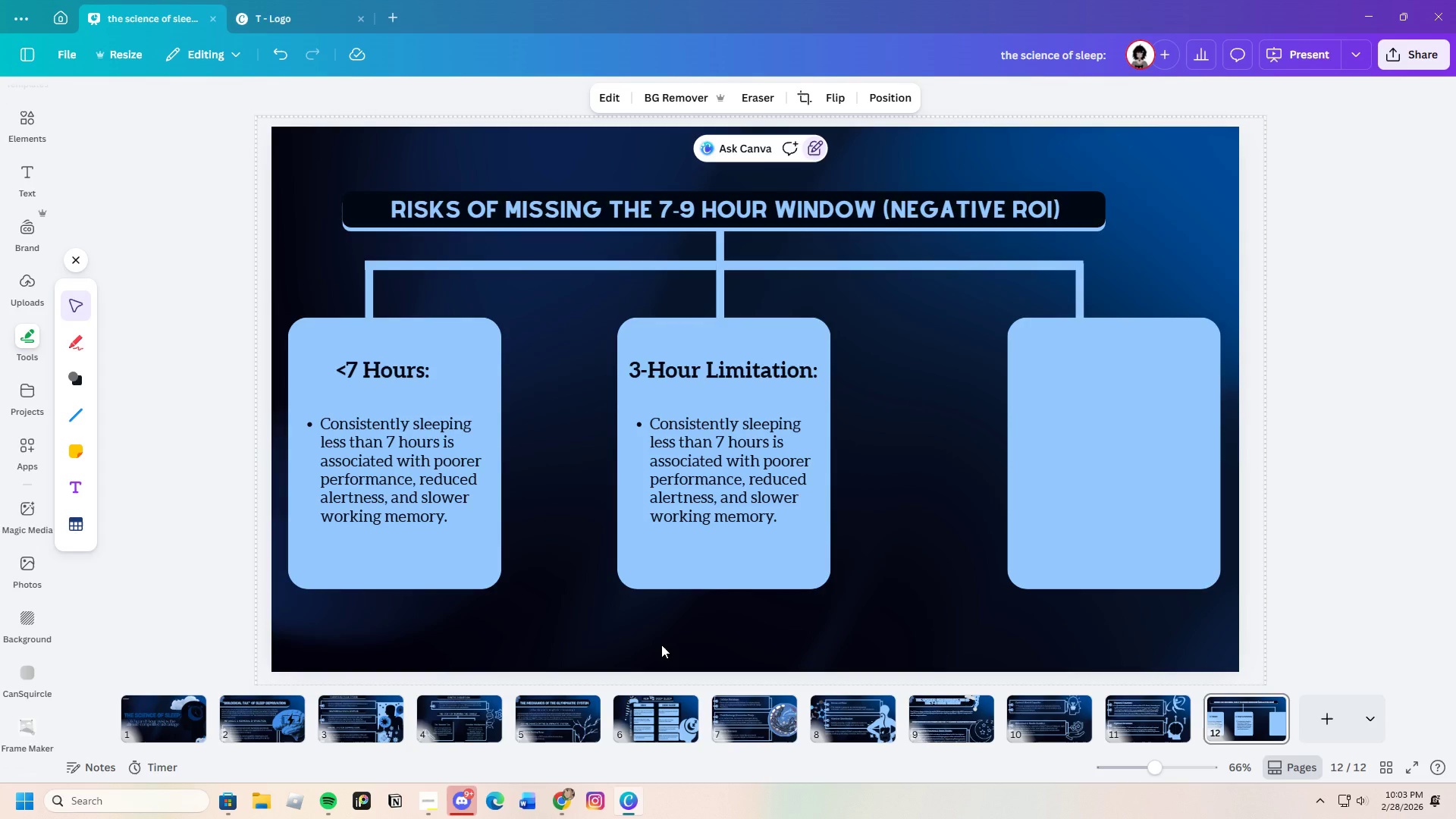 
left_click_drag(start_coordinate=[300, 542], to_coordinate=[563, 562])
 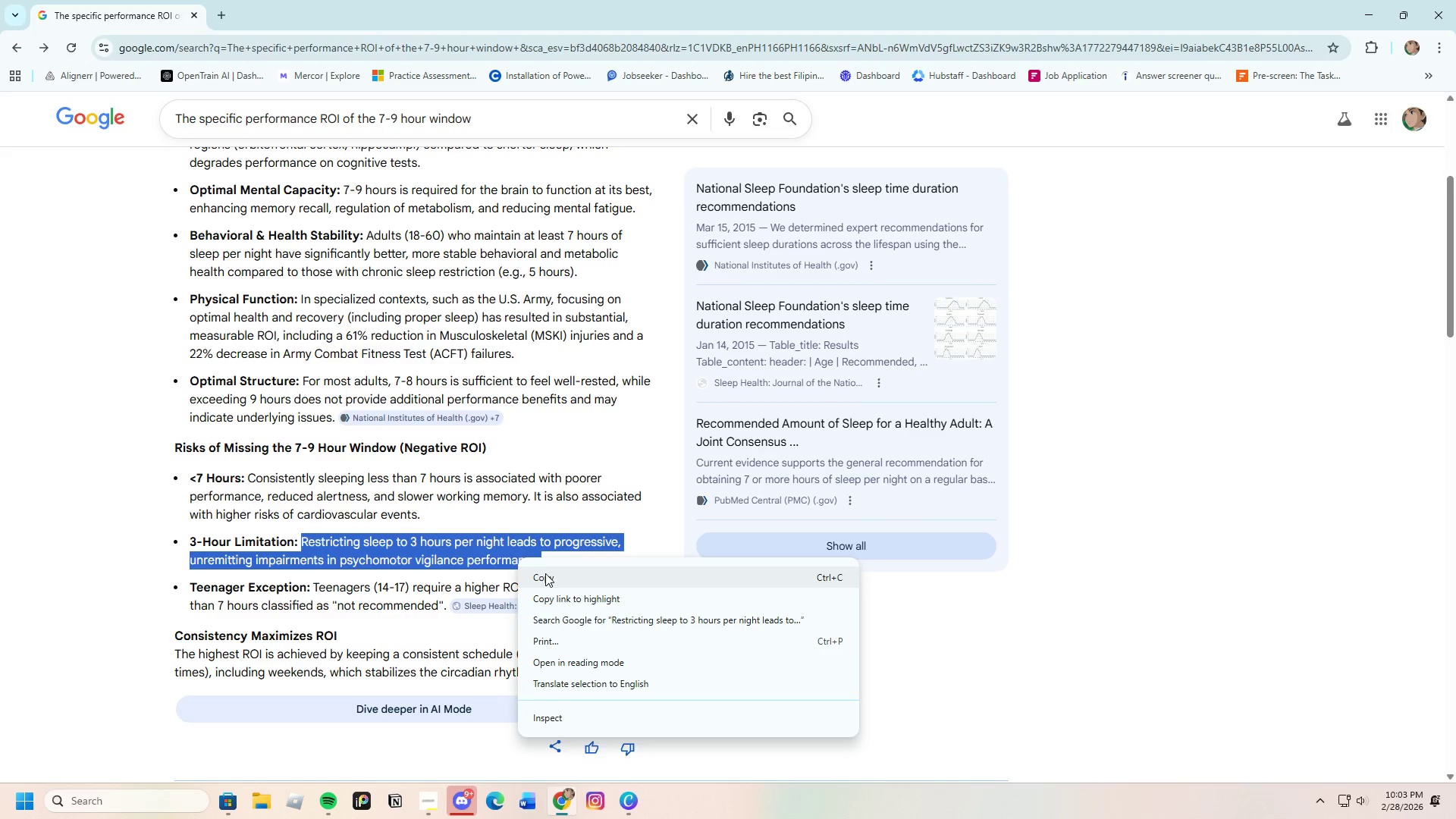 
left_click([545, 574])
 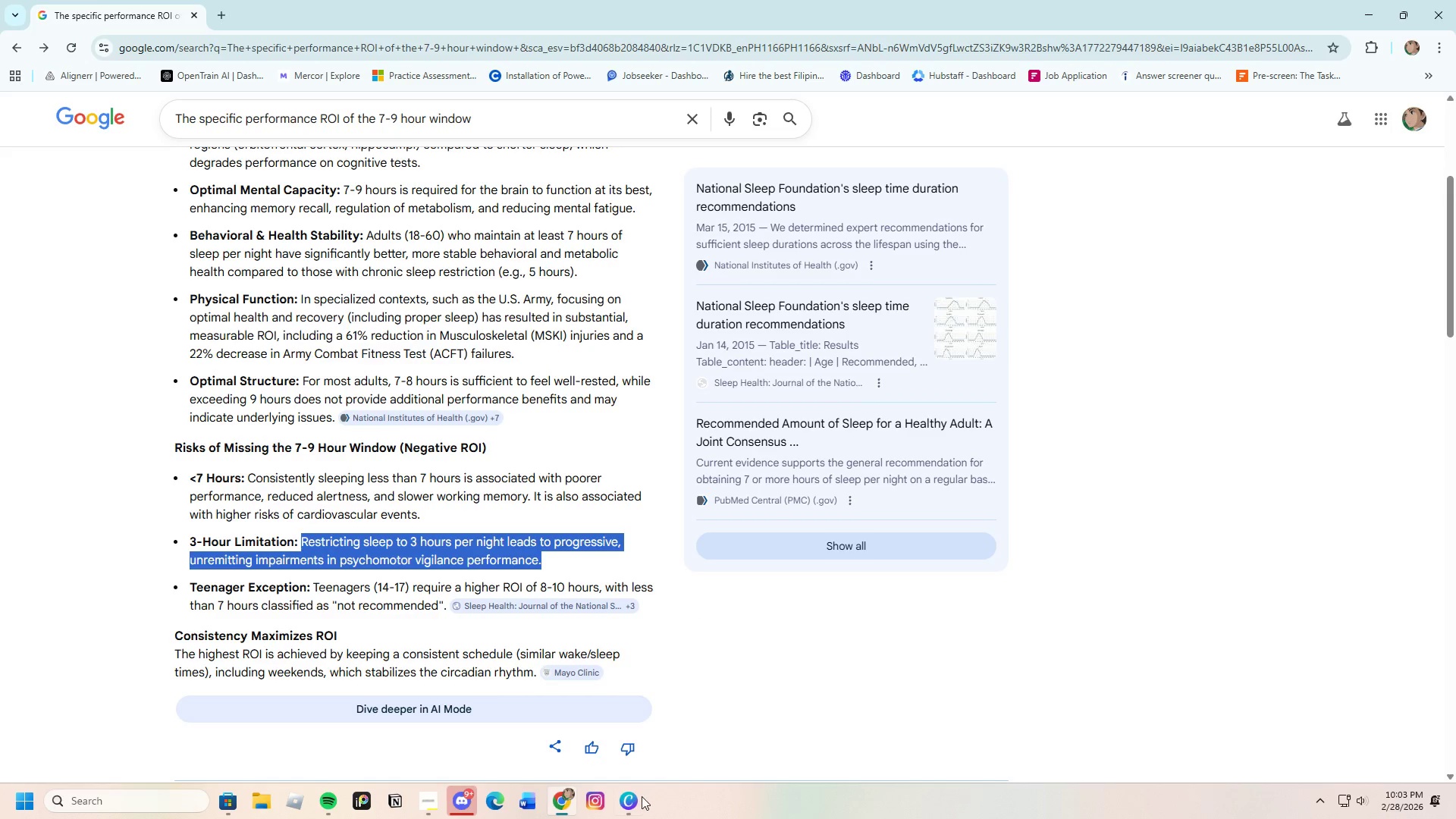 
left_click([629, 804])
 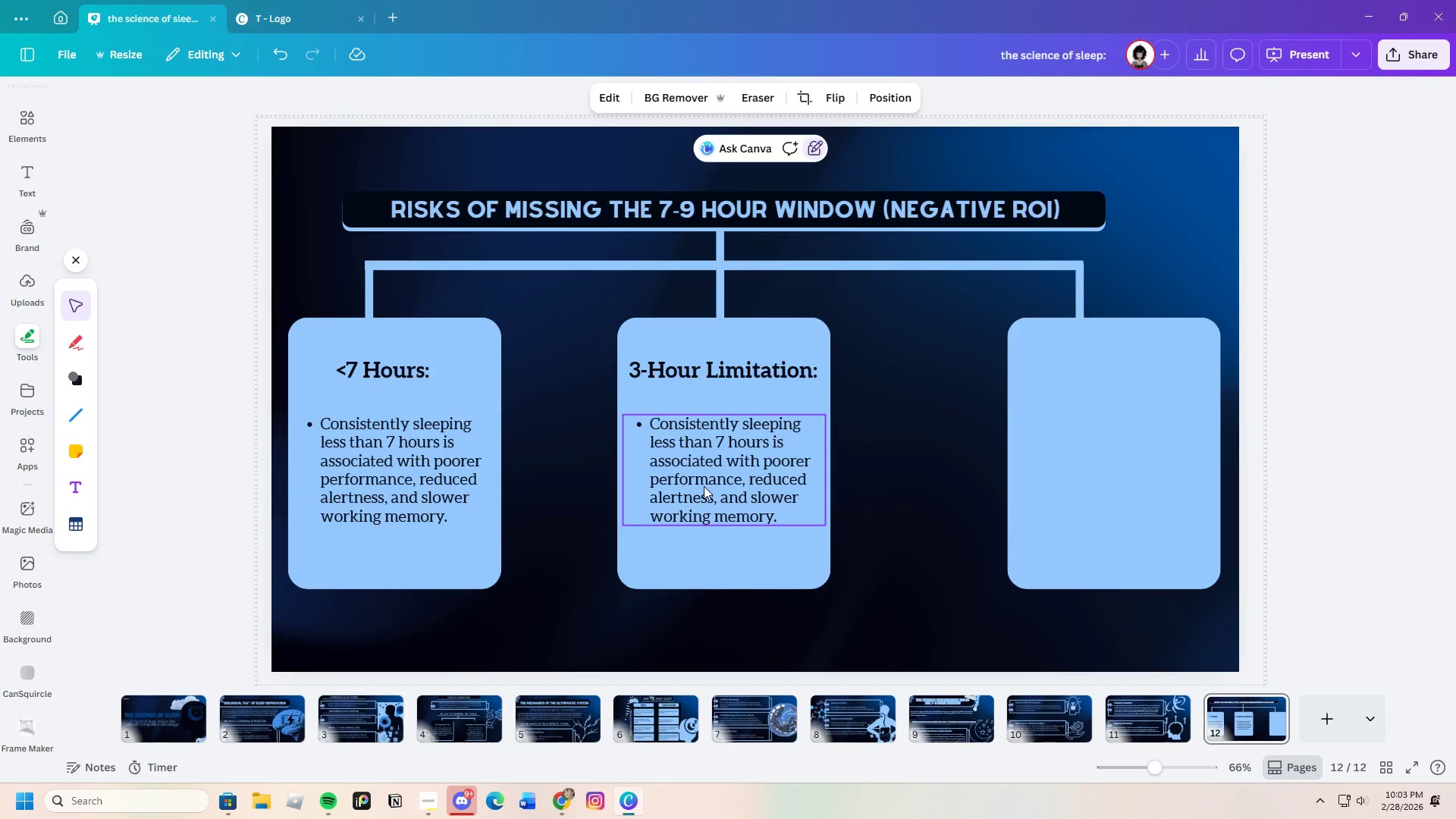 
double_click([704, 487])
 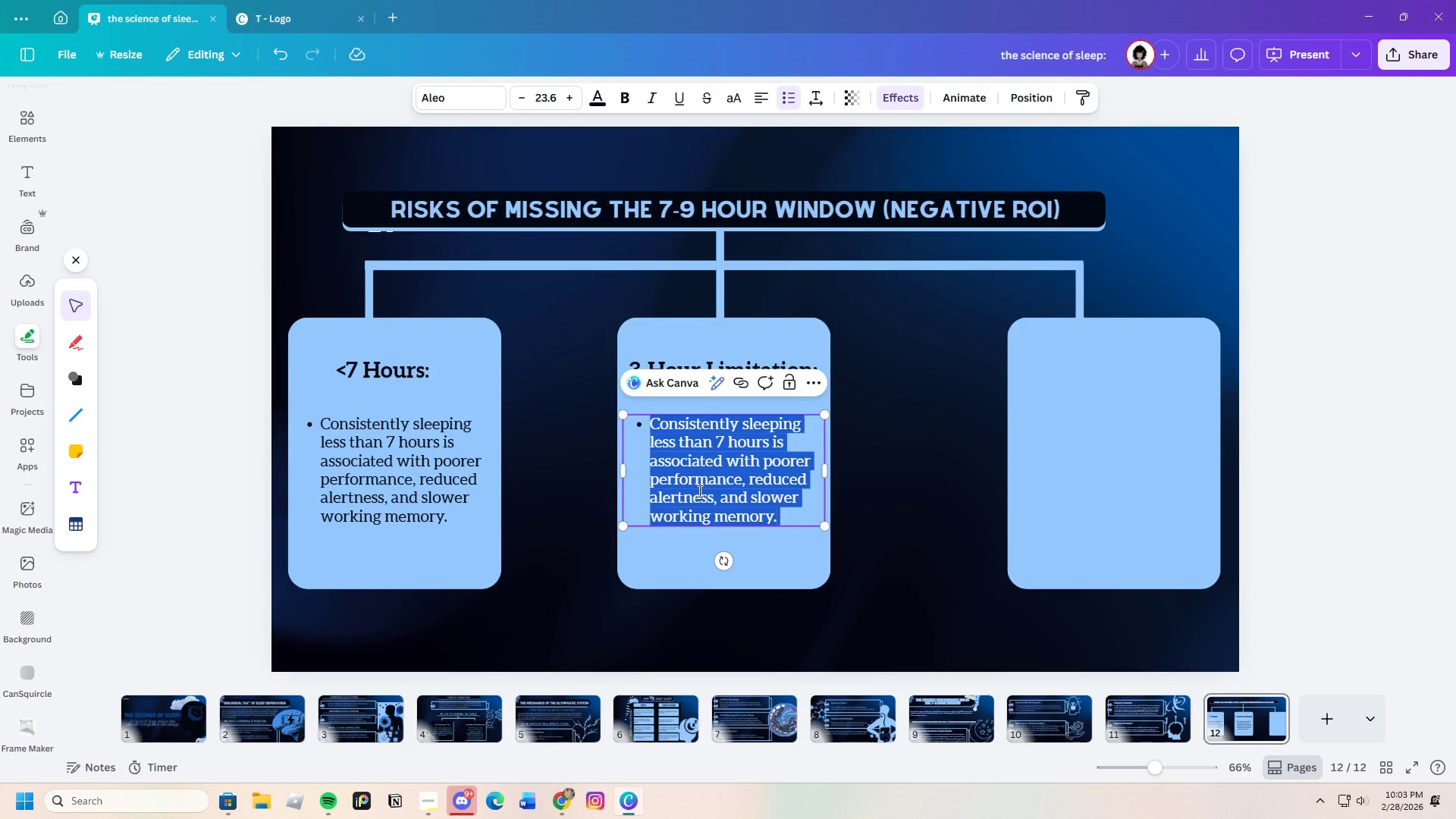 
key(Backspace)
 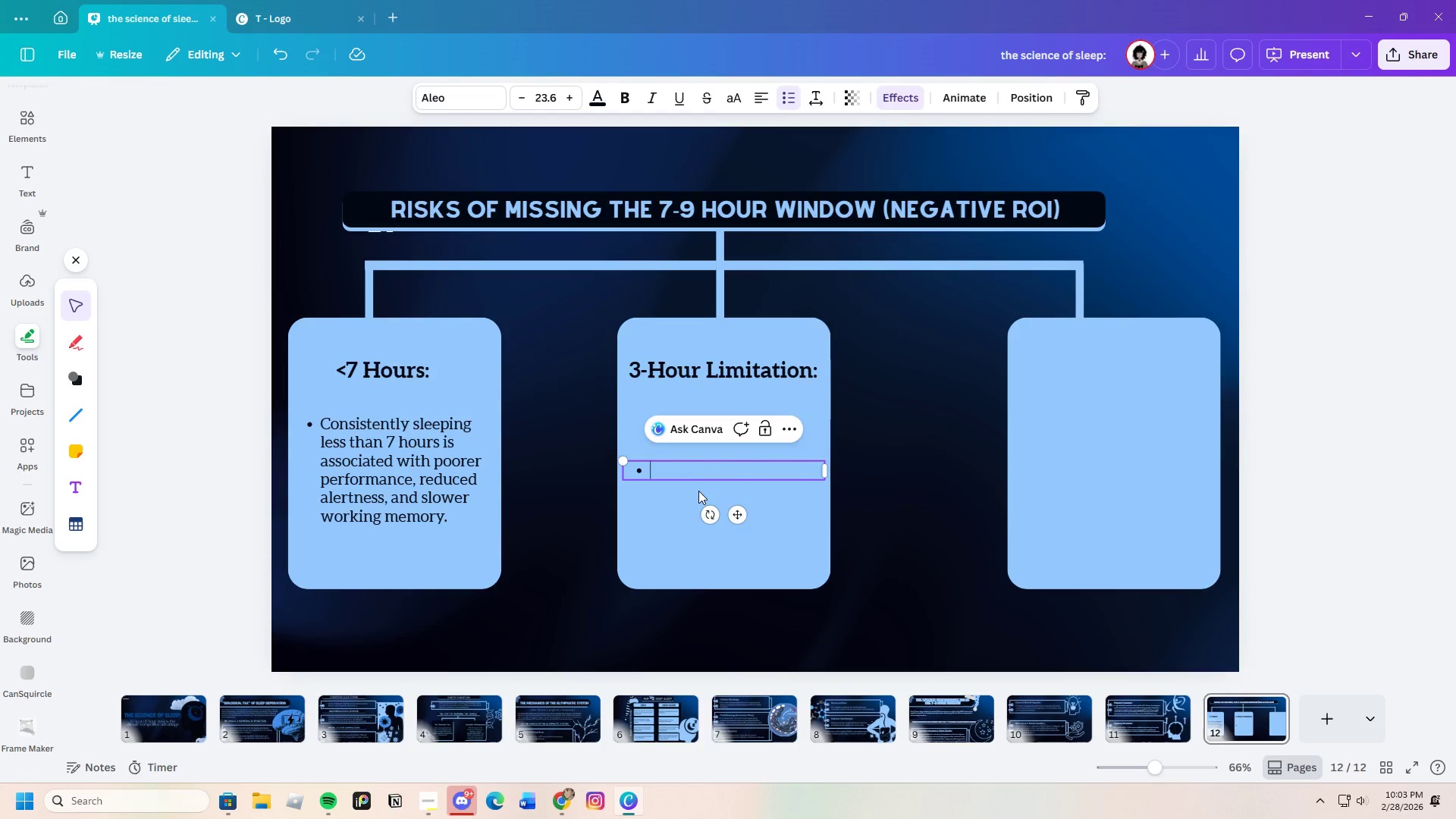 
key(Control+V)
 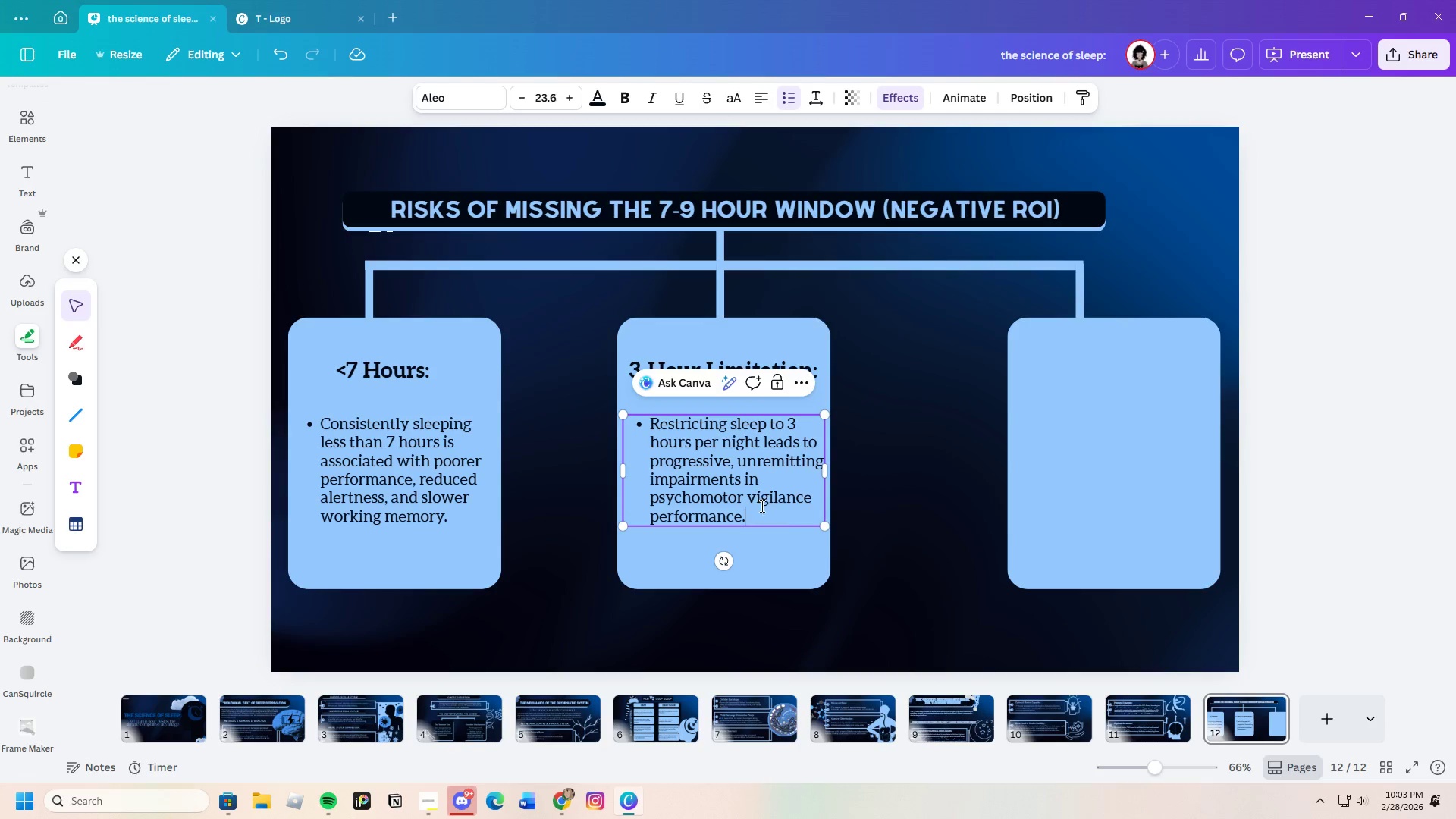 
left_click([938, 523])
 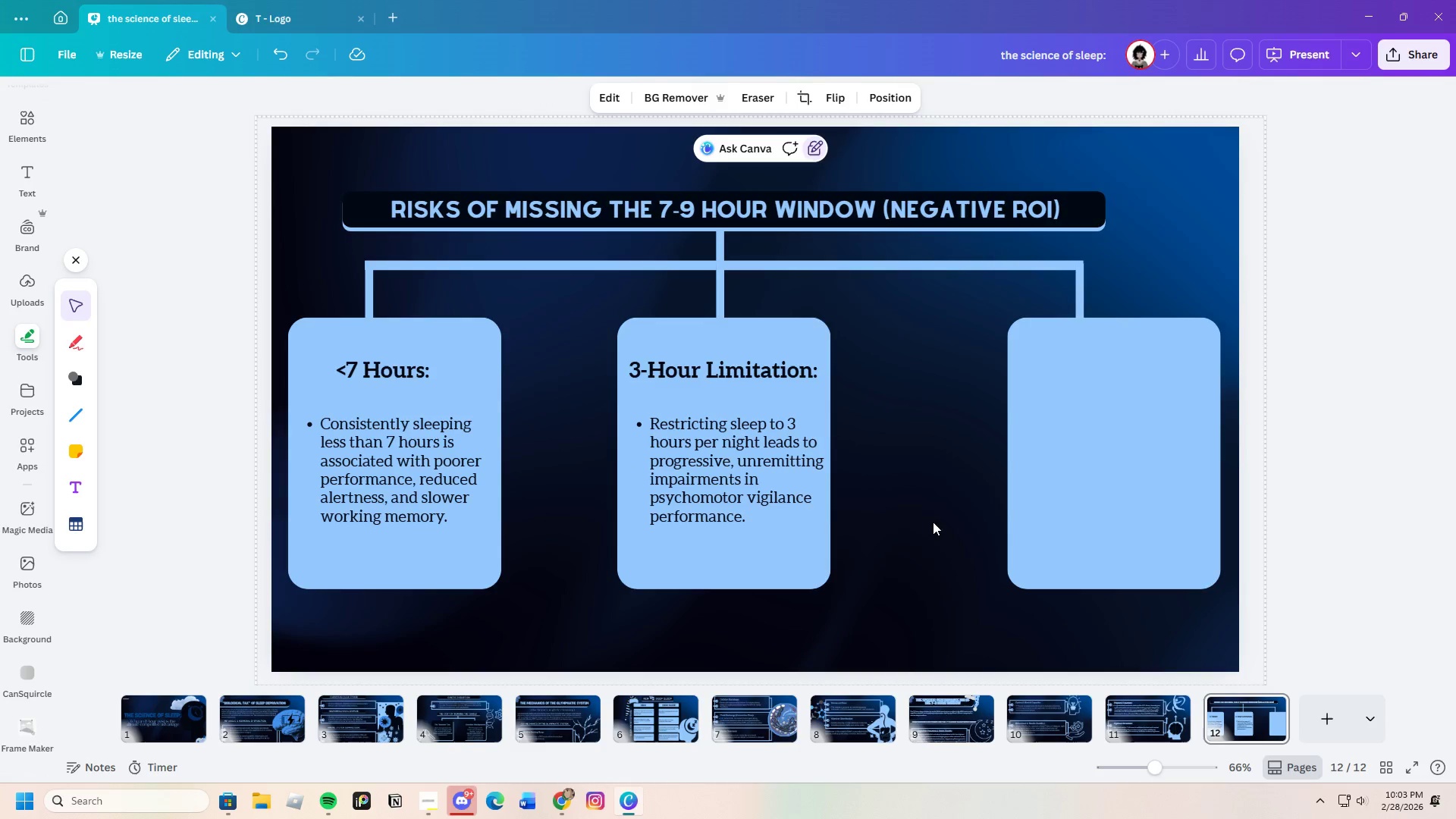 
left_click([709, 372])
 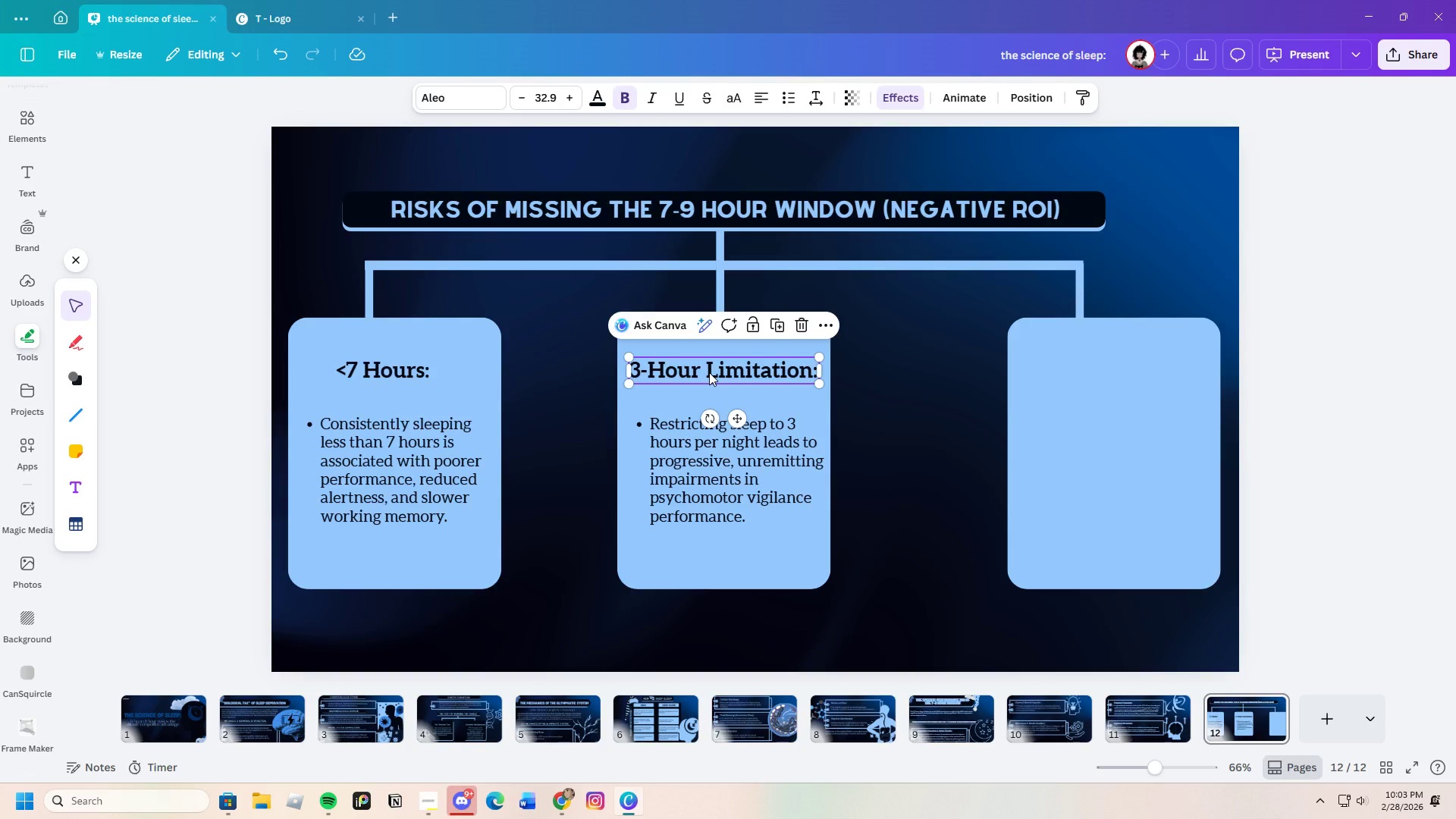 
key(Control+C)
 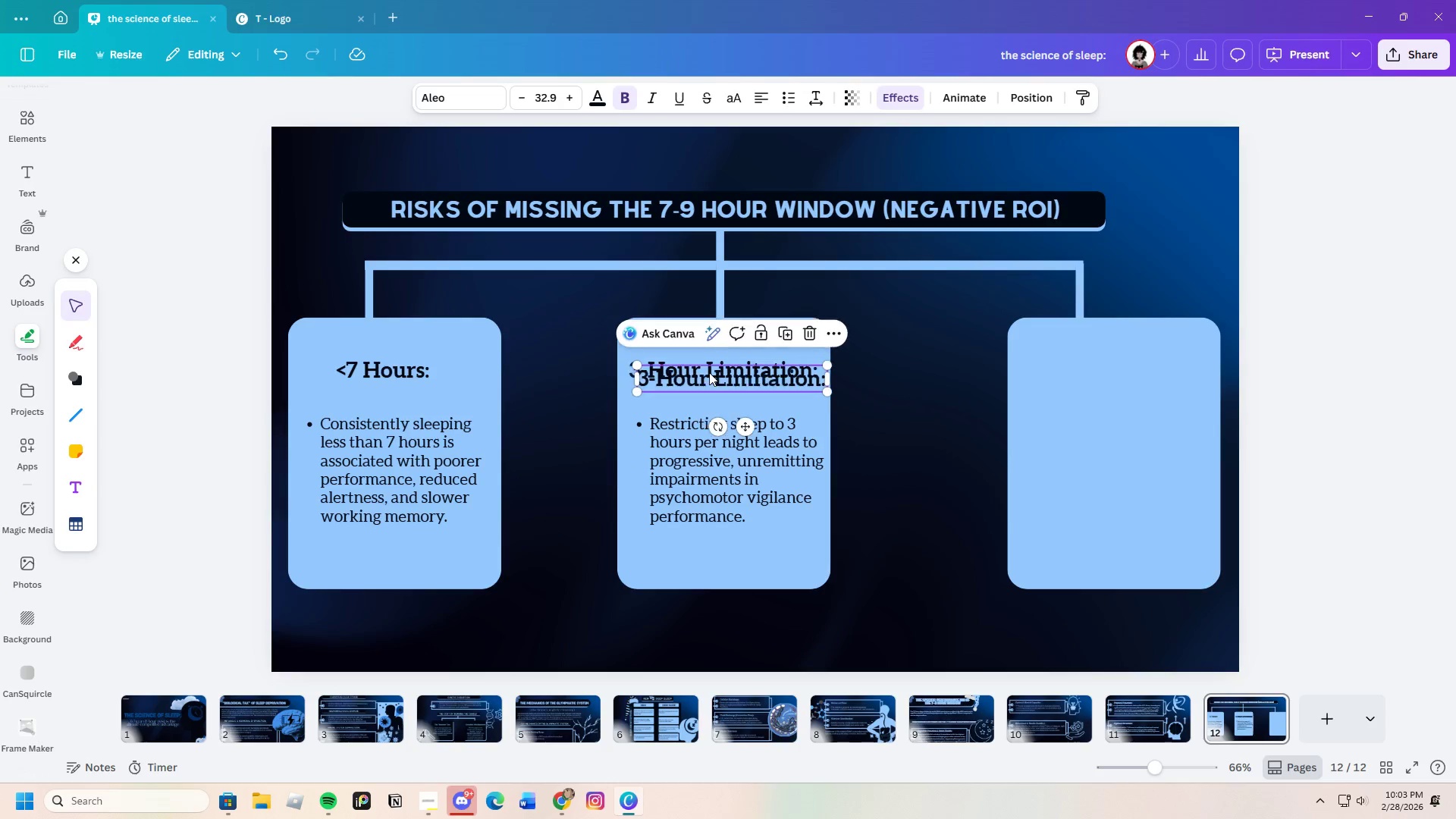 
key(Control+V)
 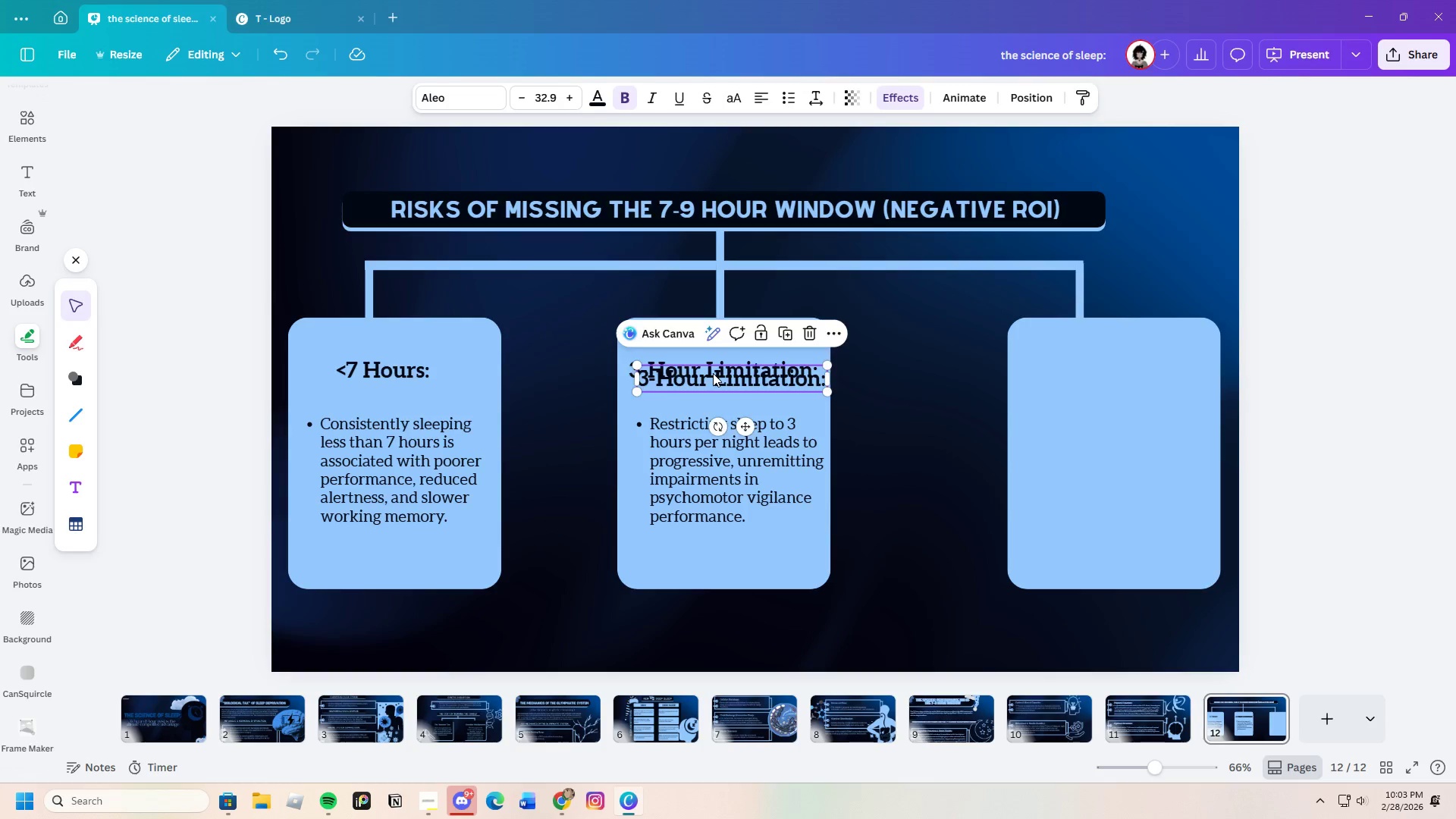 
left_click_drag(start_coordinate=[711, 373], to_coordinate=[1096, 364])
 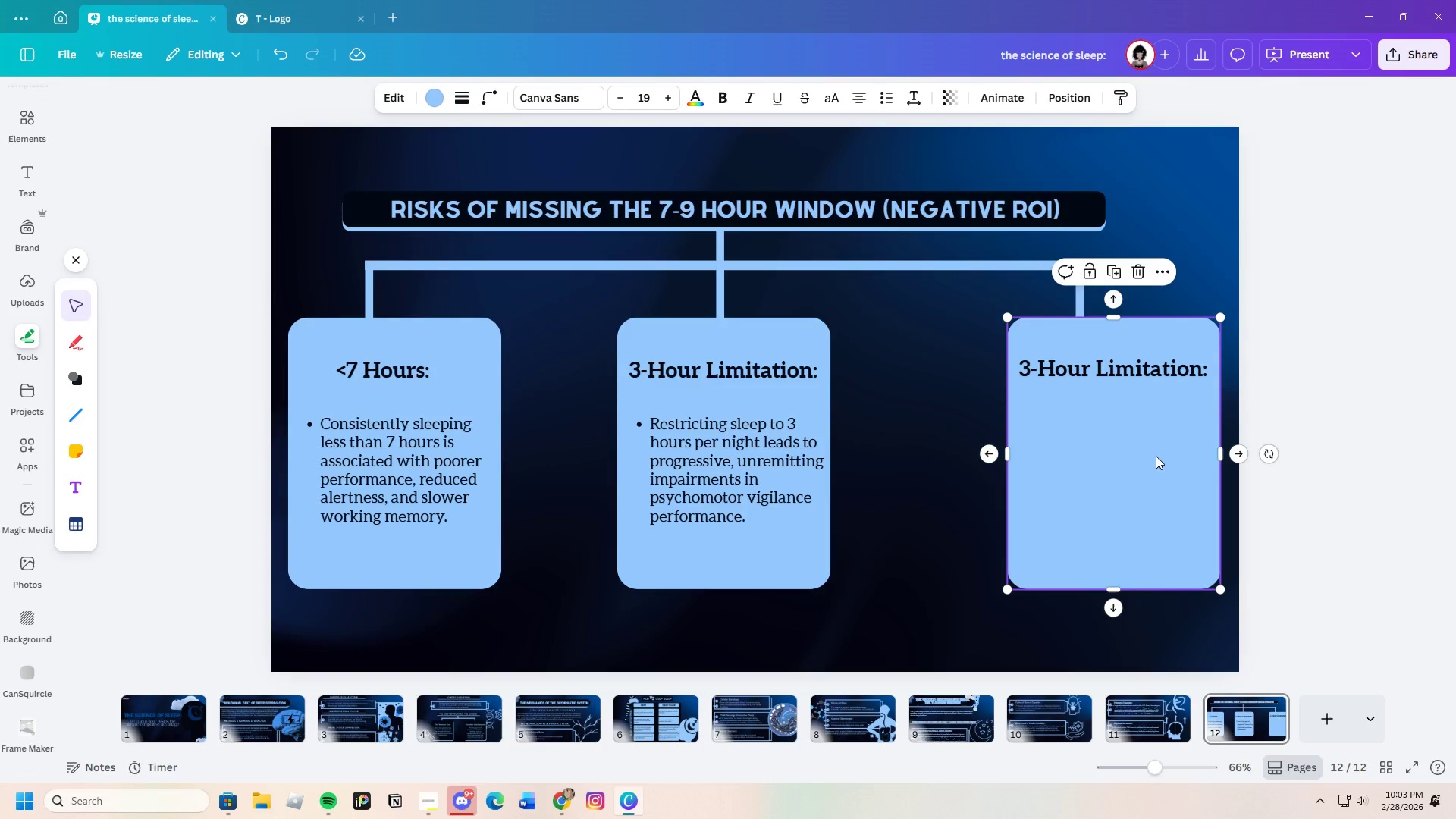 
left_click([1156, 456])
 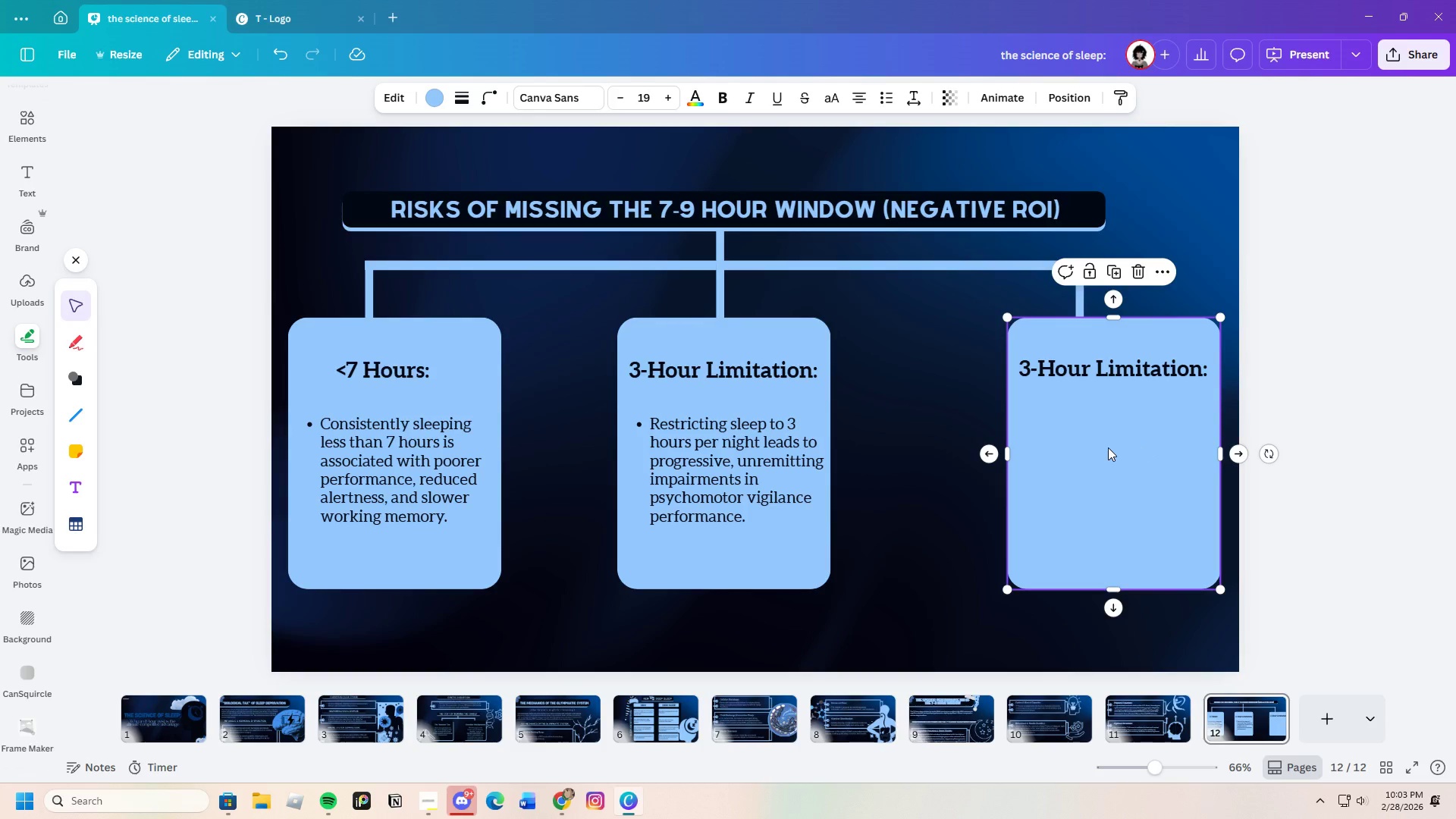 
left_click([761, 485])
 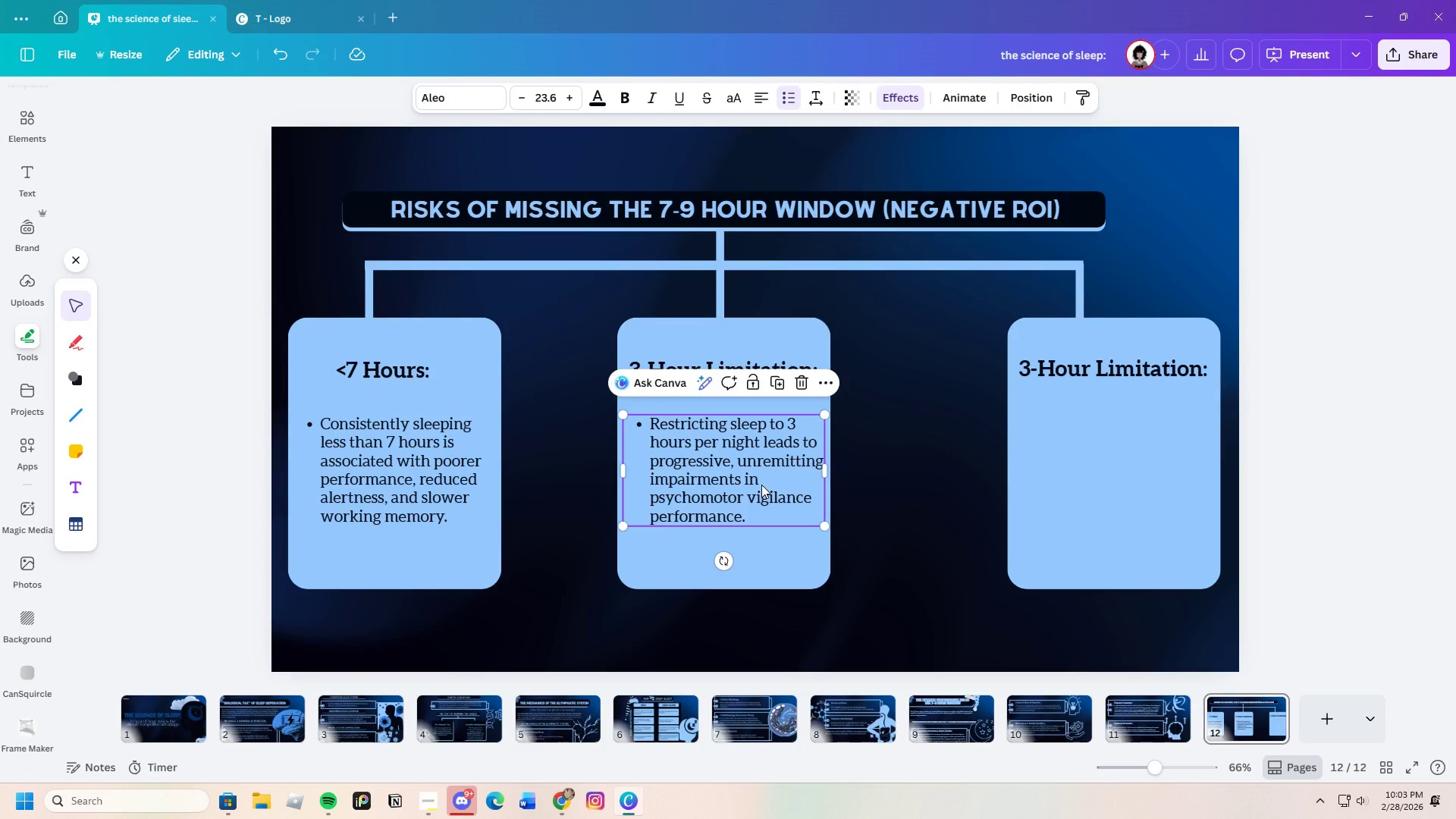 
key(Control+C)
 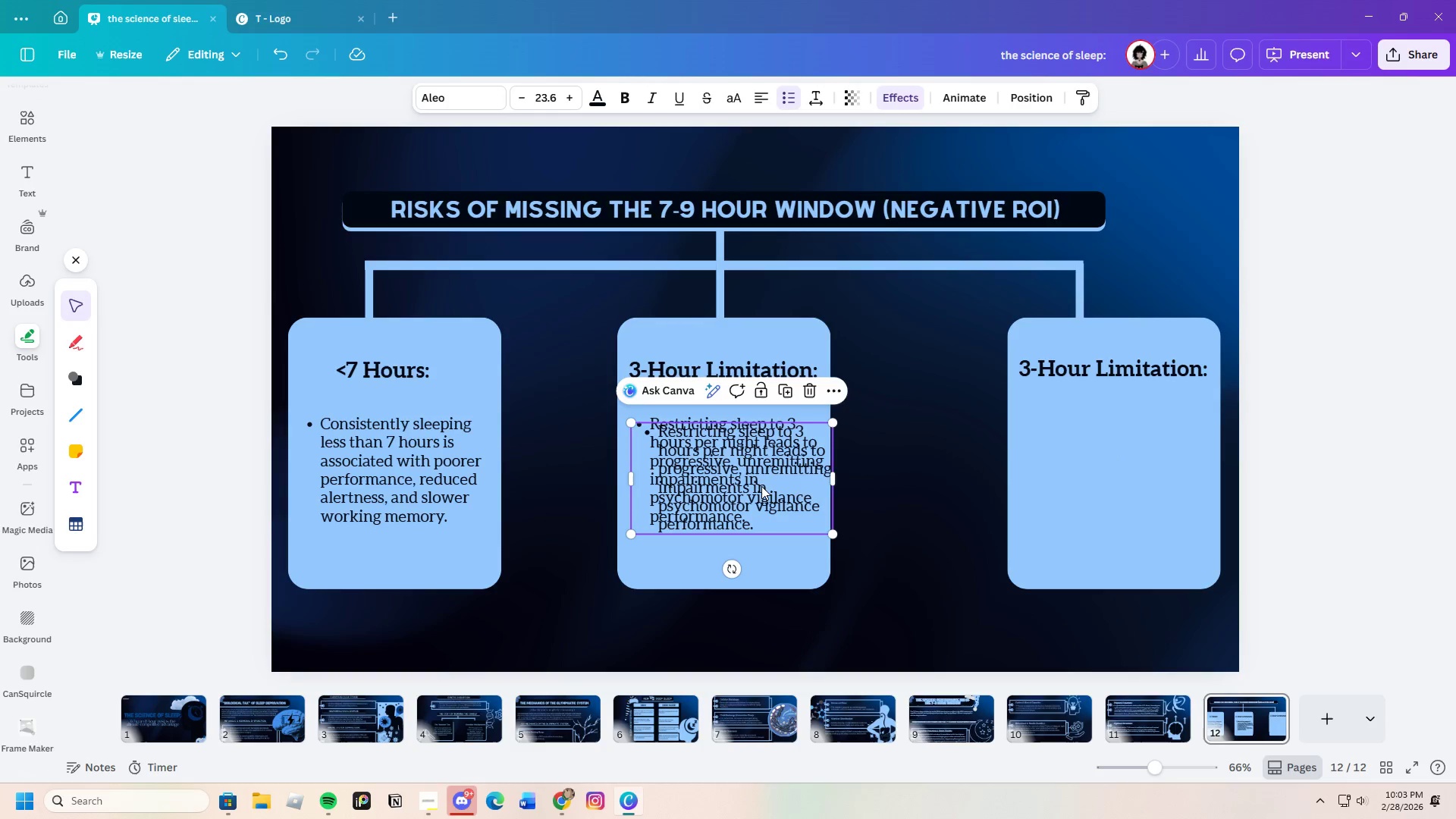 
key(Control+V)
 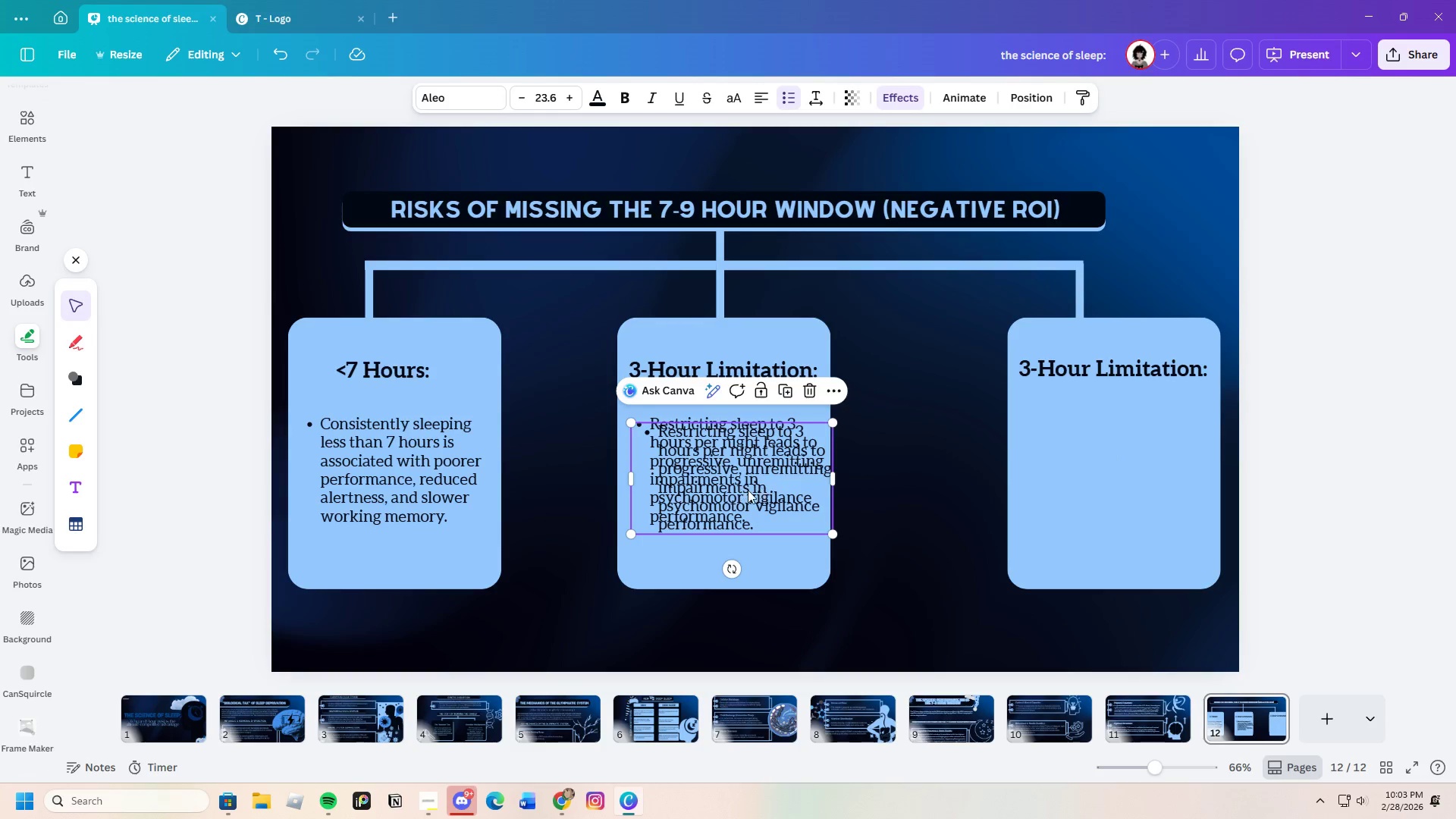 
left_click_drag(start_coordinate=[740, 488], to_coordinate=[1123, 469])
 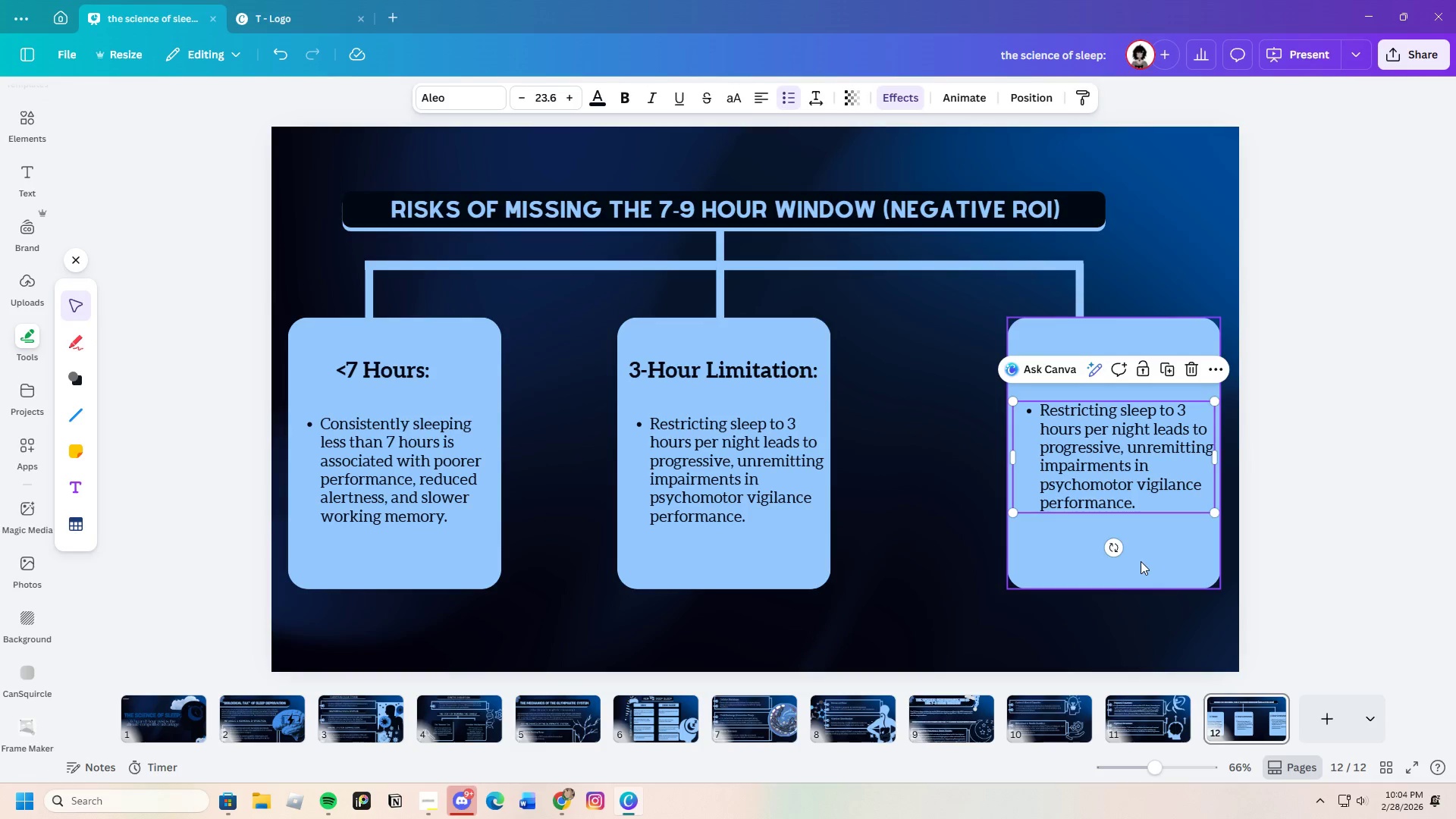 
left_click([1141, 563])
 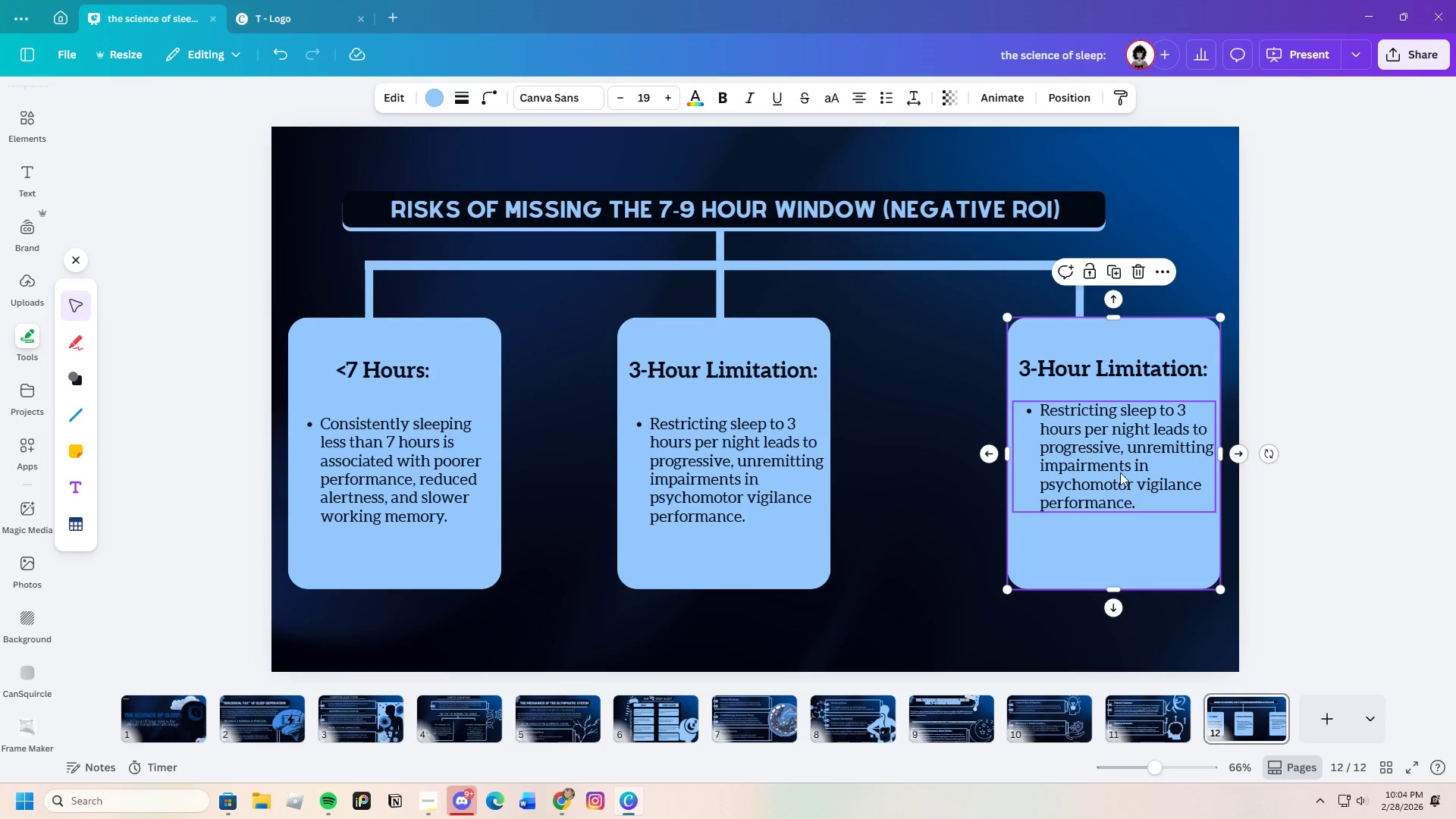 
left_click_drag(start_coordinate=[1116, 453], to_coordinate=[1113, 466])
 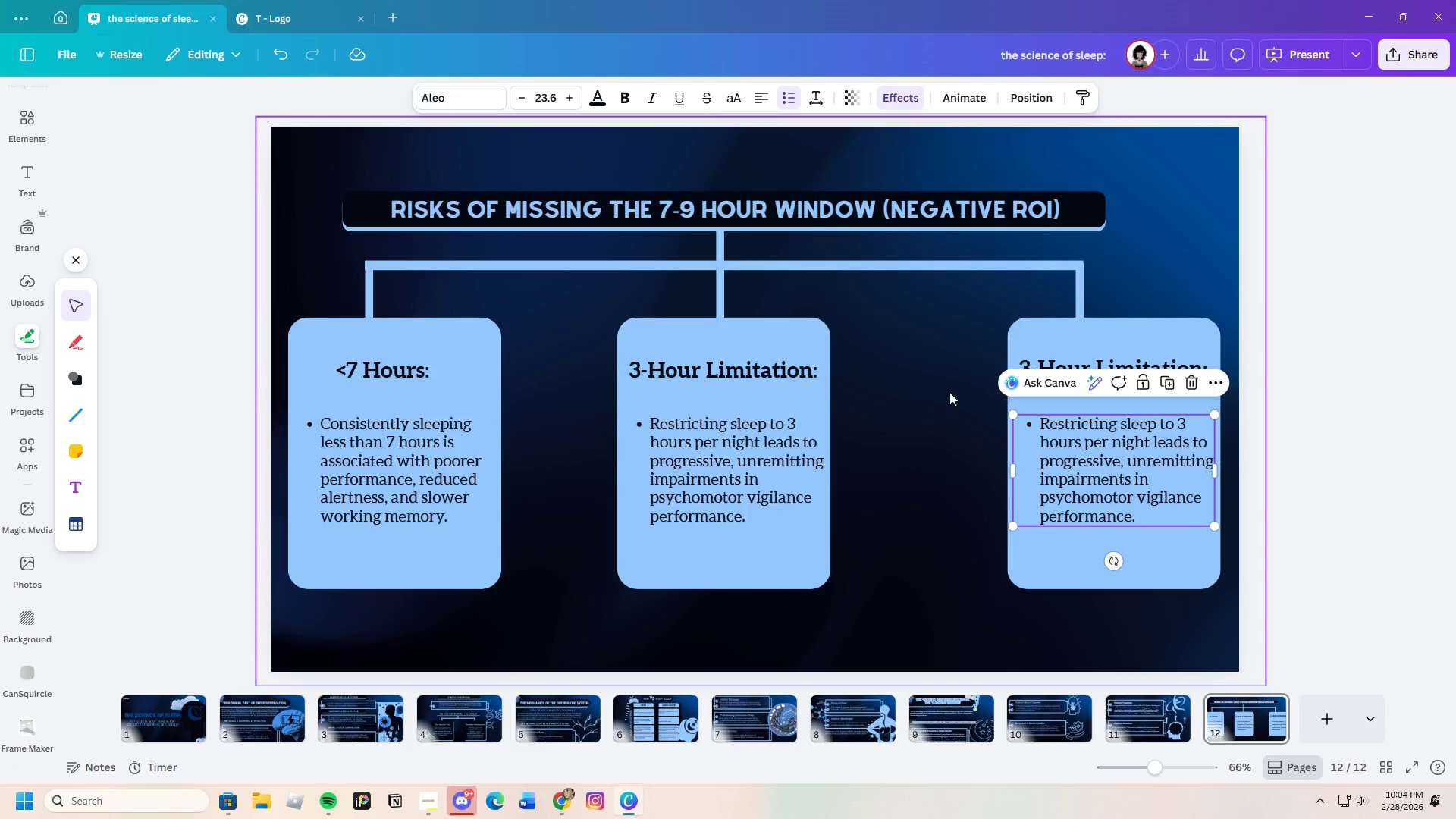 
left_click([952, 358])
 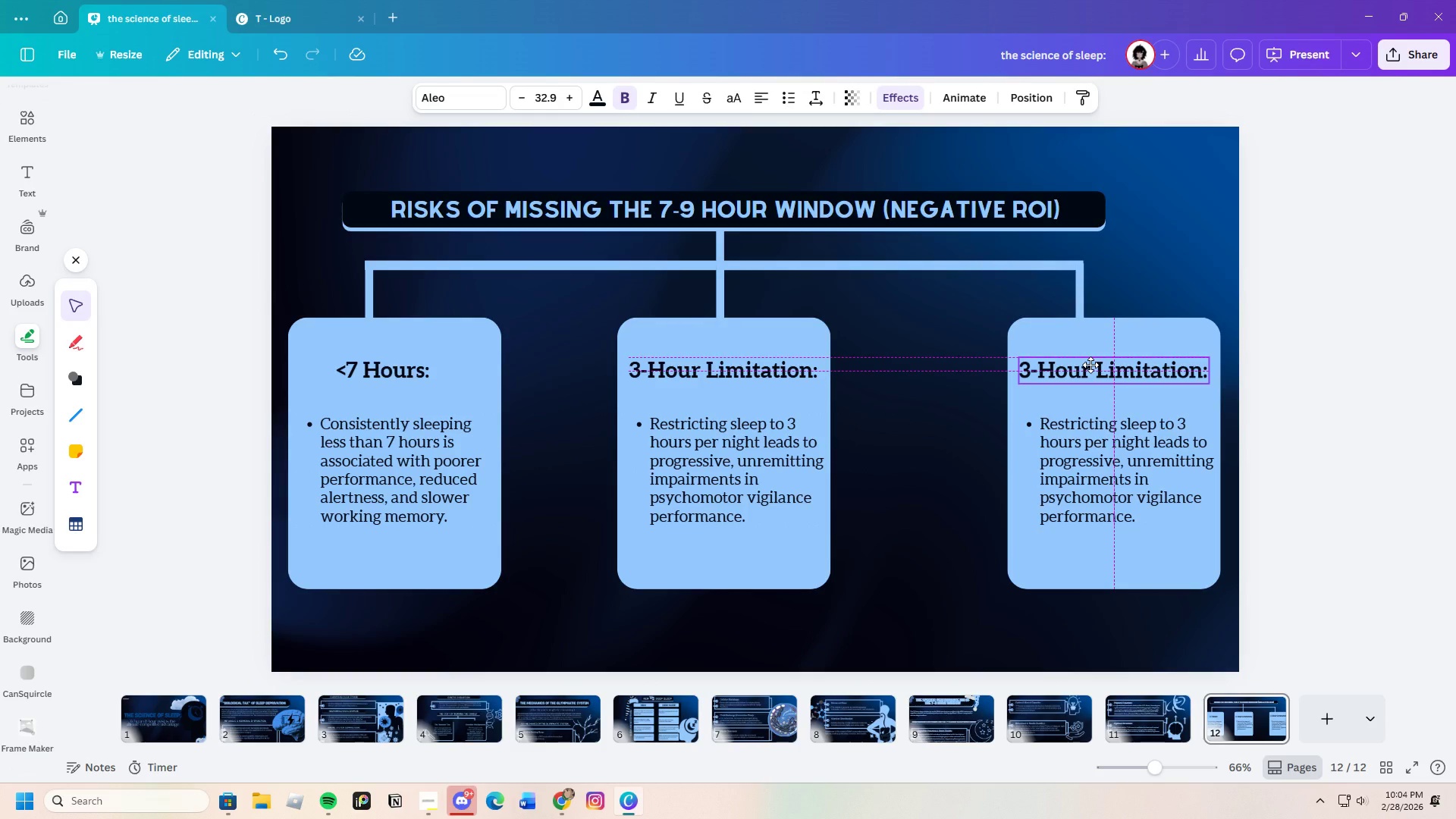 
left_click([978, 419])
 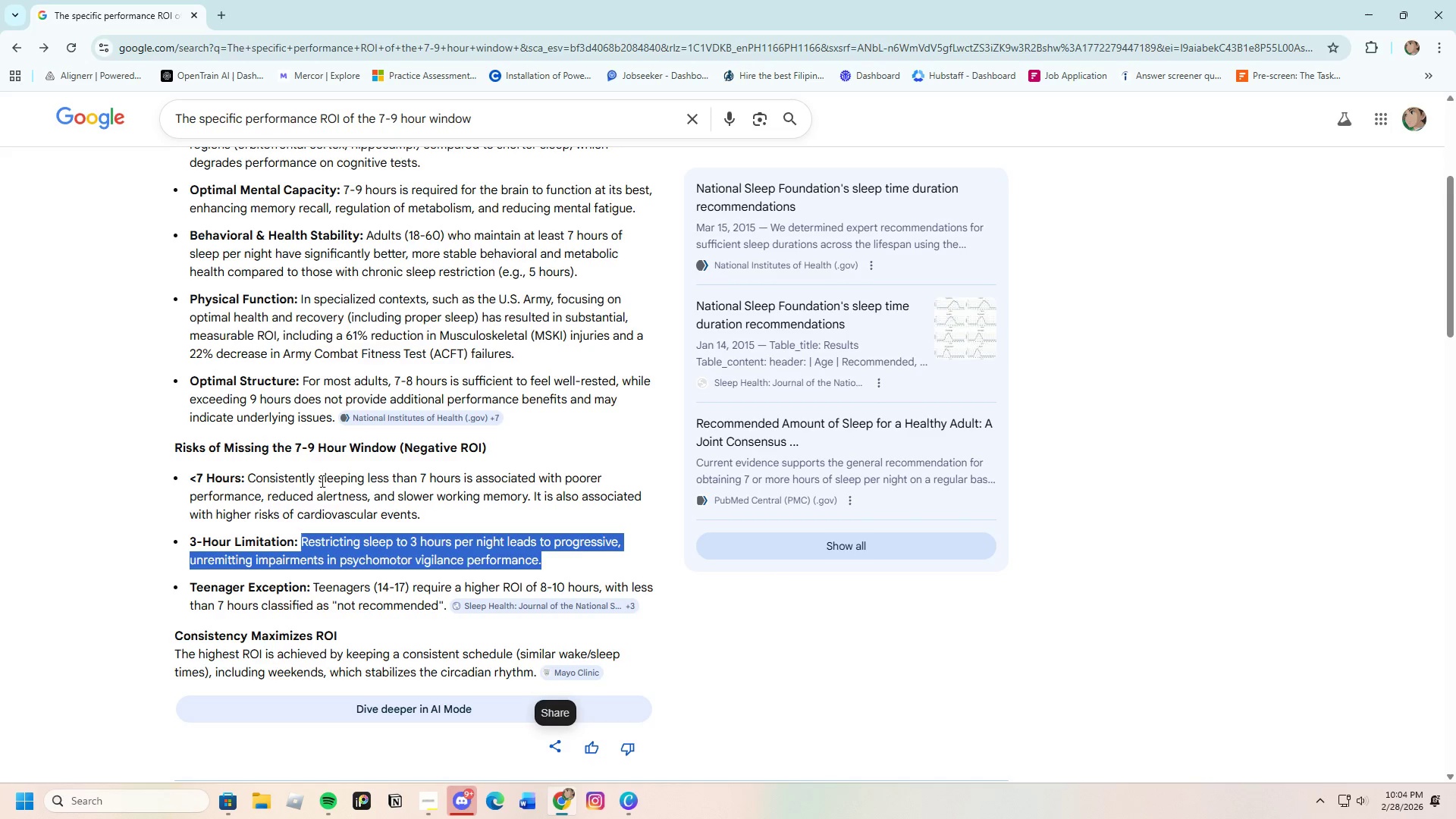 
scroll: coordinate [318, 593], scroll_direction: down, amount: 1.0
 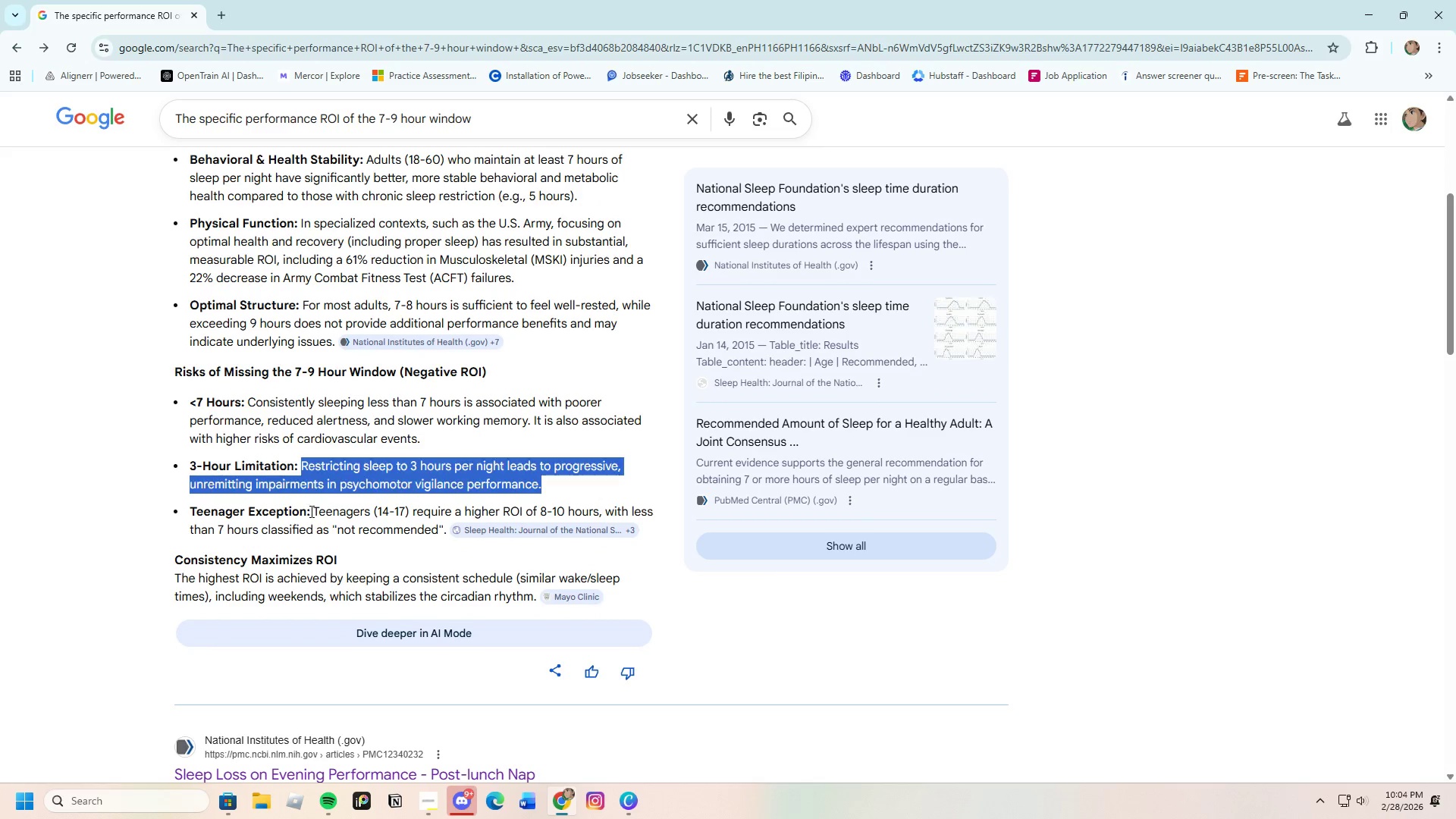 
left_click_drag(start_coordinate=[310, 511], to_coordinate=[189, 516])
 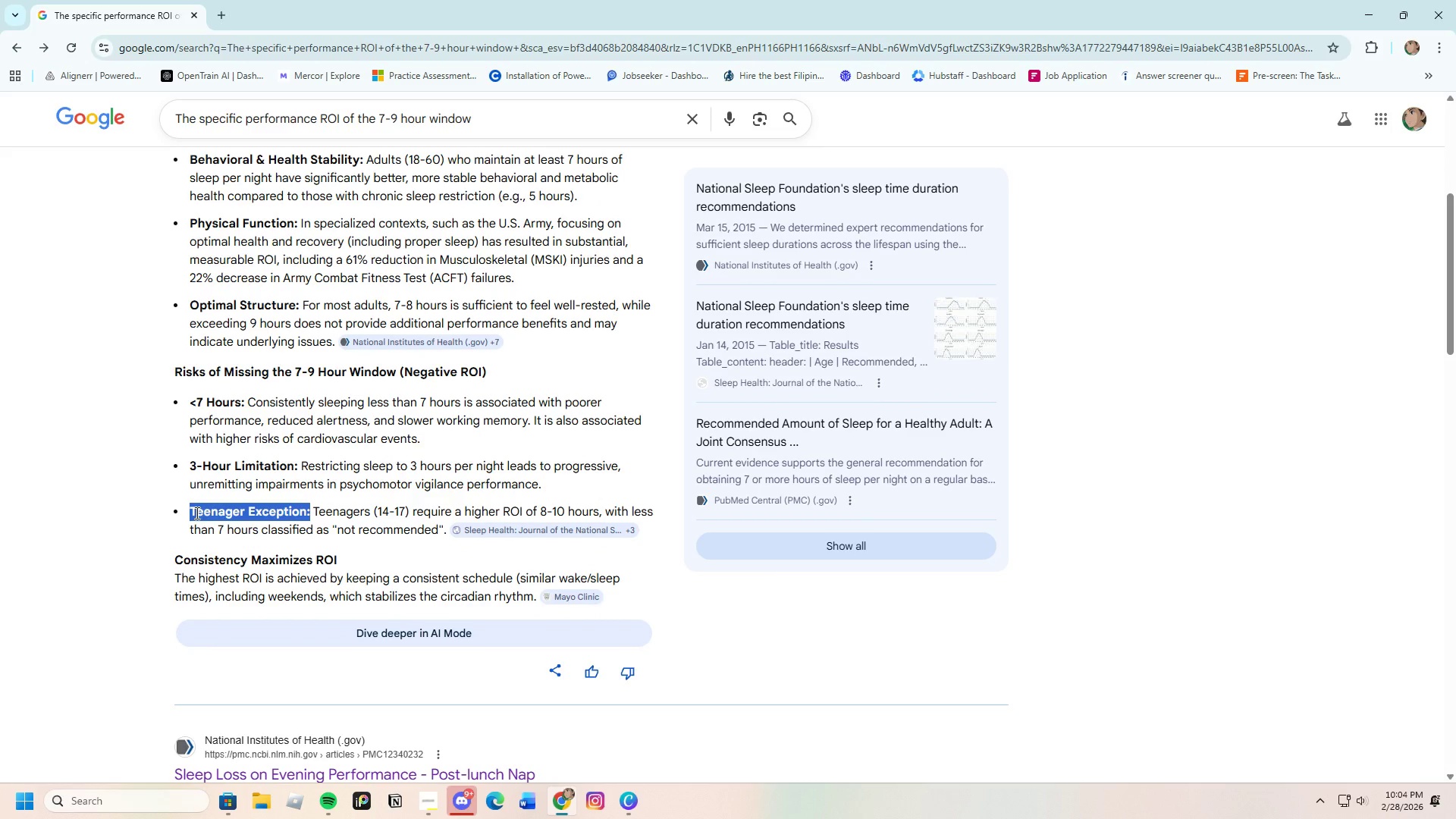 
right_click([196, 513])
 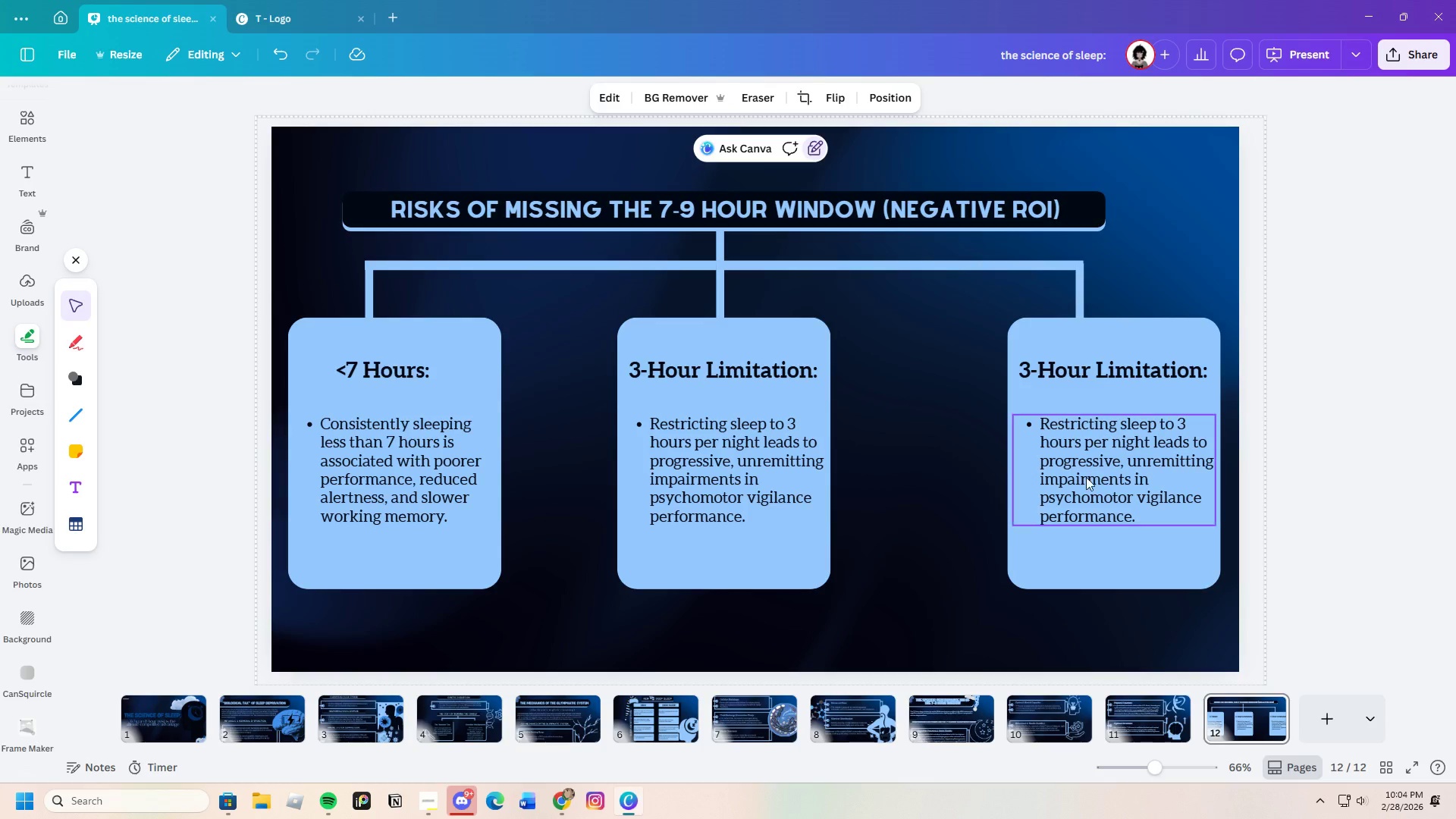 
double_click([1109, 370])
 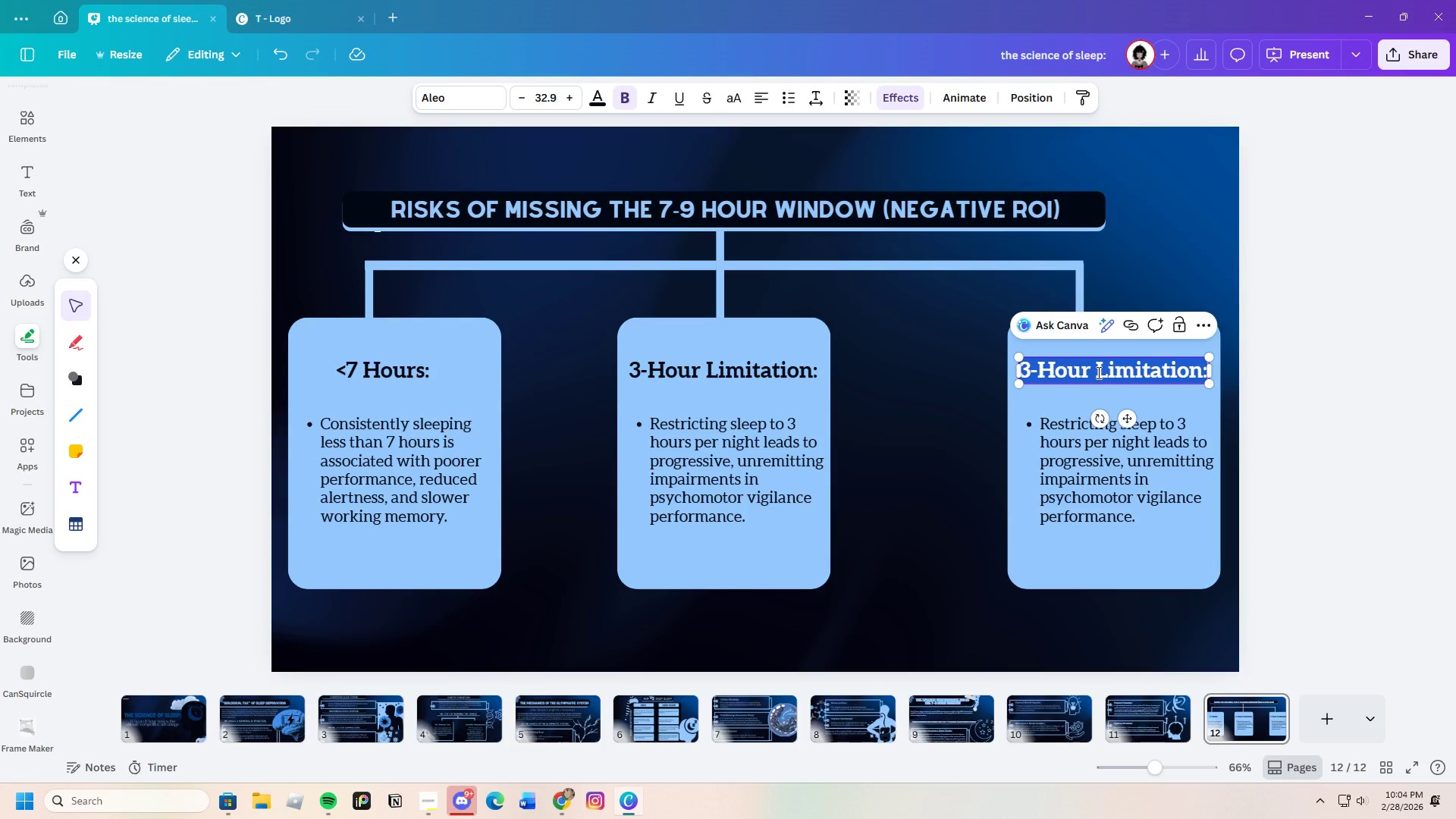 
key(Backspace)
 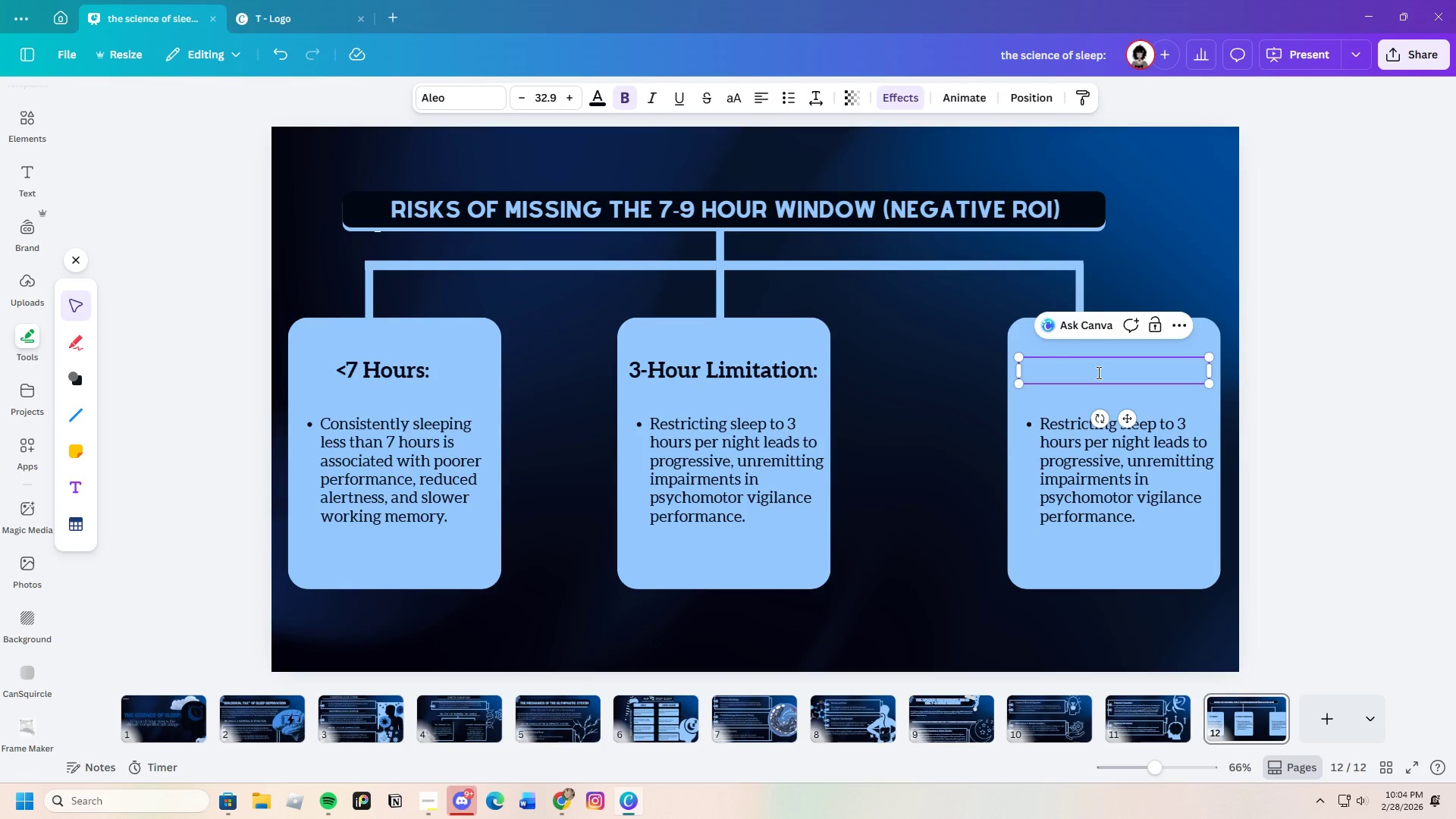 
key(Control+V)
 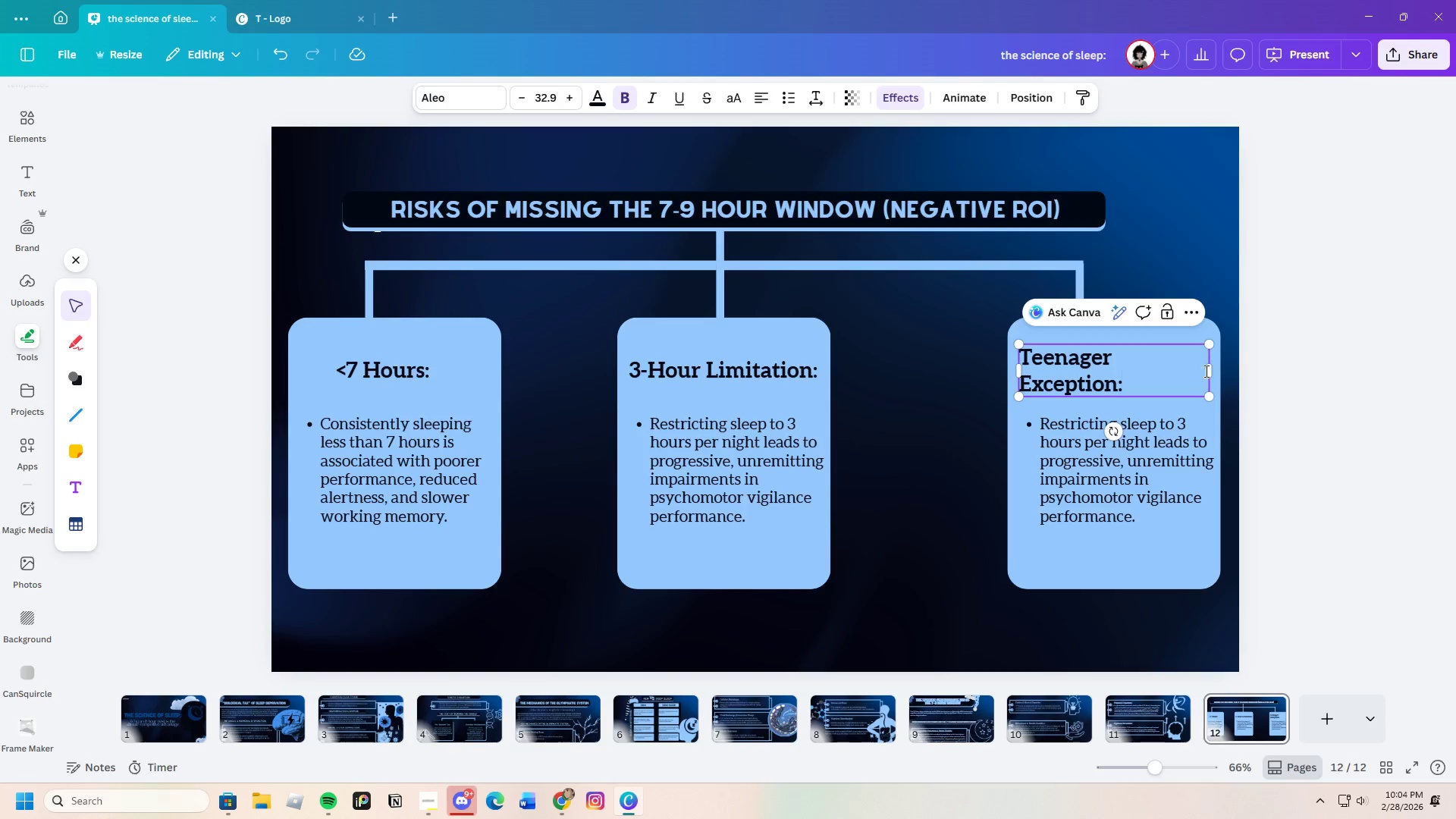 
left_click_drag(start_coordinate=[1210, 370], to_coordinate=[1231, 372])
 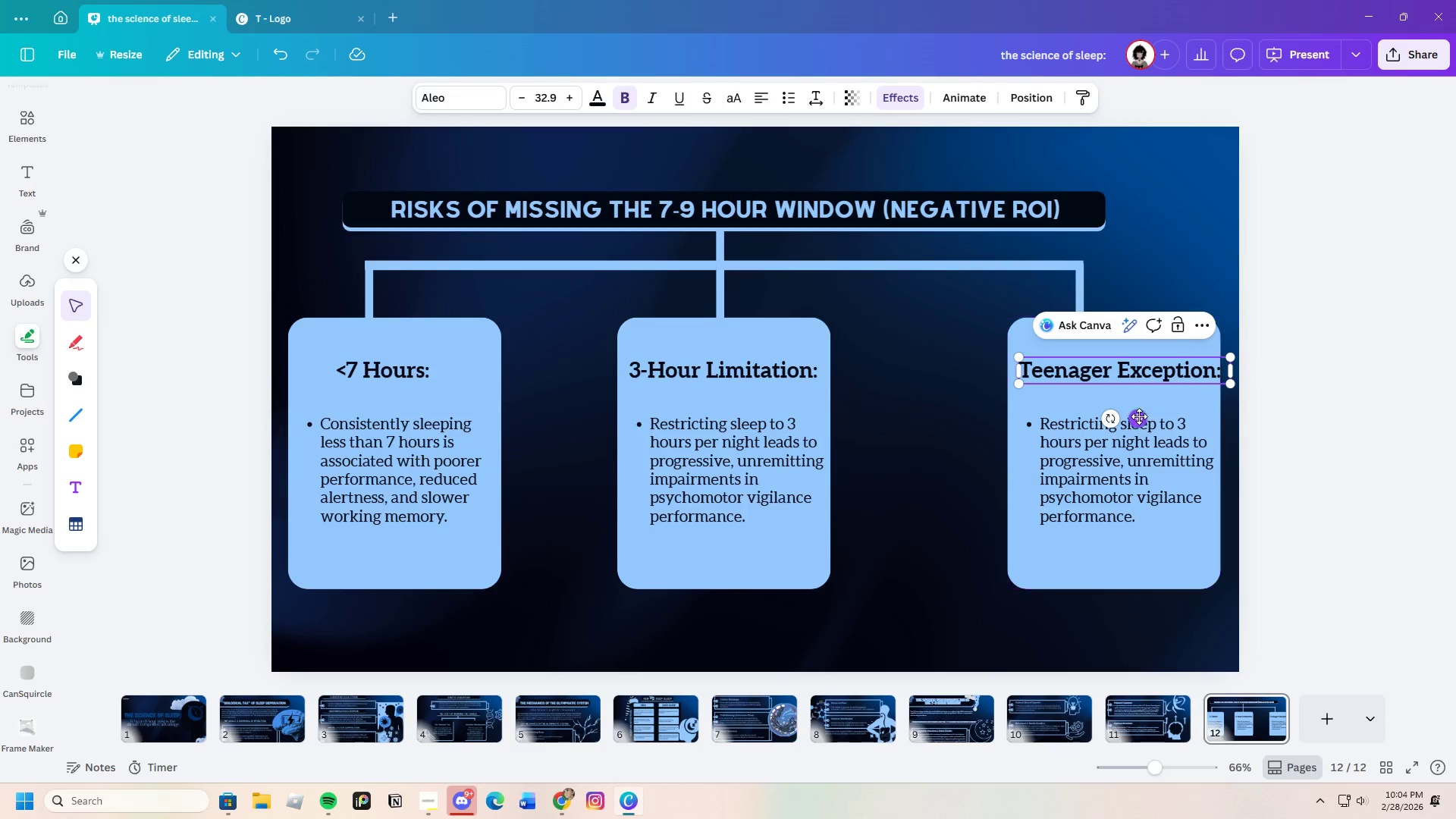 
left_click_drag(start_coordinate=[1139, 422], to_coordinate=[1134, 422])
 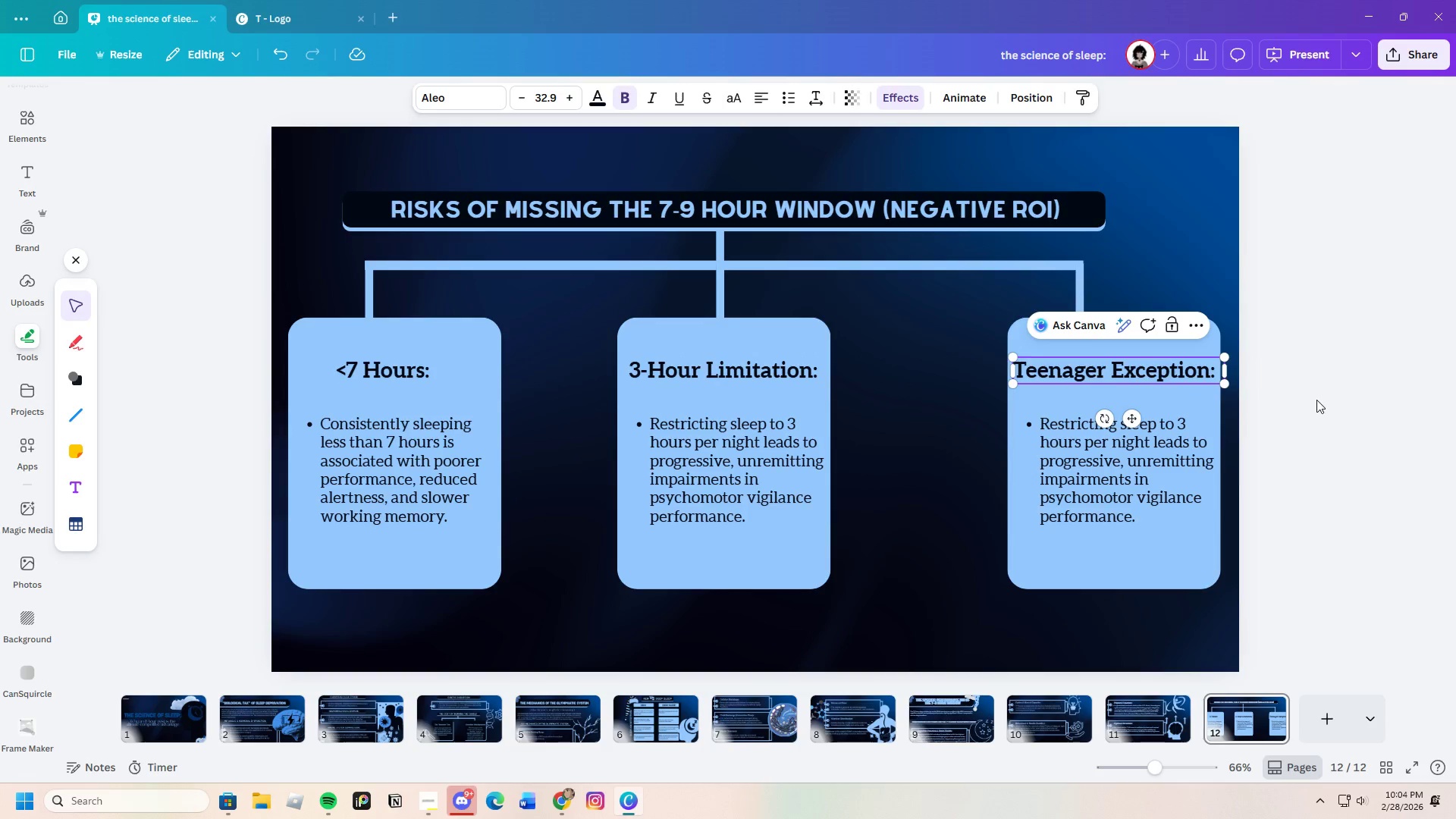 
left_click([1317, 400])
 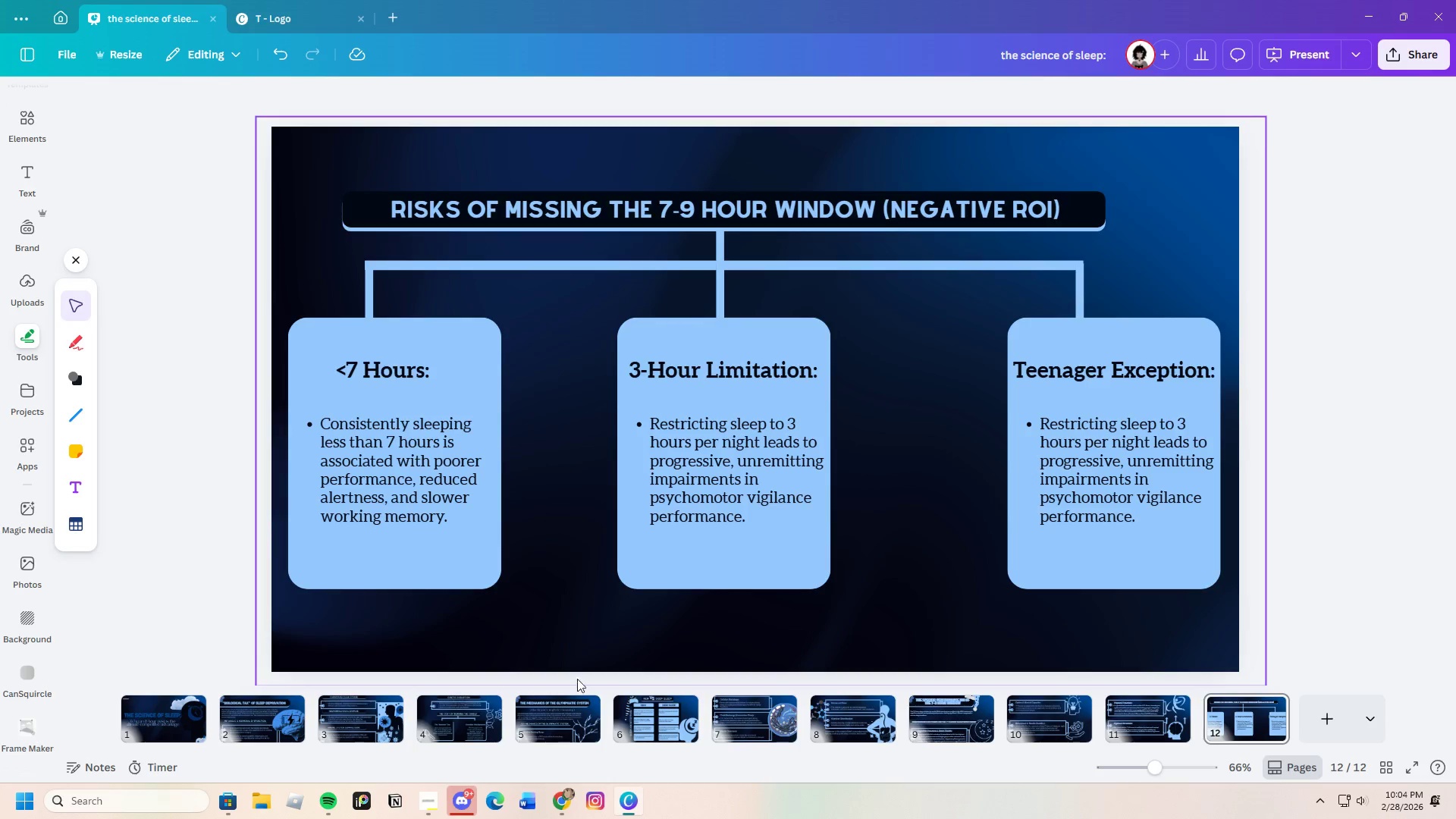 
left_click([557, 801])
 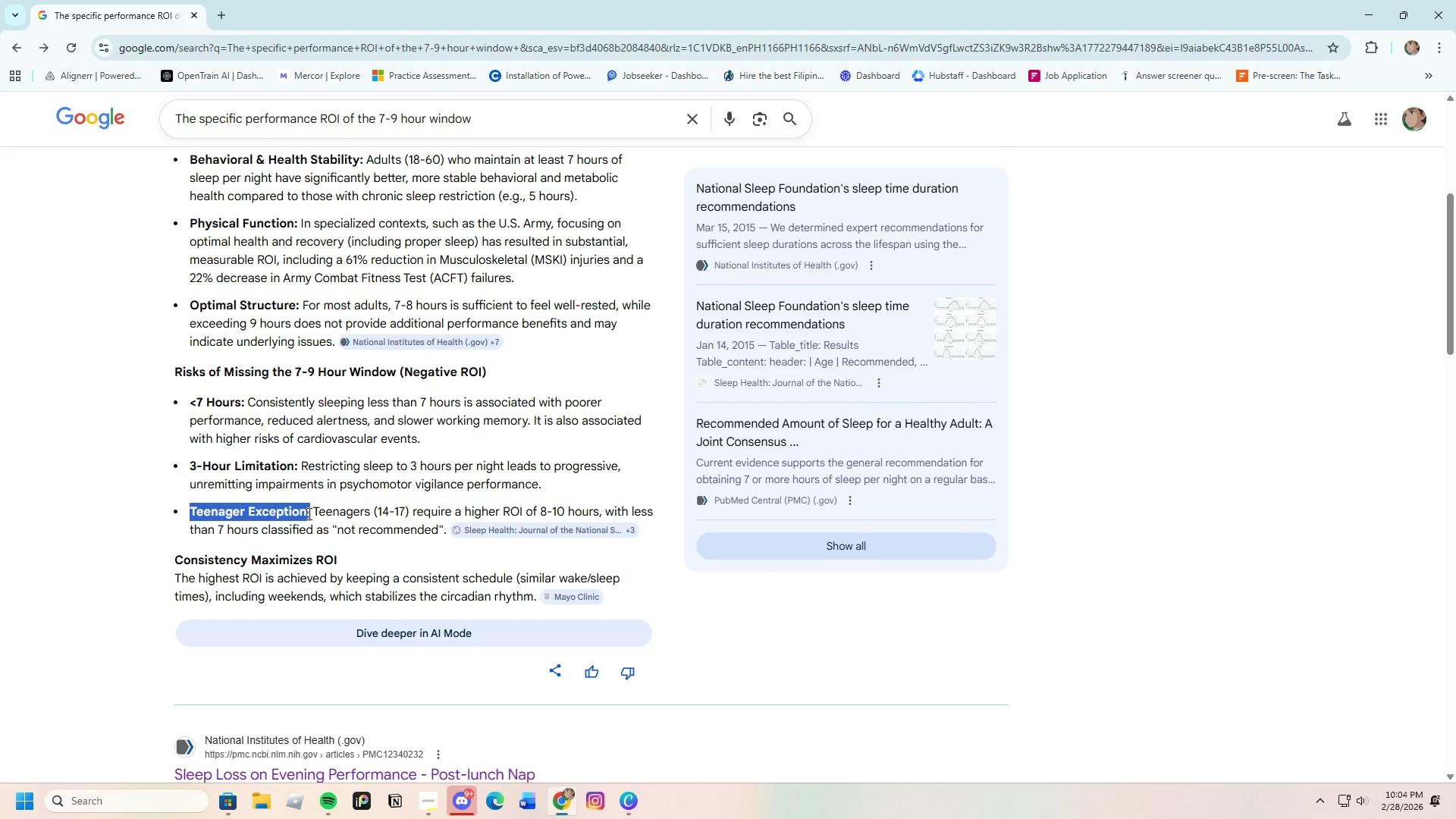 
left_click_drag(start_coordinate=[310, 512], to_coordinate=[447, 529])
 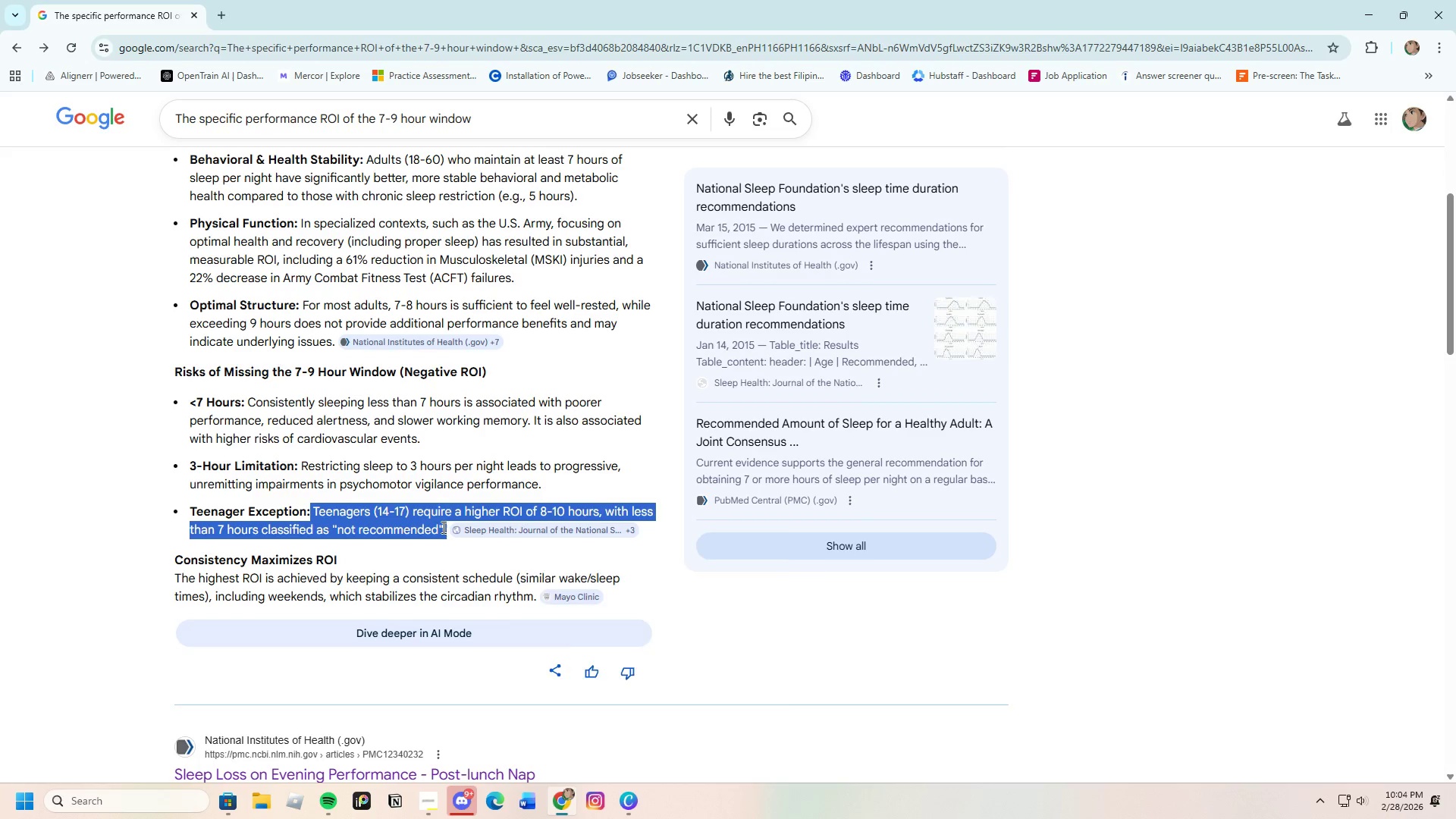 
right_click([442, 527])
 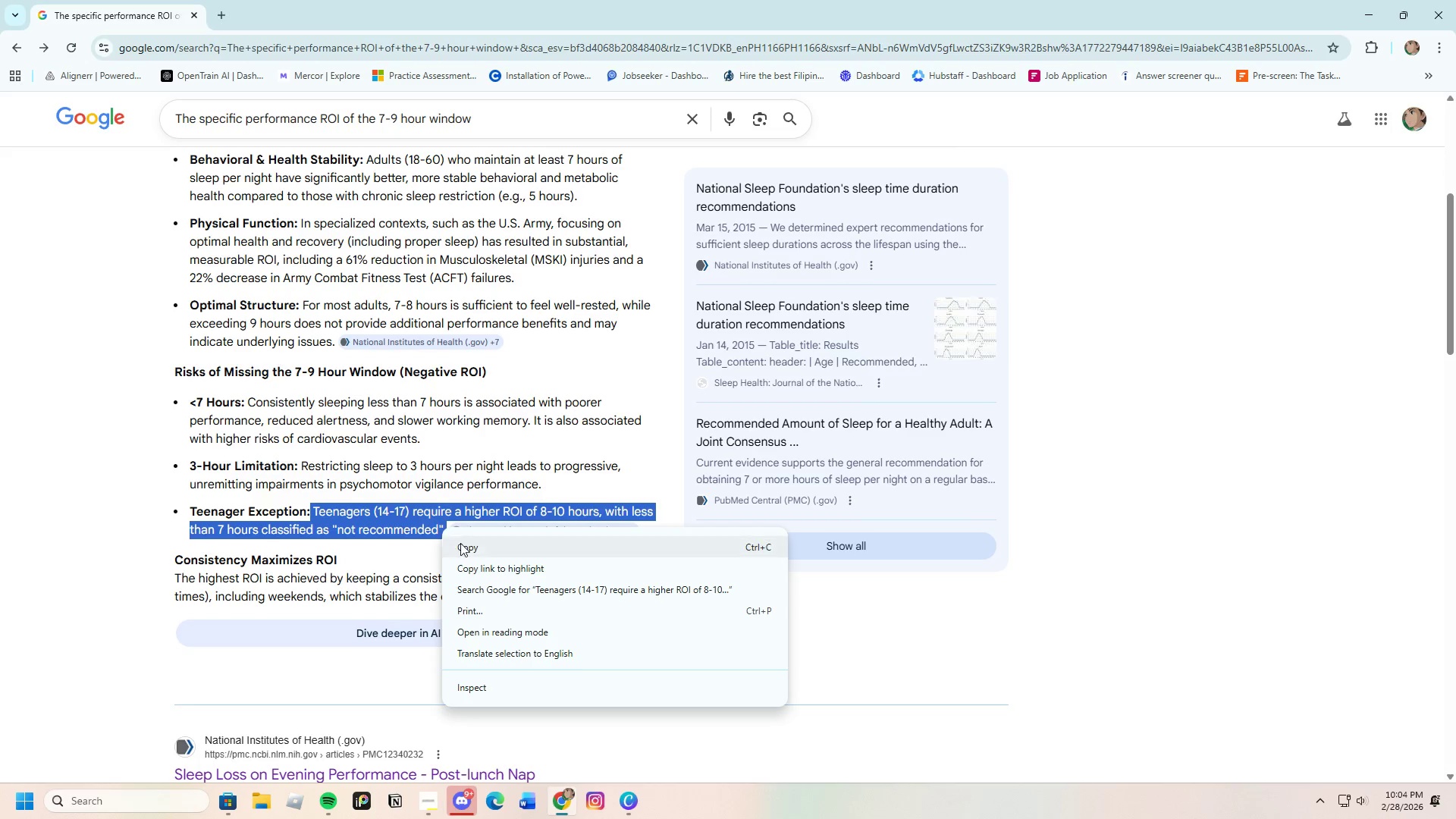 
left_click([462, 544])
 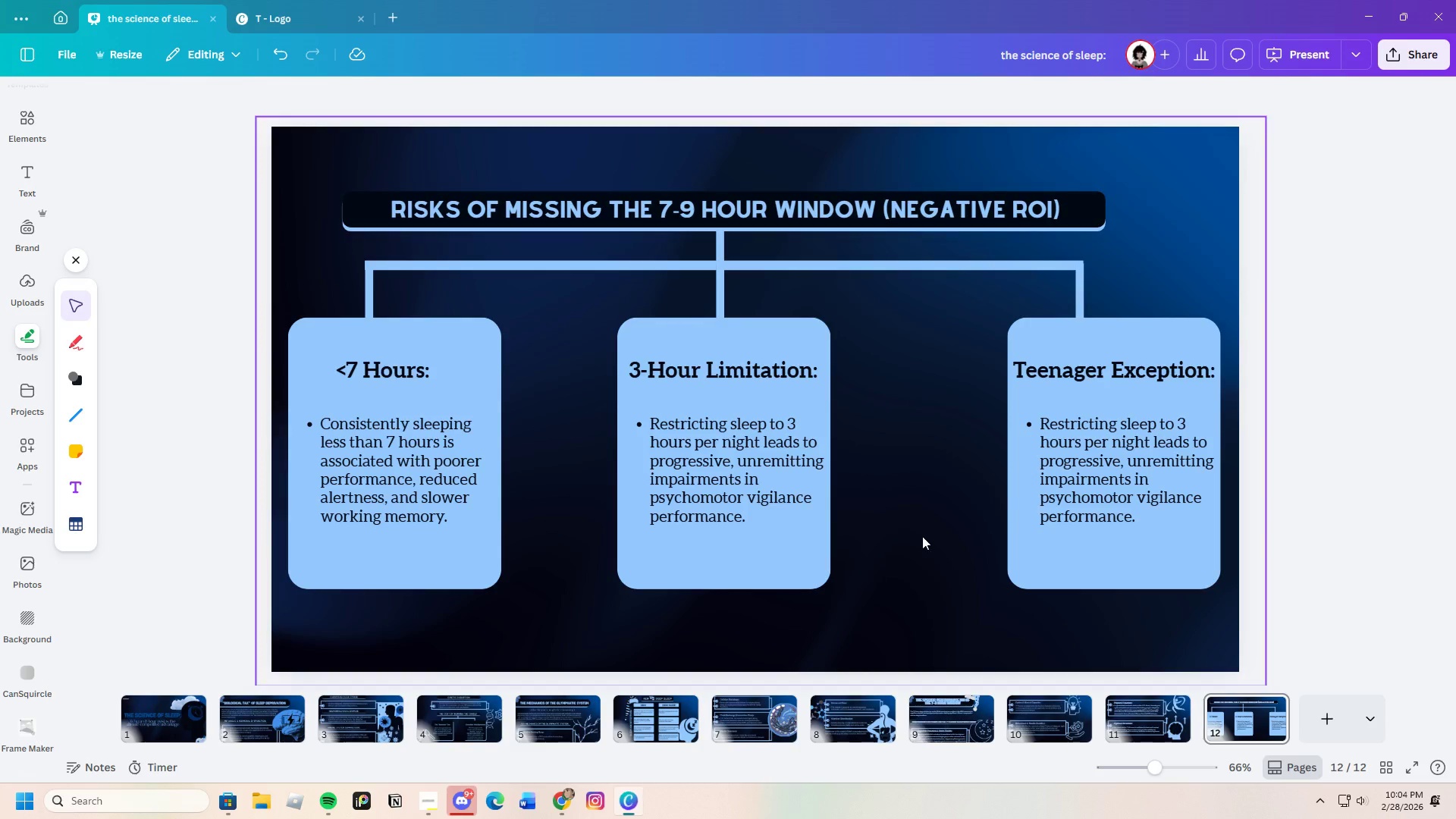 
double_click([1103, 492])
 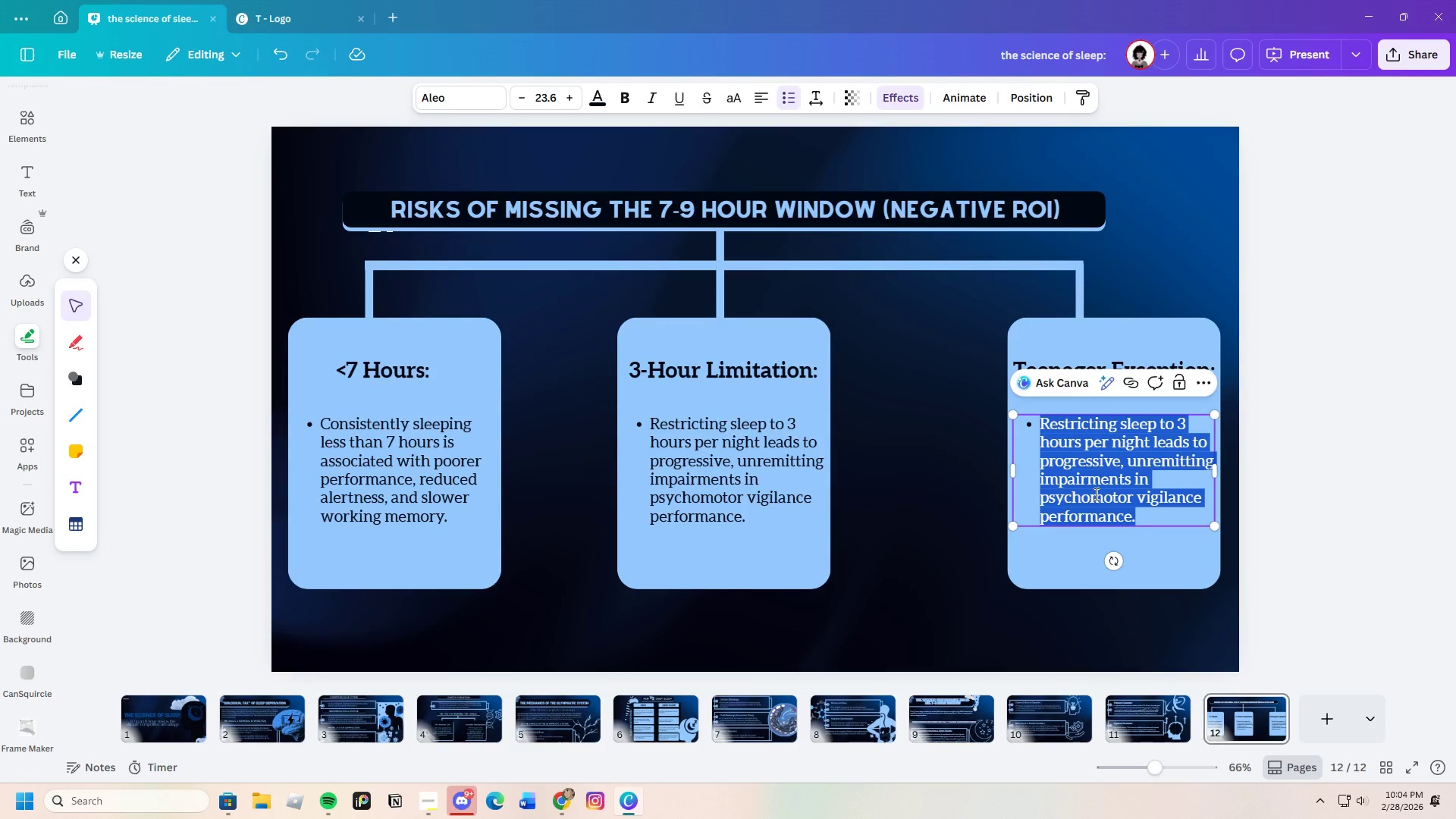 
hold_key(key=ControlLeft, duration=0.72)
 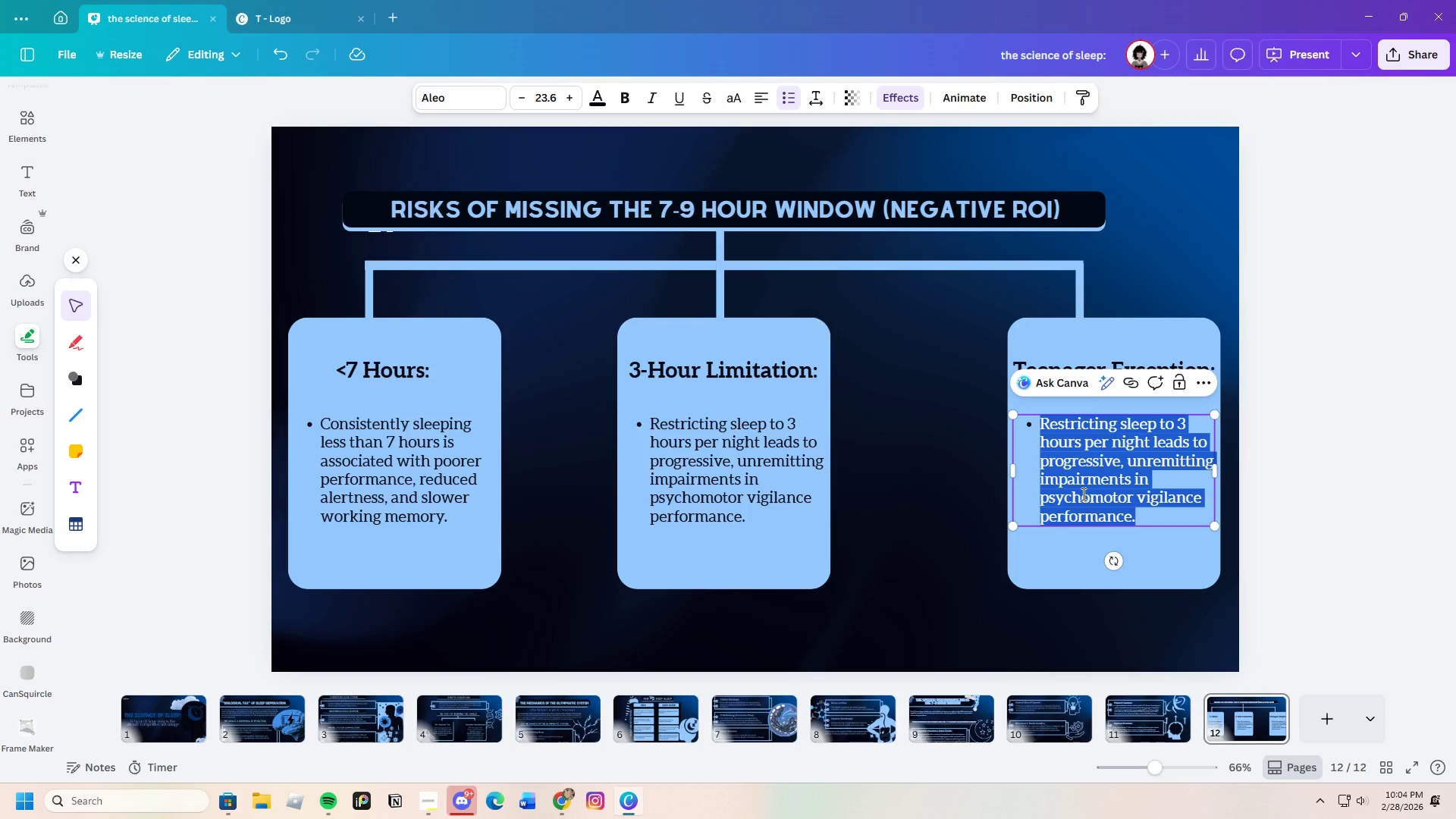 
key(Backspace)
 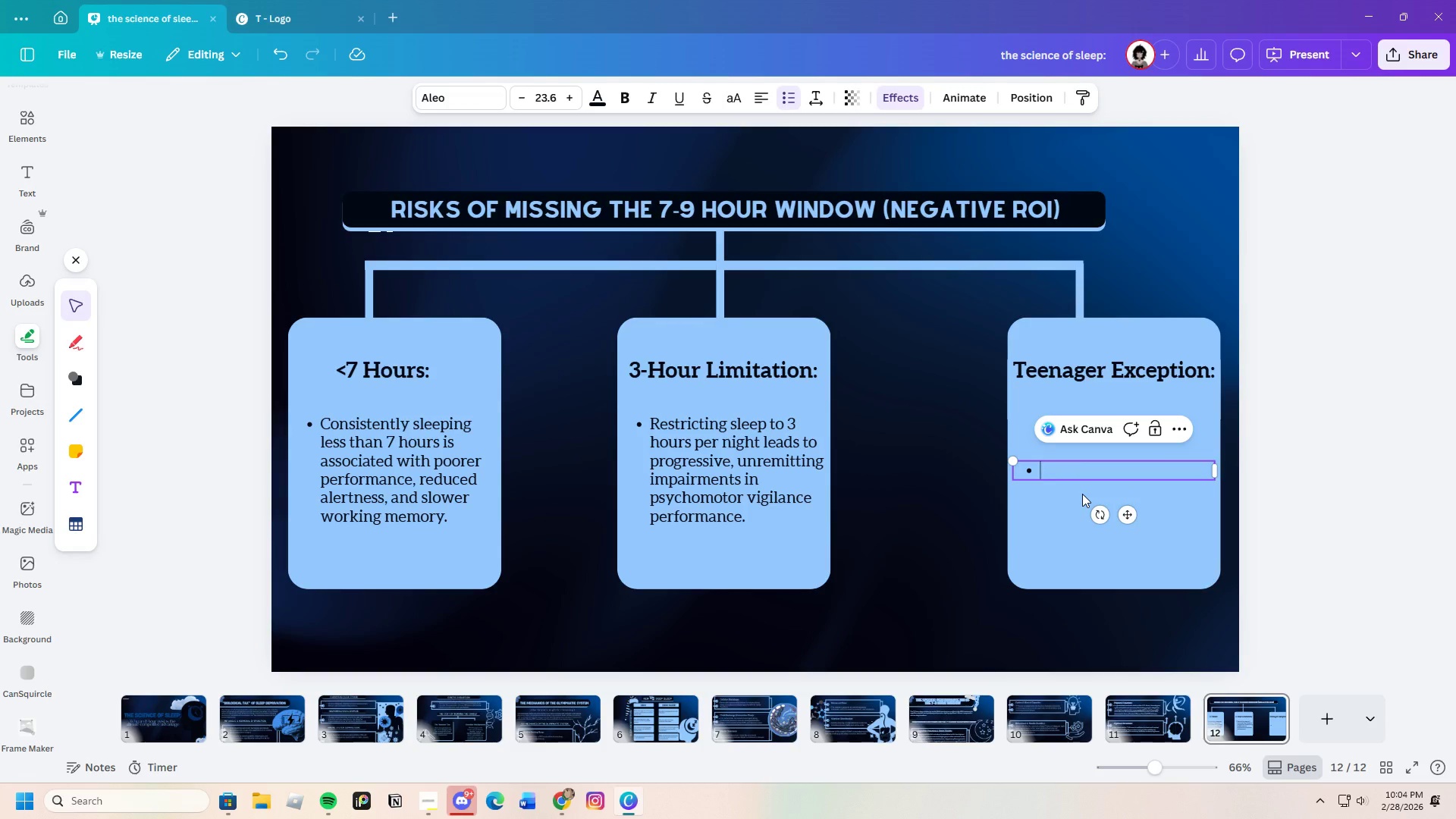 
key(Control+V)
 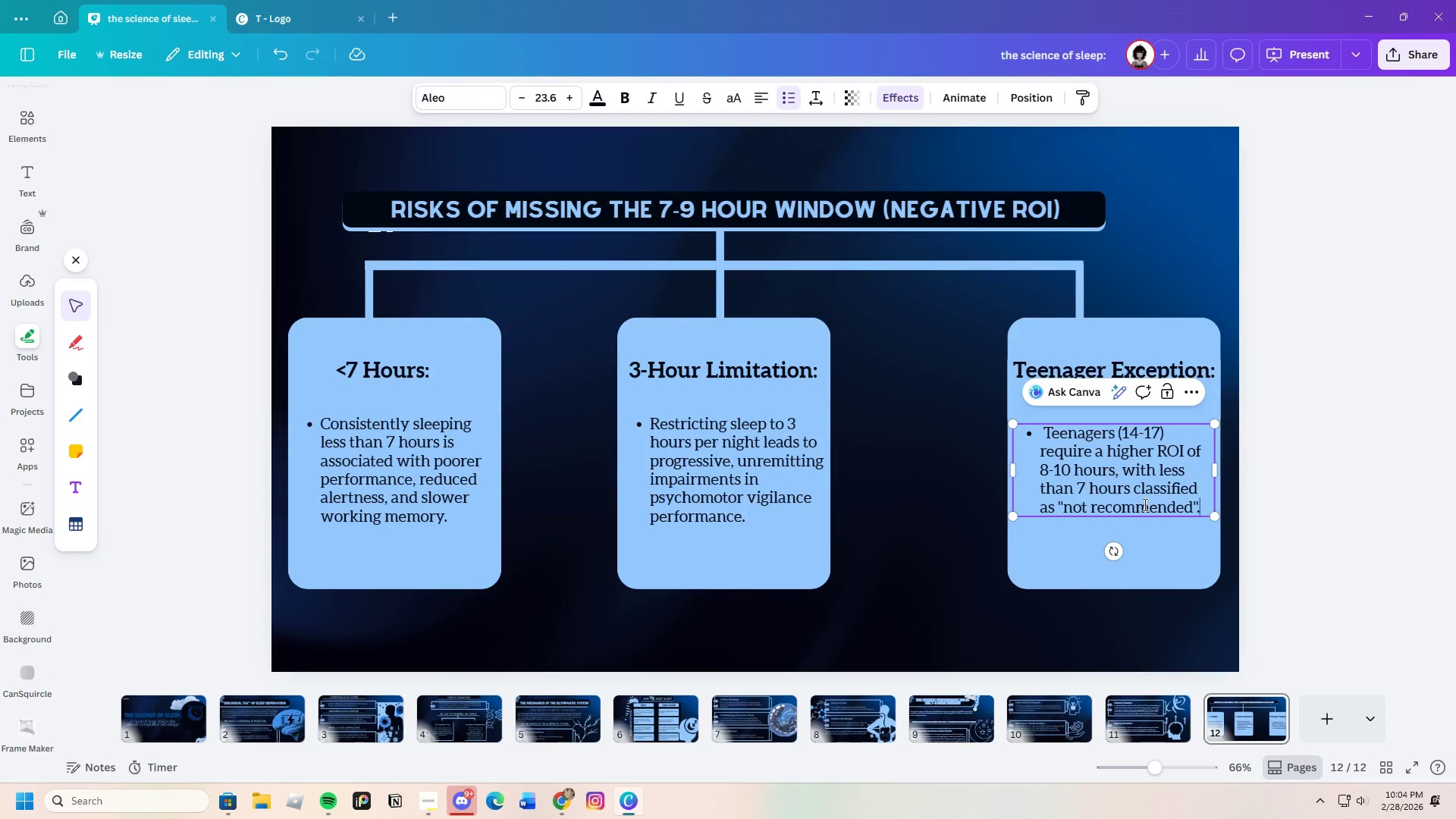 
left_click([1304, 523])
 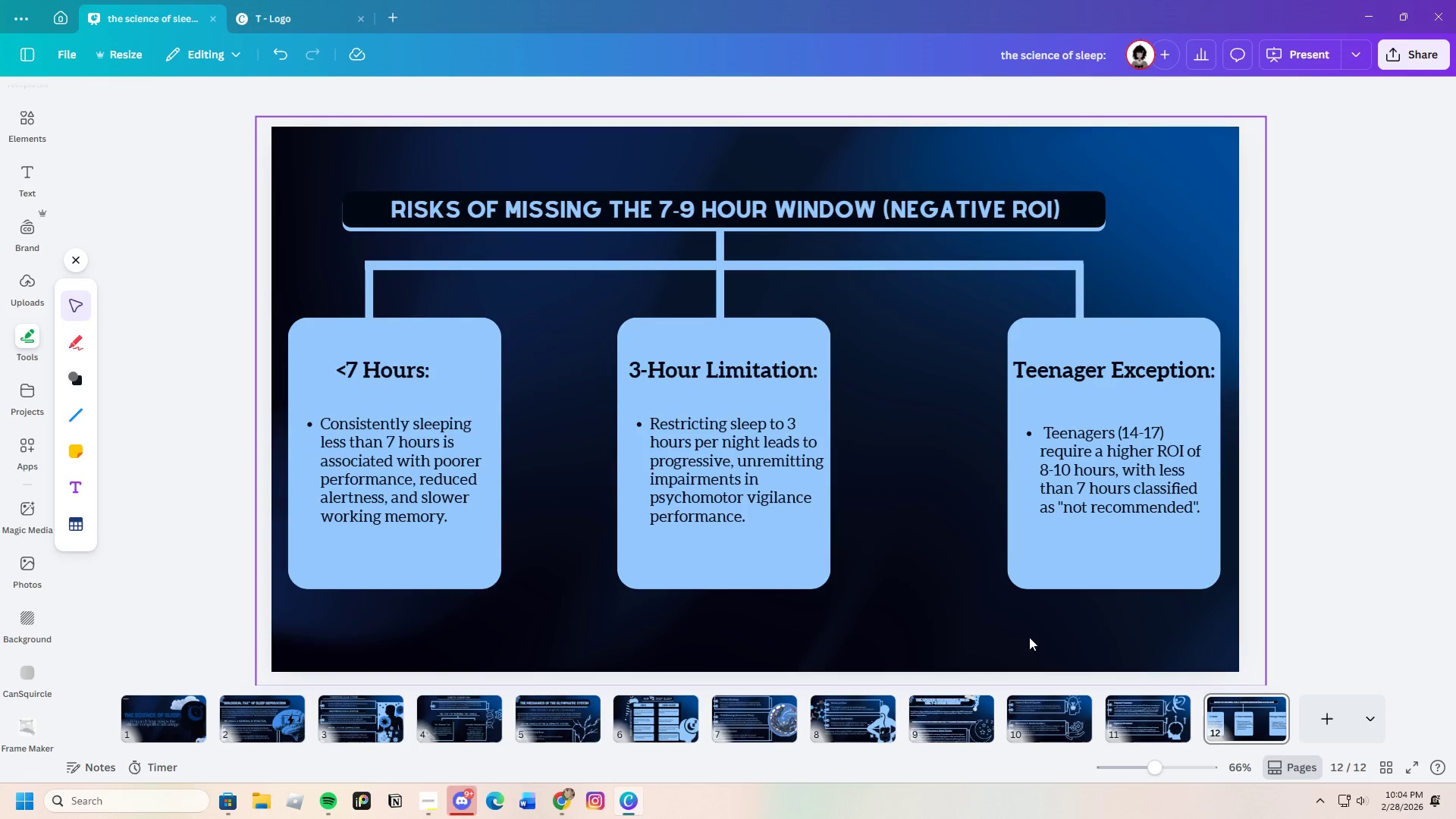 
scroll: coordinate [895, 625], scroll_direction: down, amount: 1.0
 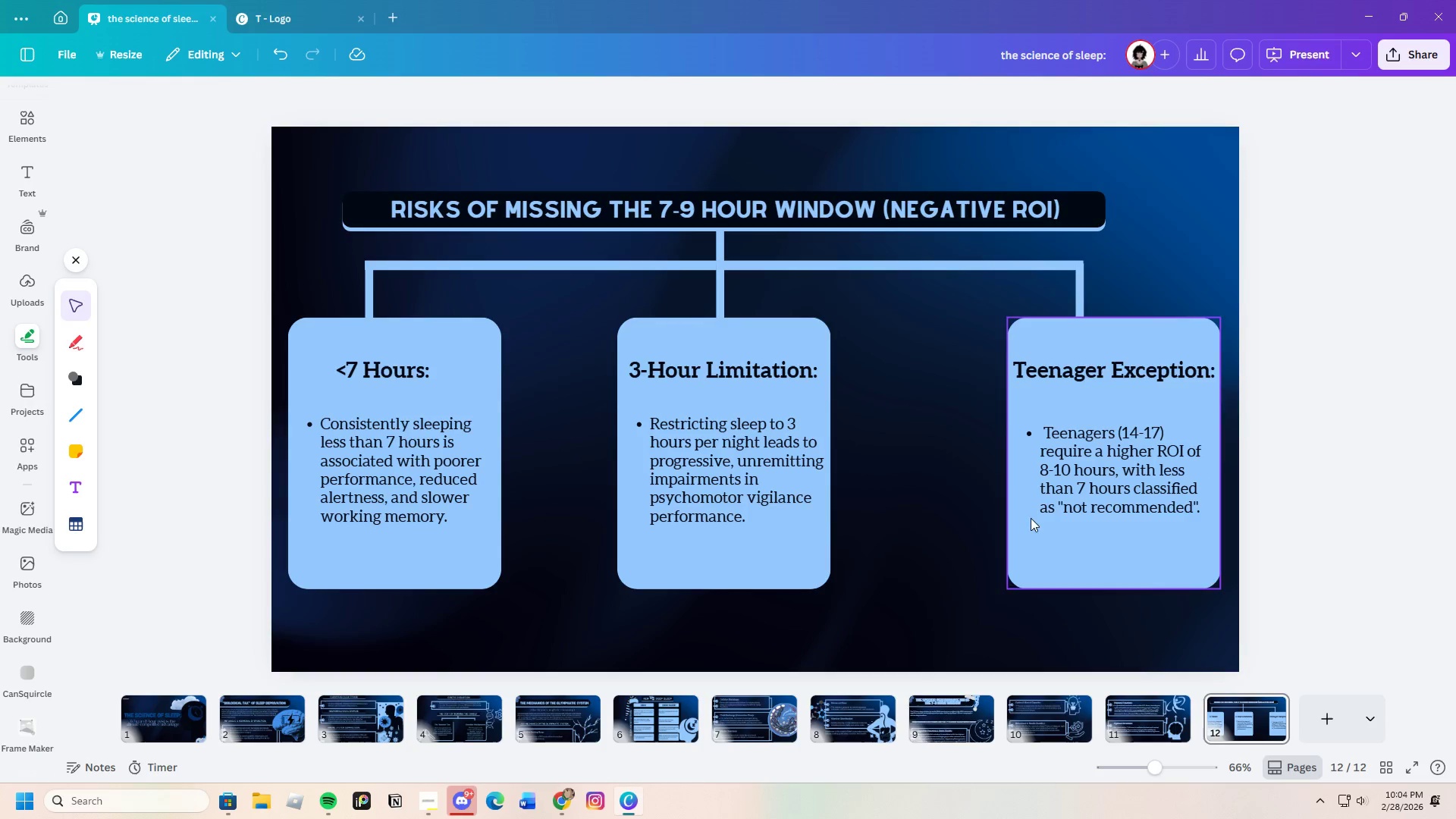 
left_click([1078, 490])
 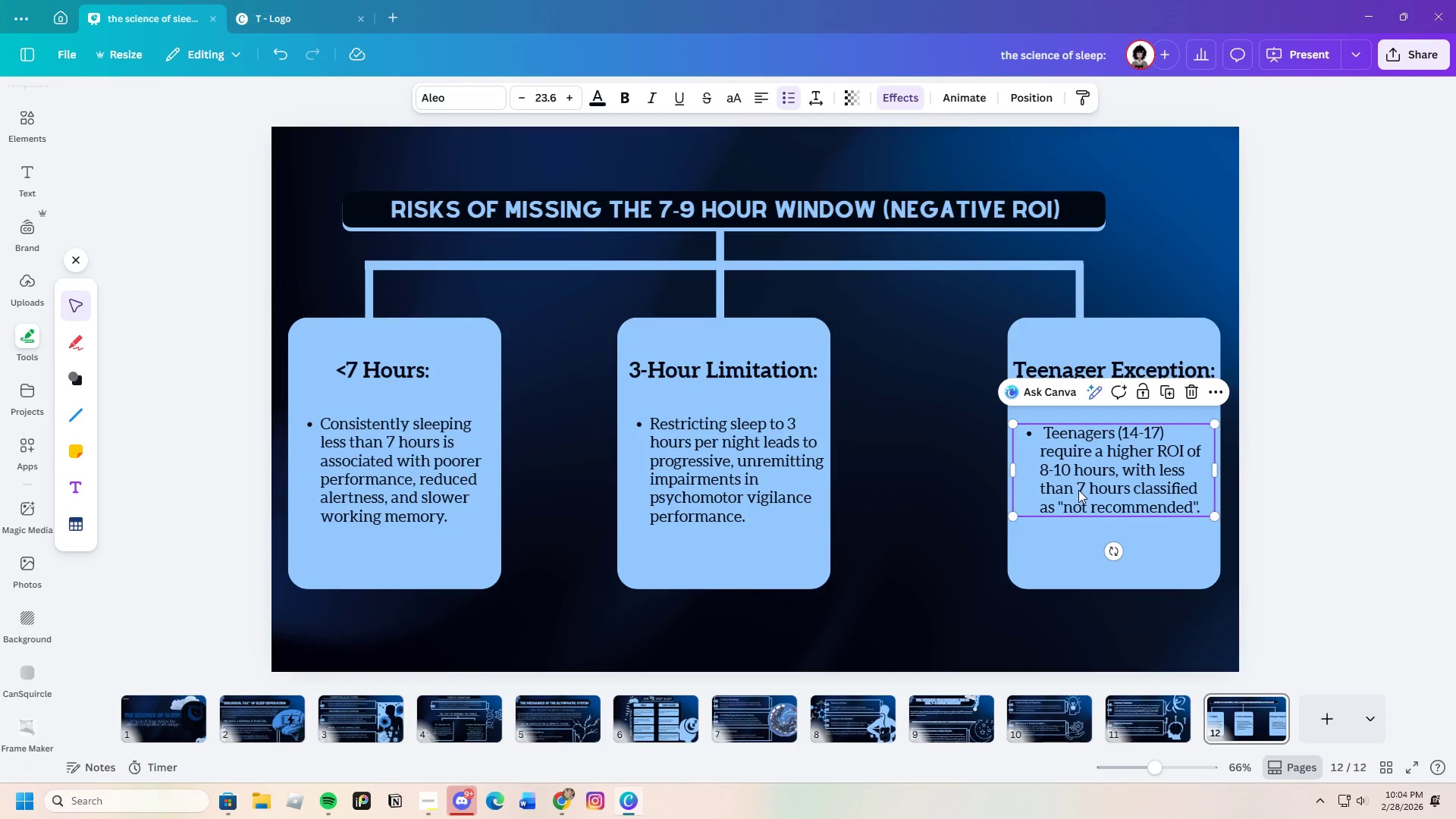 
key(Control+C)
 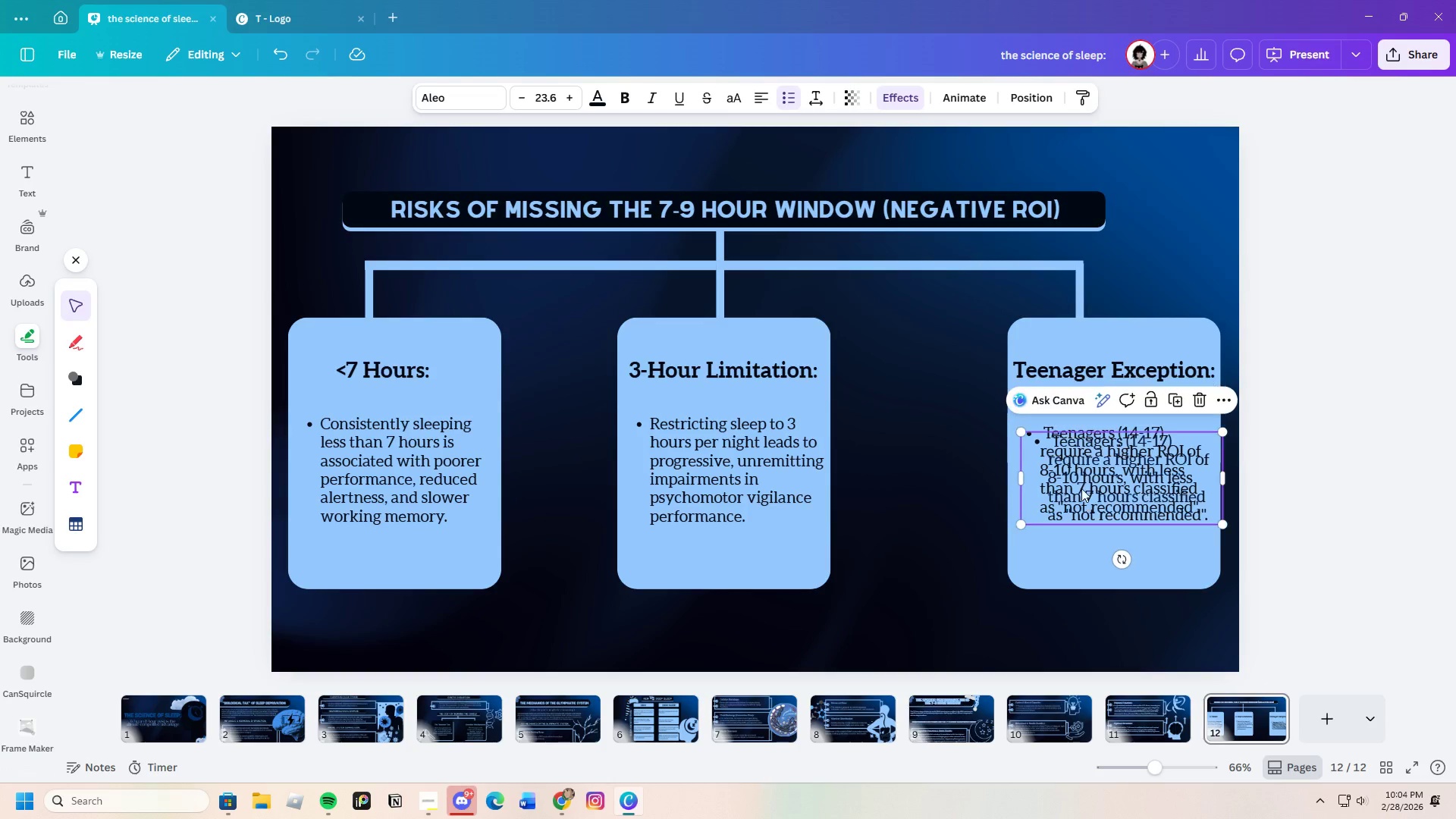 
key(Control+V)
 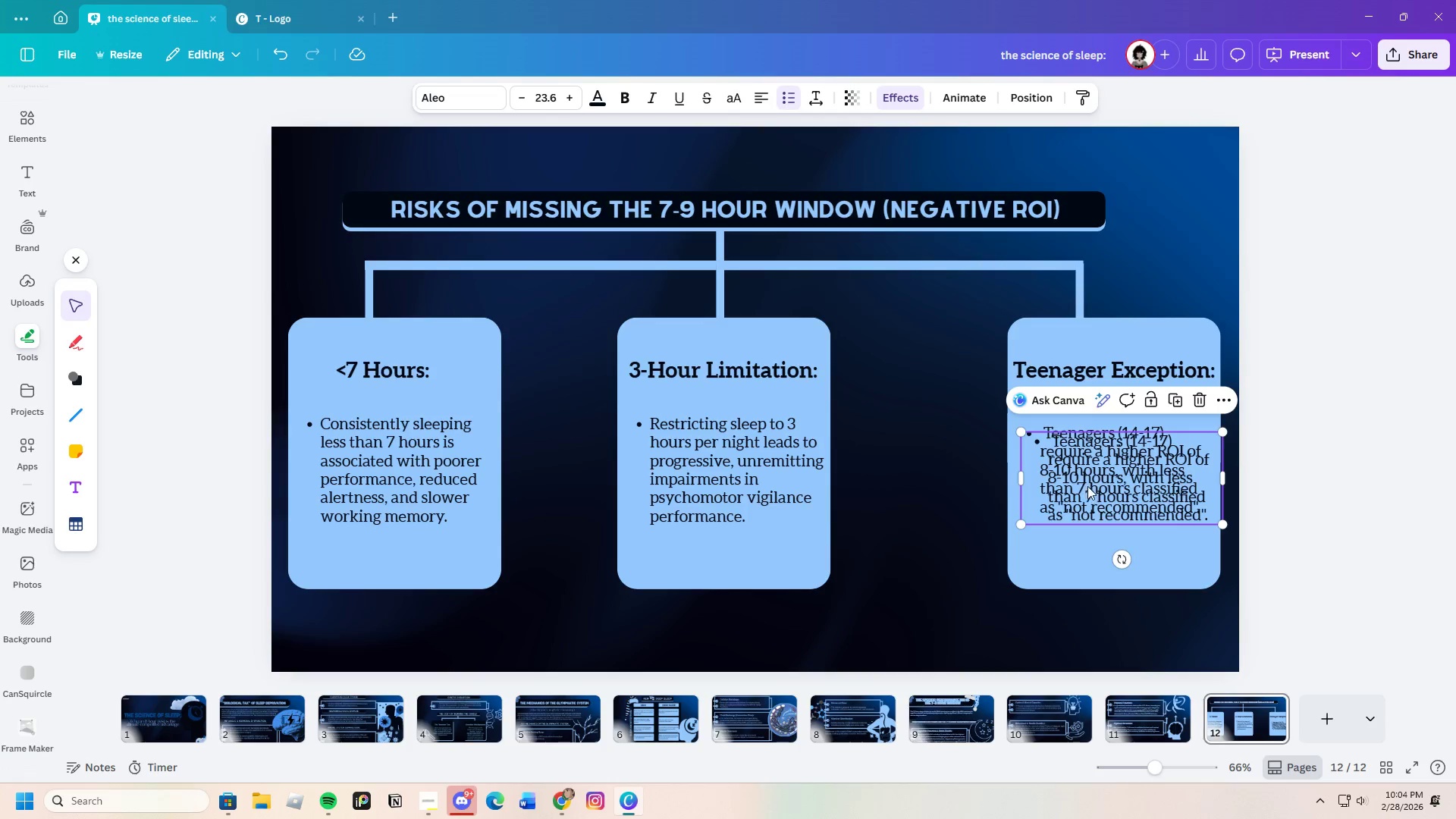 
left_click_drag(start_coordinate=[1088, 486], to_coordinate=[560, 635])
 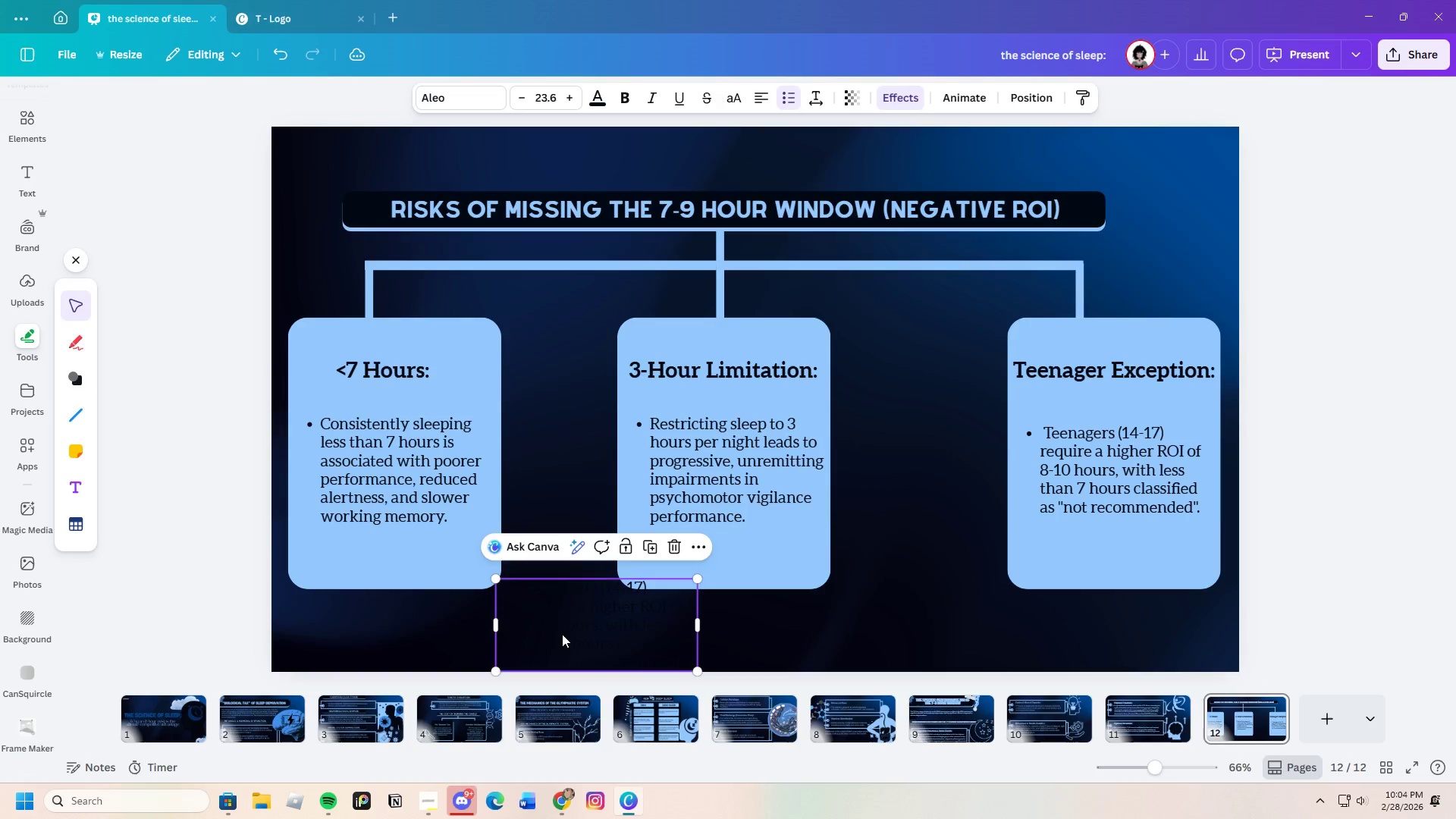 
left_click([562, 634])
 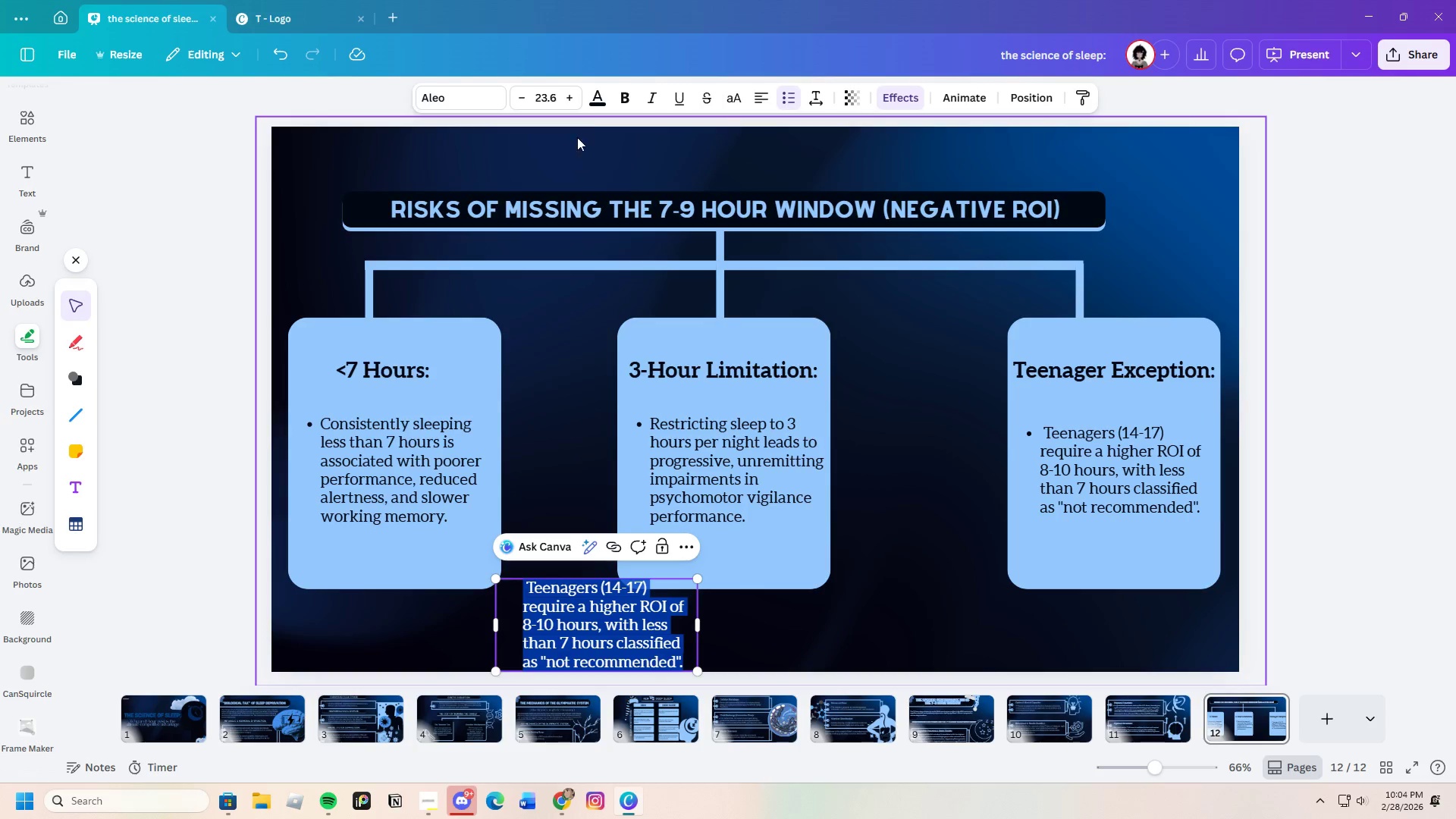 
left_click([598, 94])
 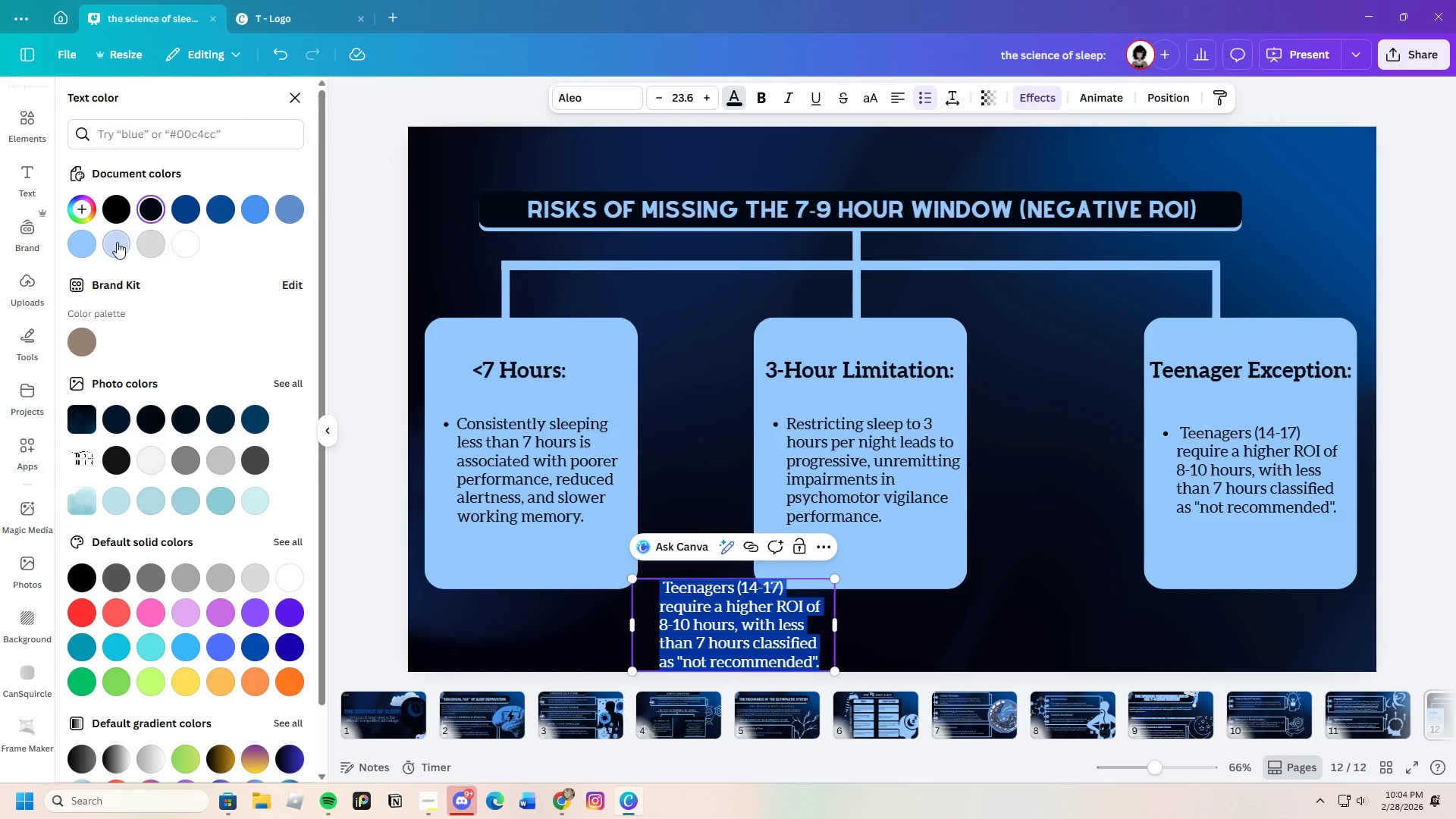 
left_click([80, 247])
 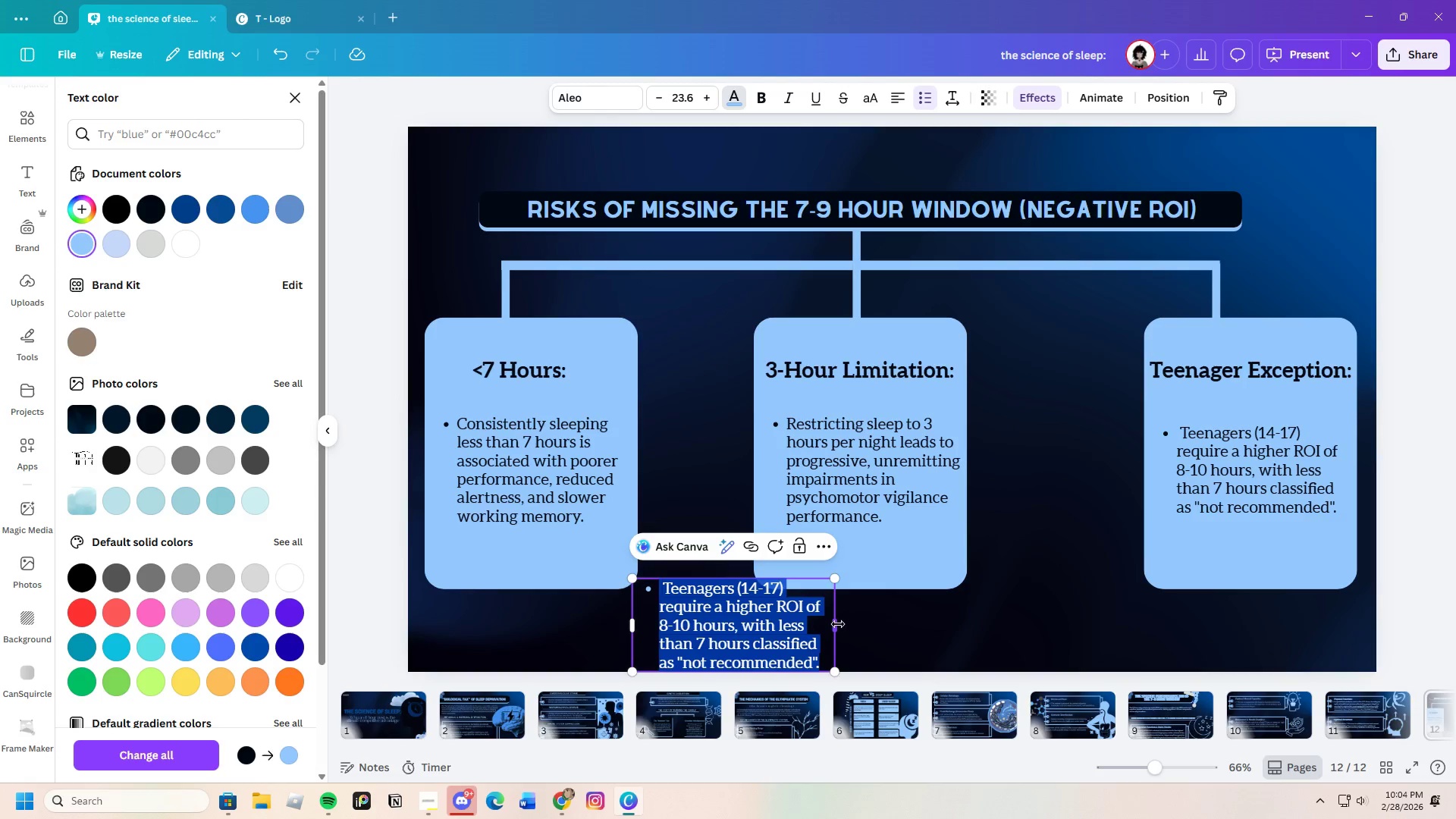 
left_click_drag(start_coordinate=[840, 625], to_coordinate=[1449, 645])
 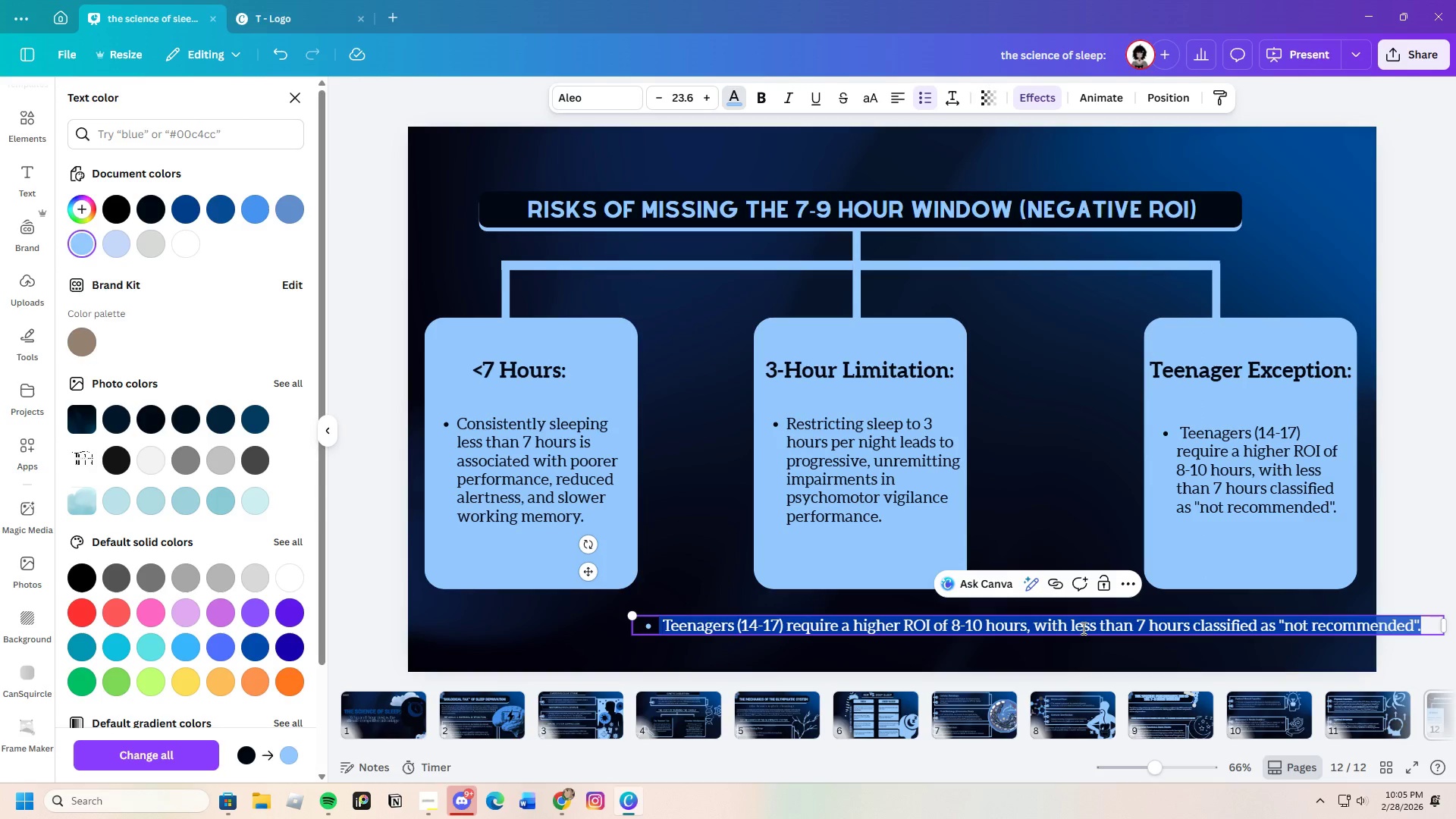 
left_click([1112, 649])
 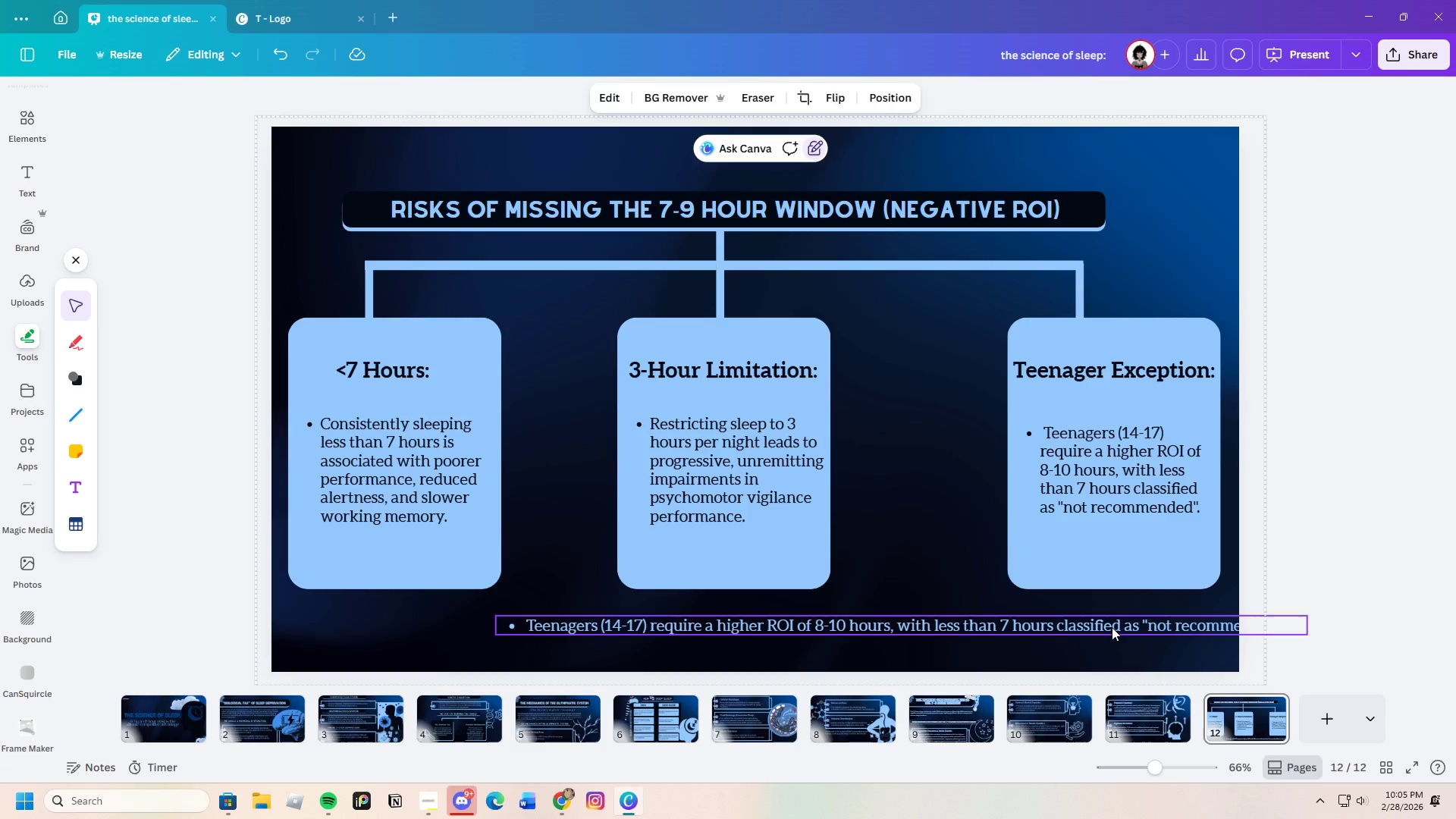 
left_click([1112, 627])
 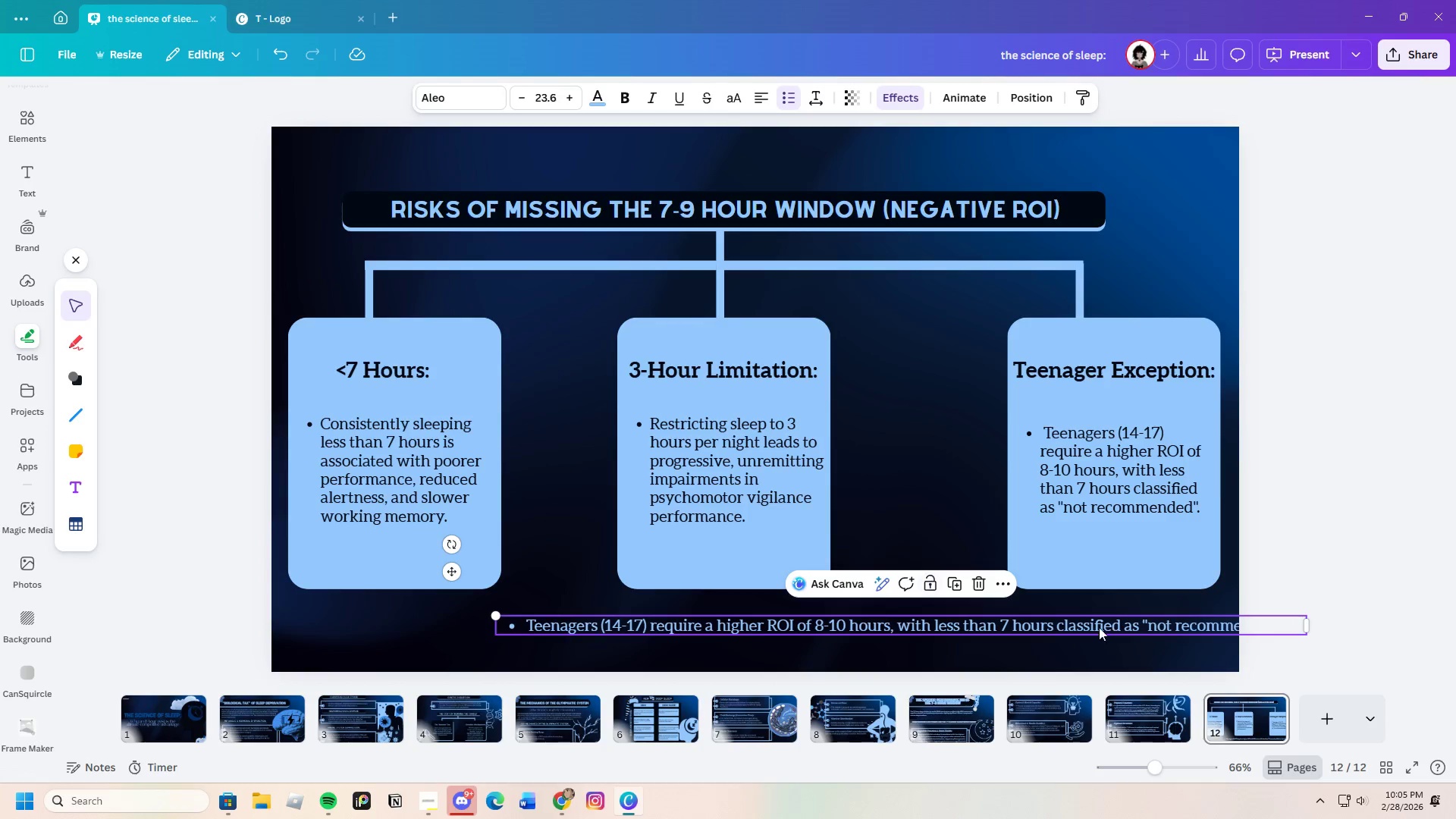 
left_click_drag(start_coordinate=[1112, 627], to_coordinate=[927, 637])
 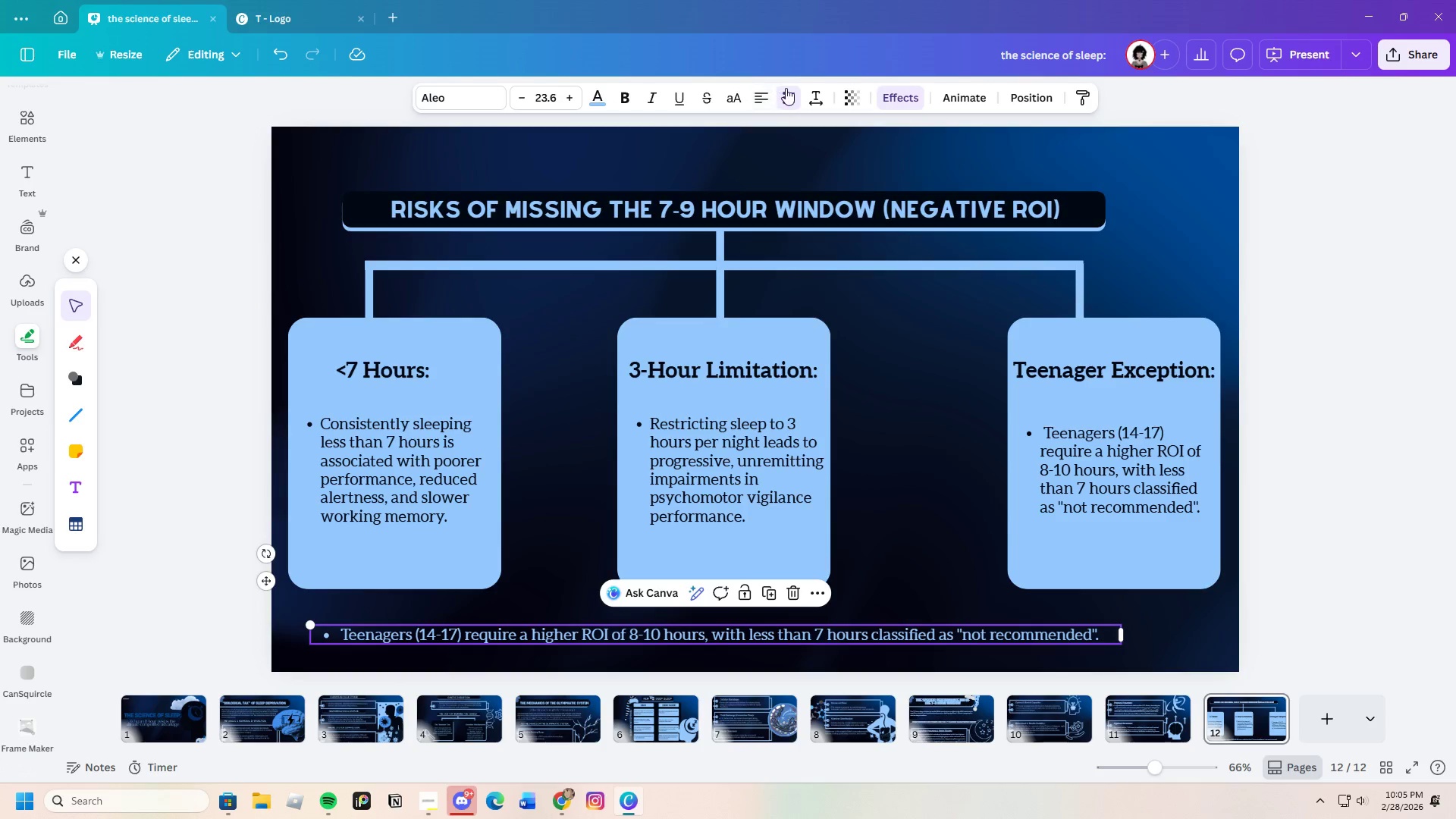 
double_click([786, 88])
 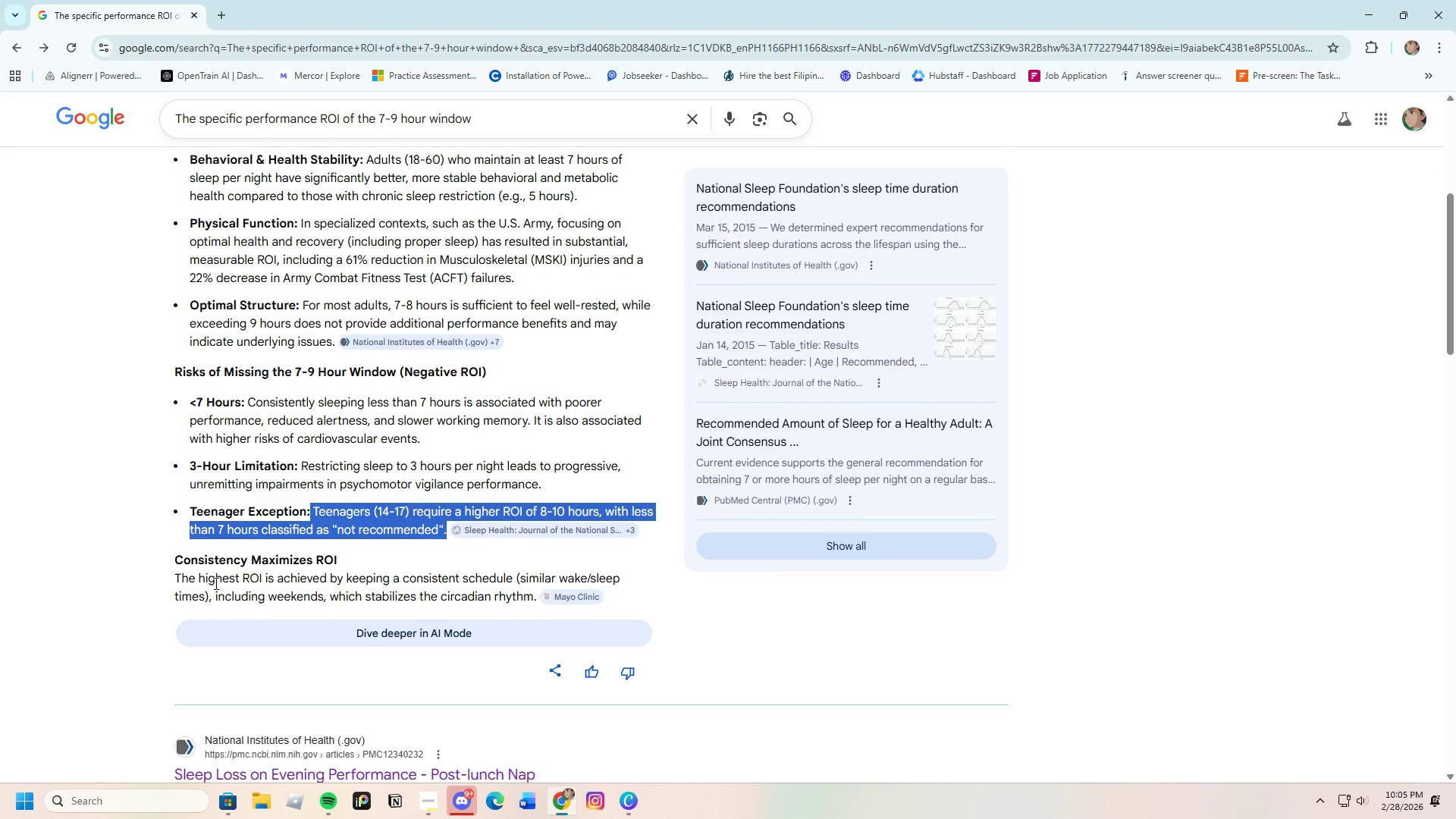 
left_click_drag(start_coordinate=[174, 577], to_coordinate=[537, 601])
 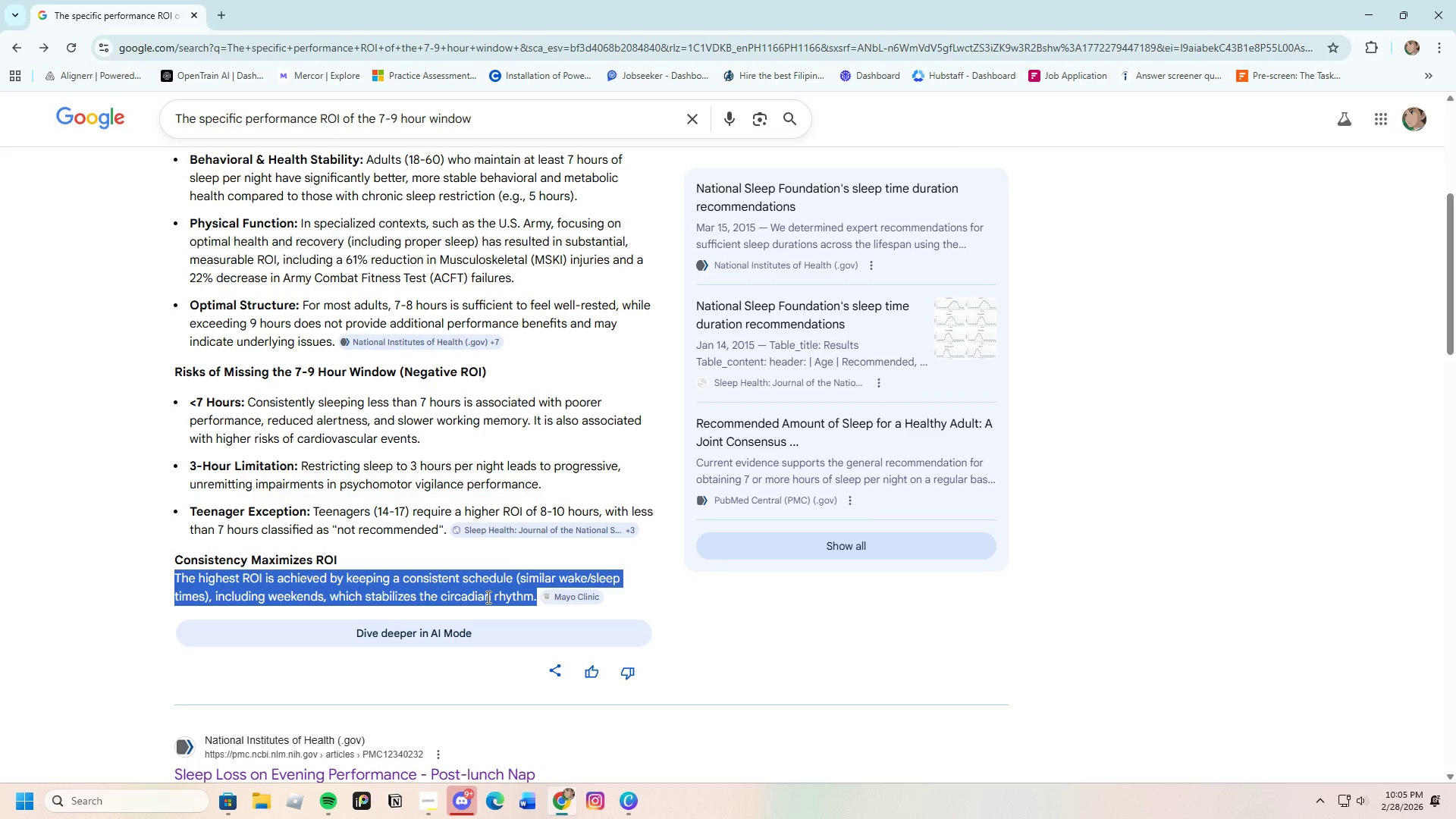 
right_click([487, 597])
 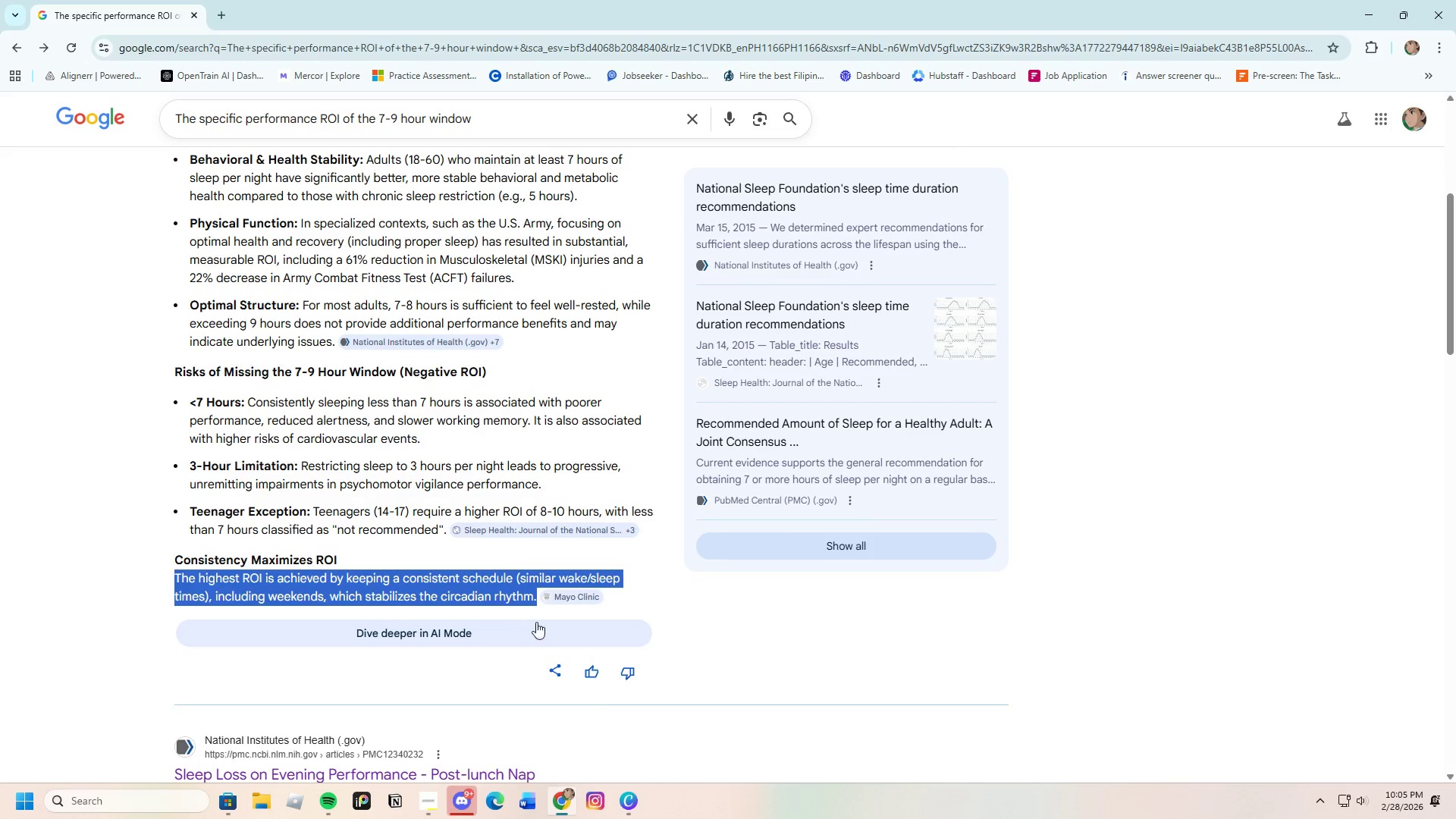 
left_click([800, 609])
 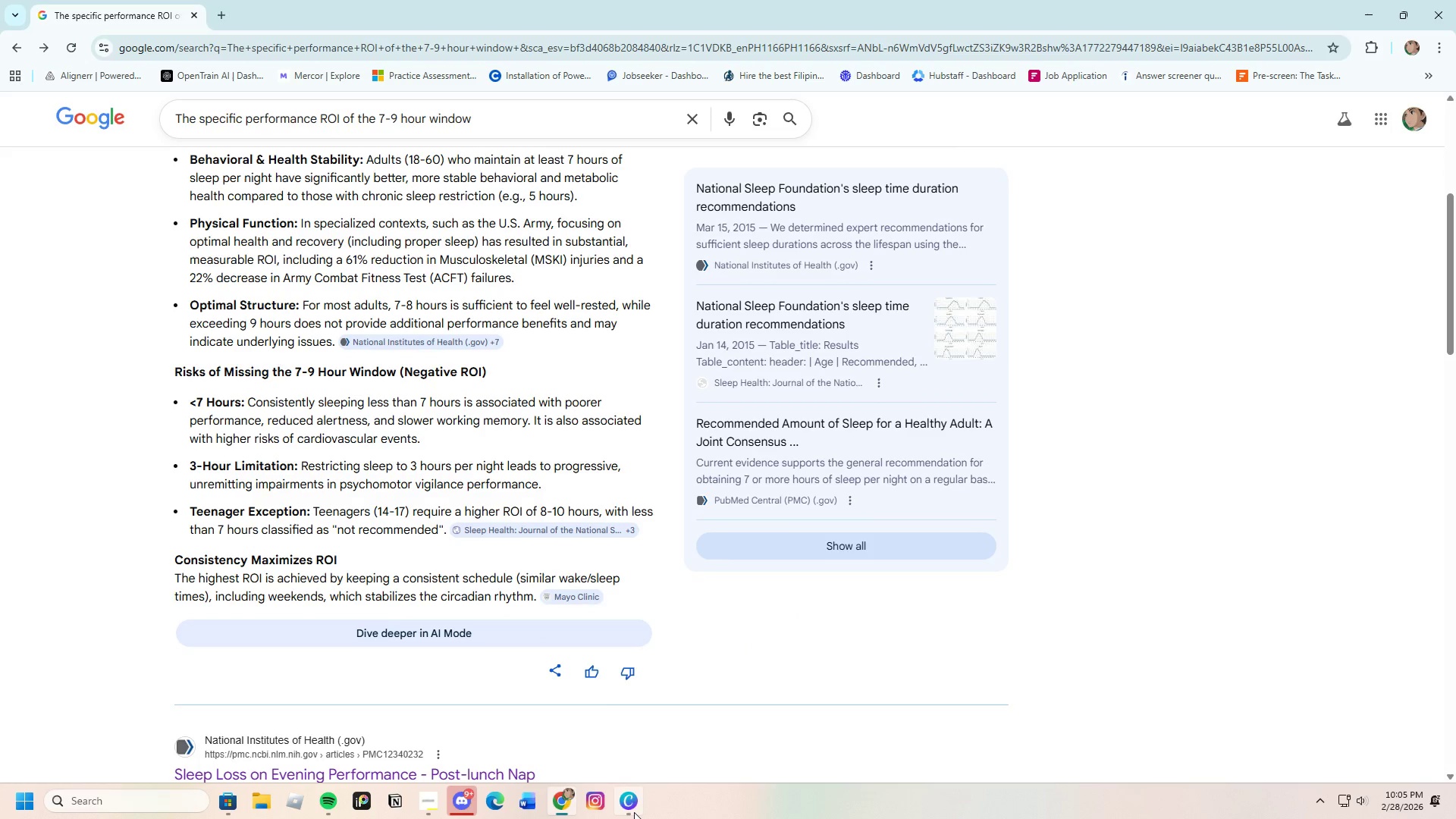 
left_click([629, 808])
 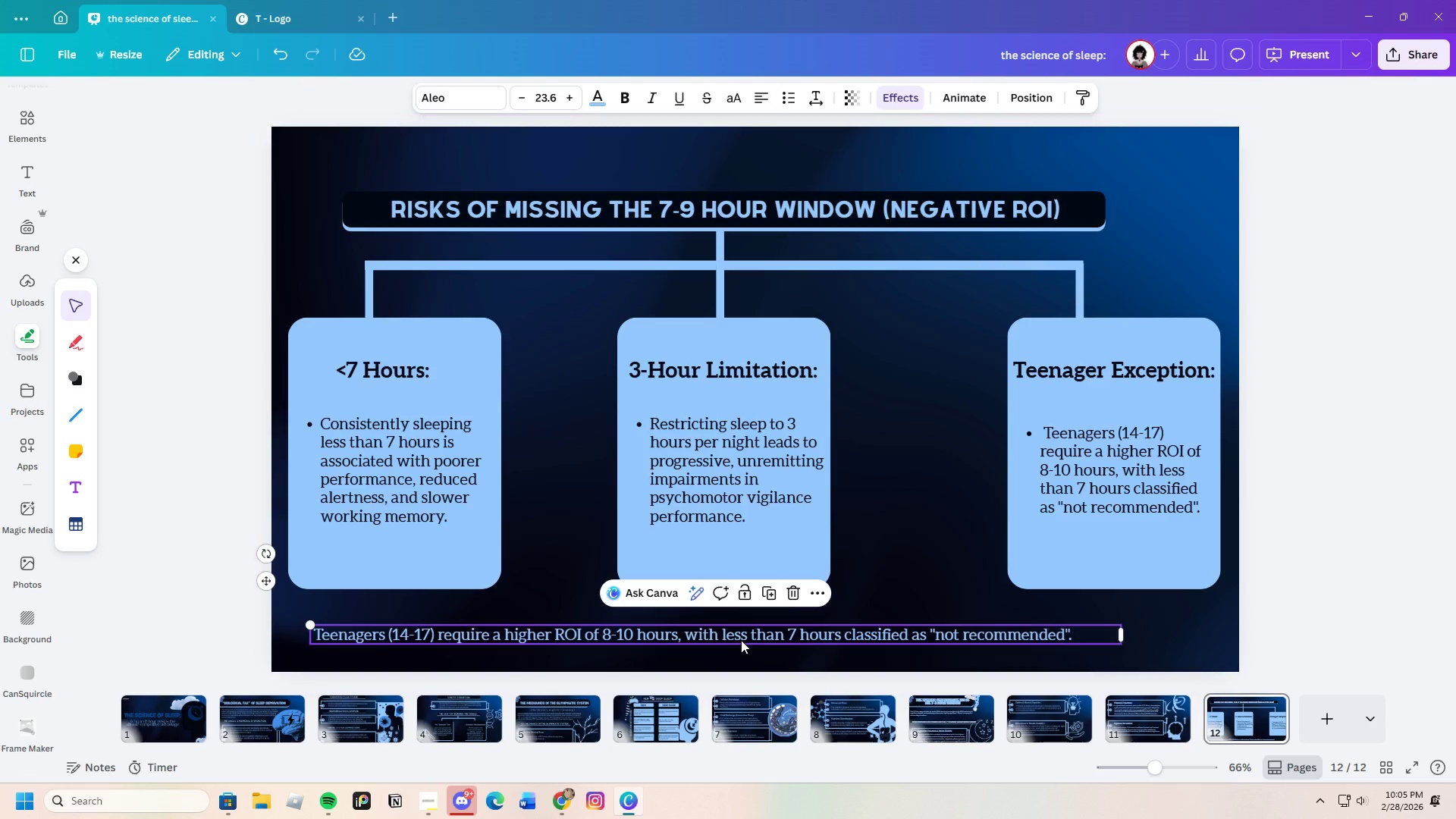 
double_click([741, 640])
 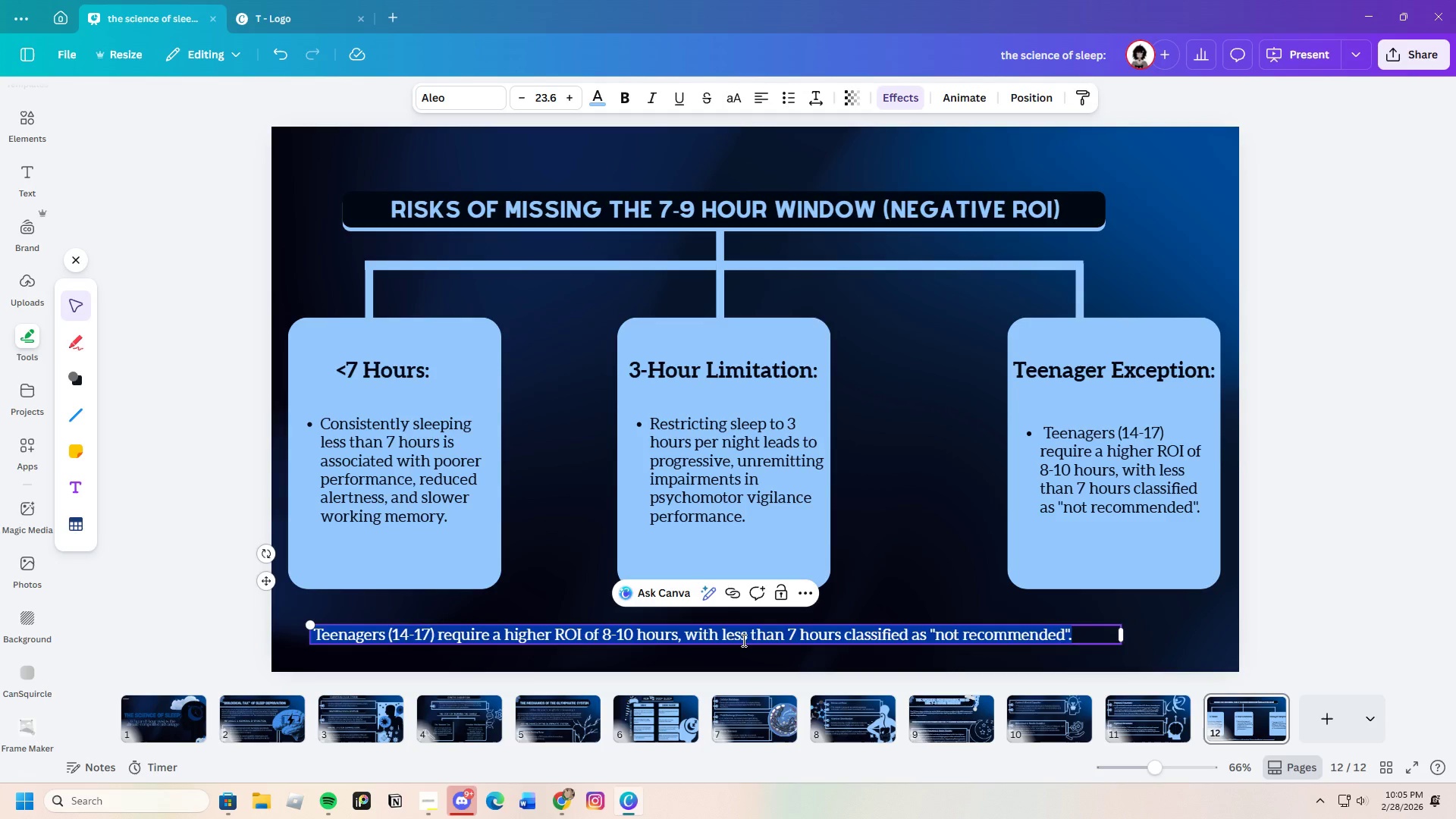 
key(Backspace)
 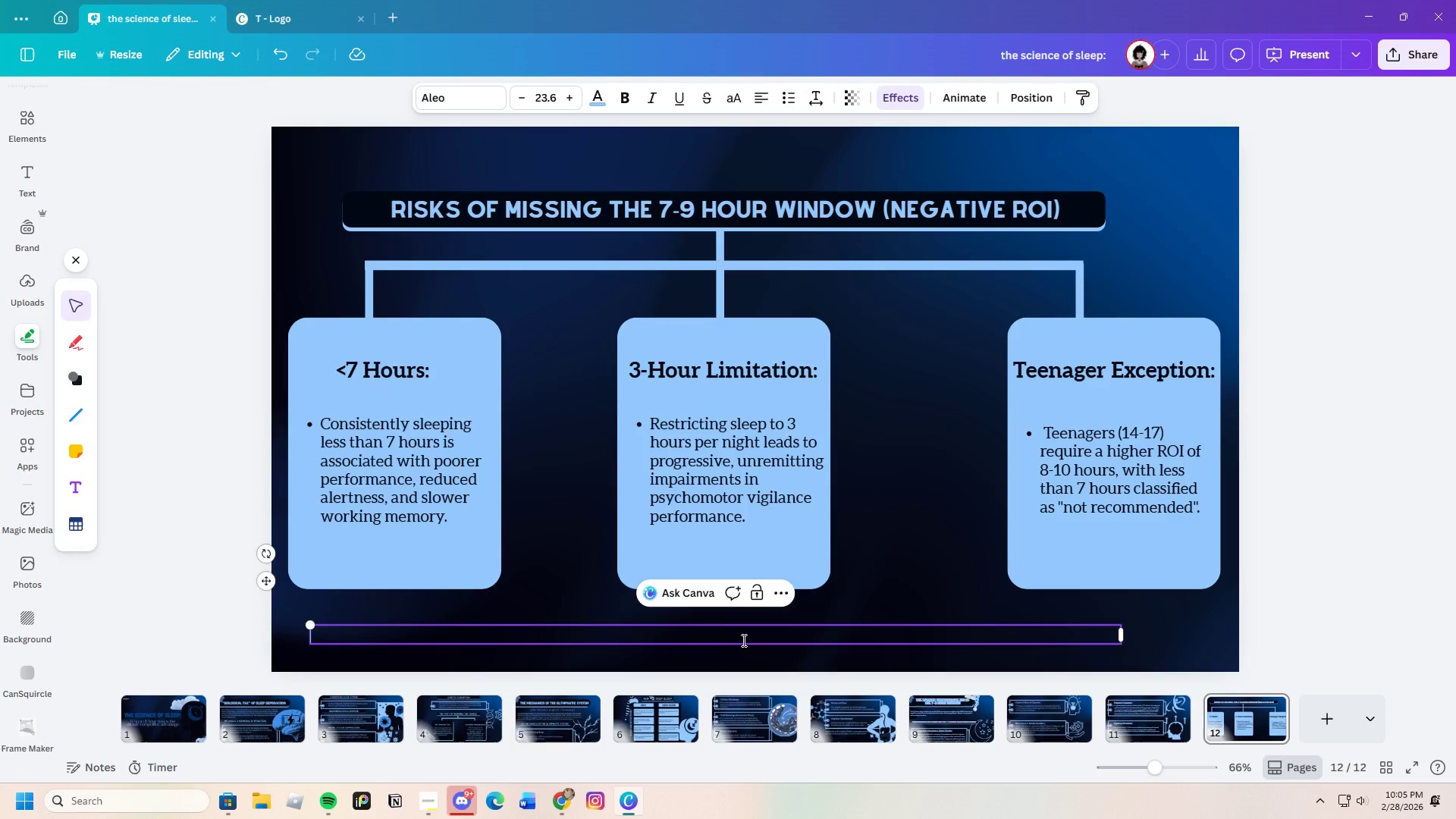 
key(Control+V)
 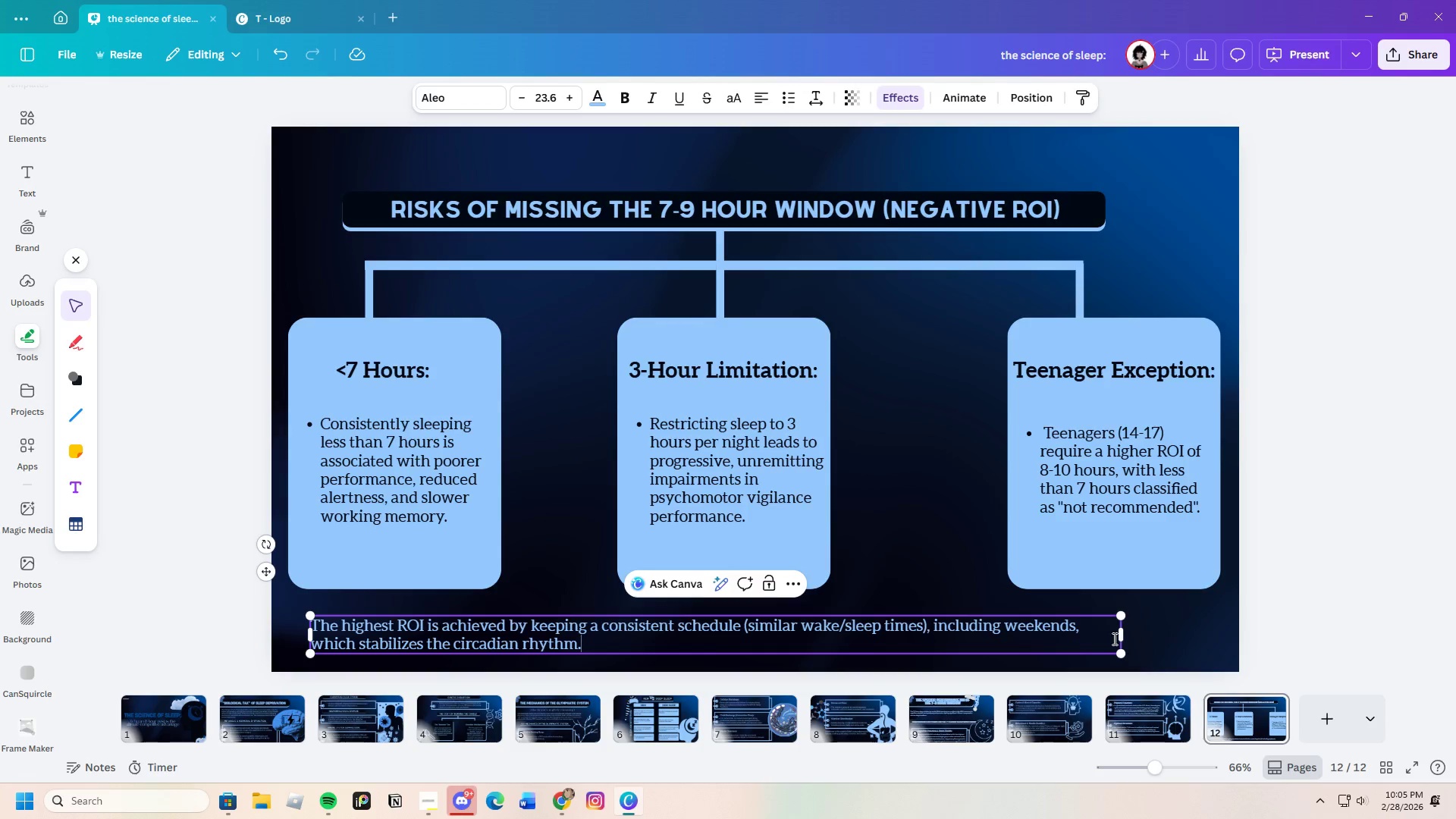 
left_click([1144, 636])
 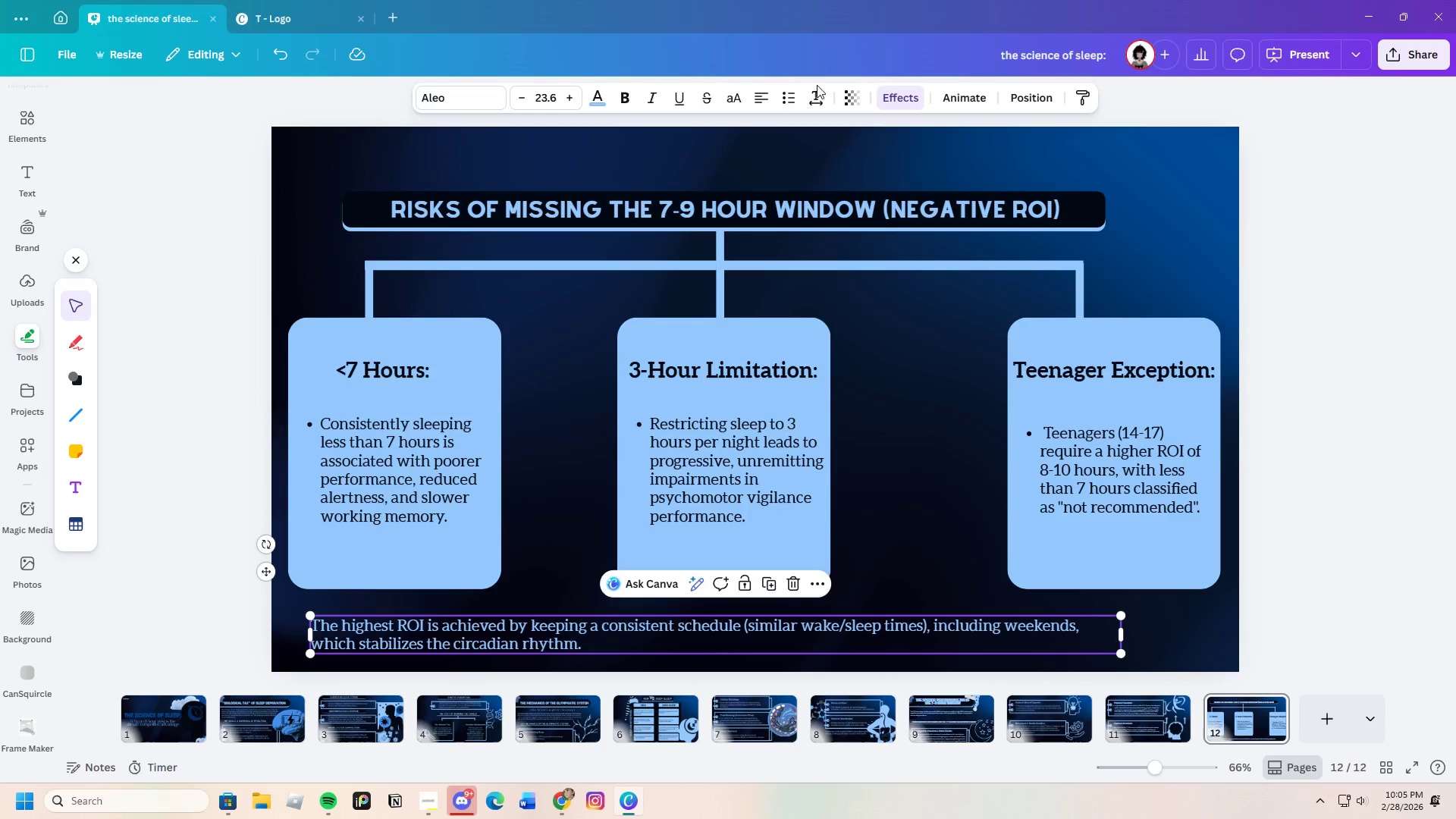 
left_click([761, 104])
 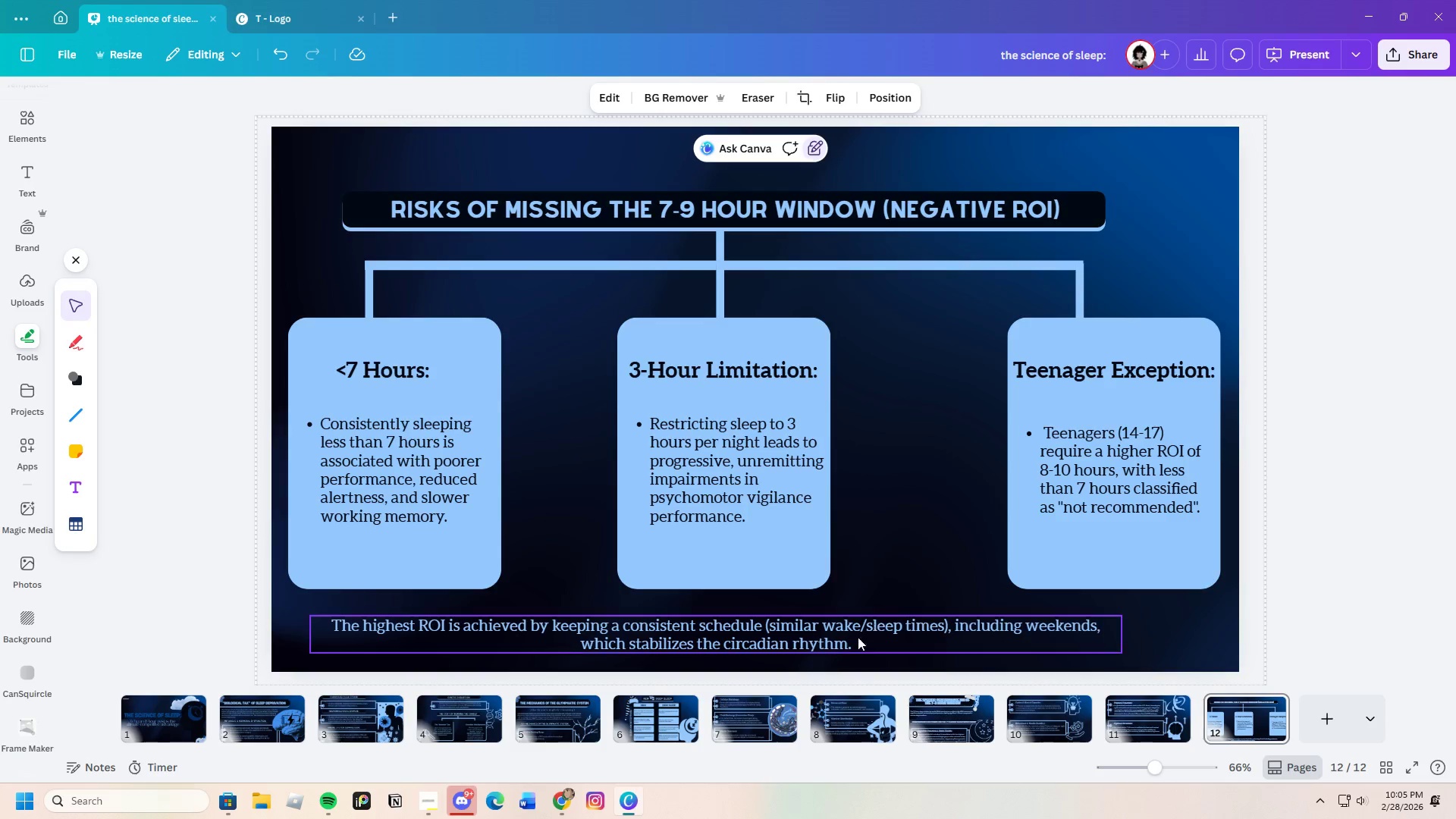 
left_click_drag(start_coordinate=[827, 637], to_coordinate=[865, 631])
 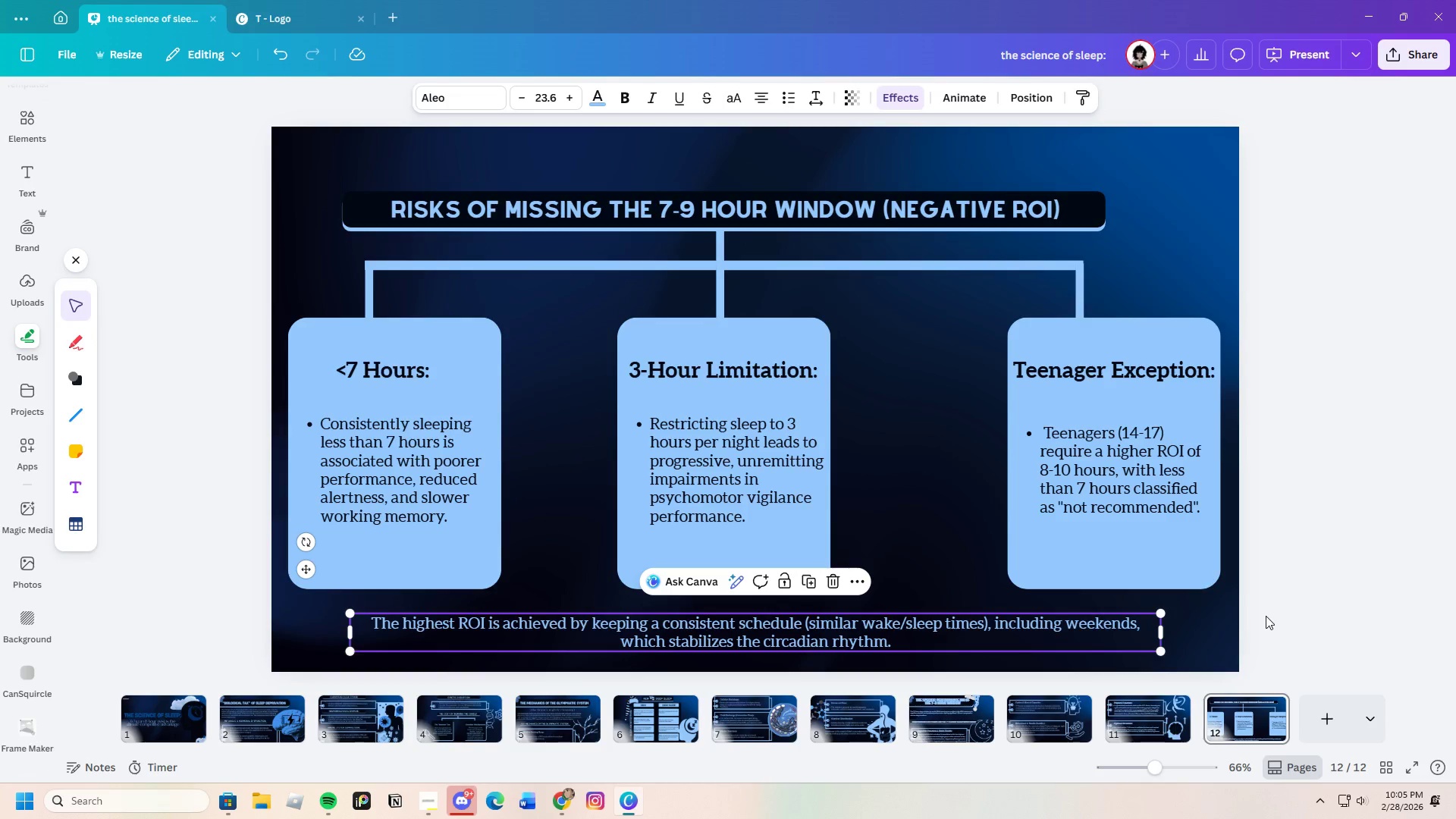 
left_click([1266, 616])
 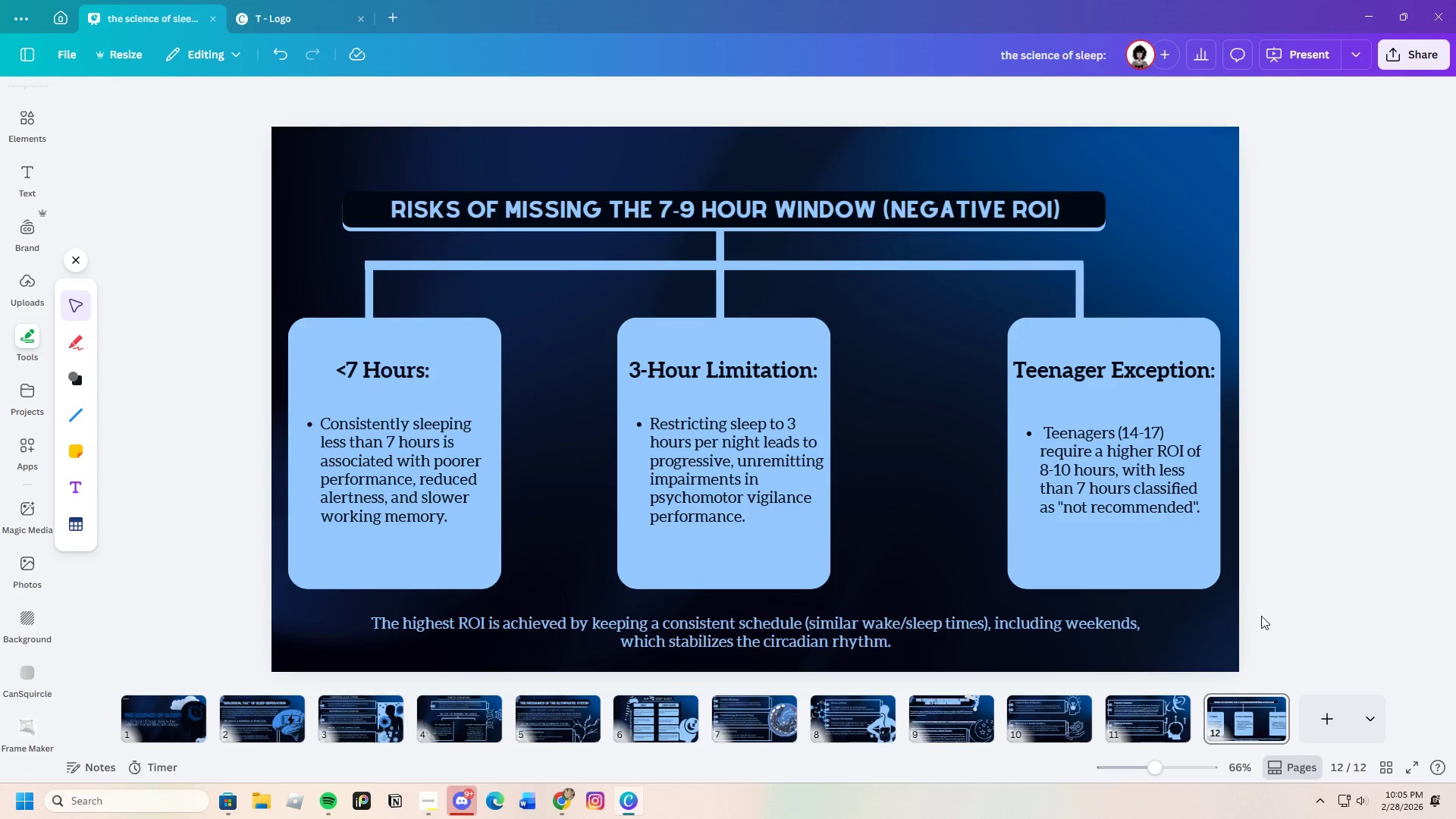 
wait(8.81)
 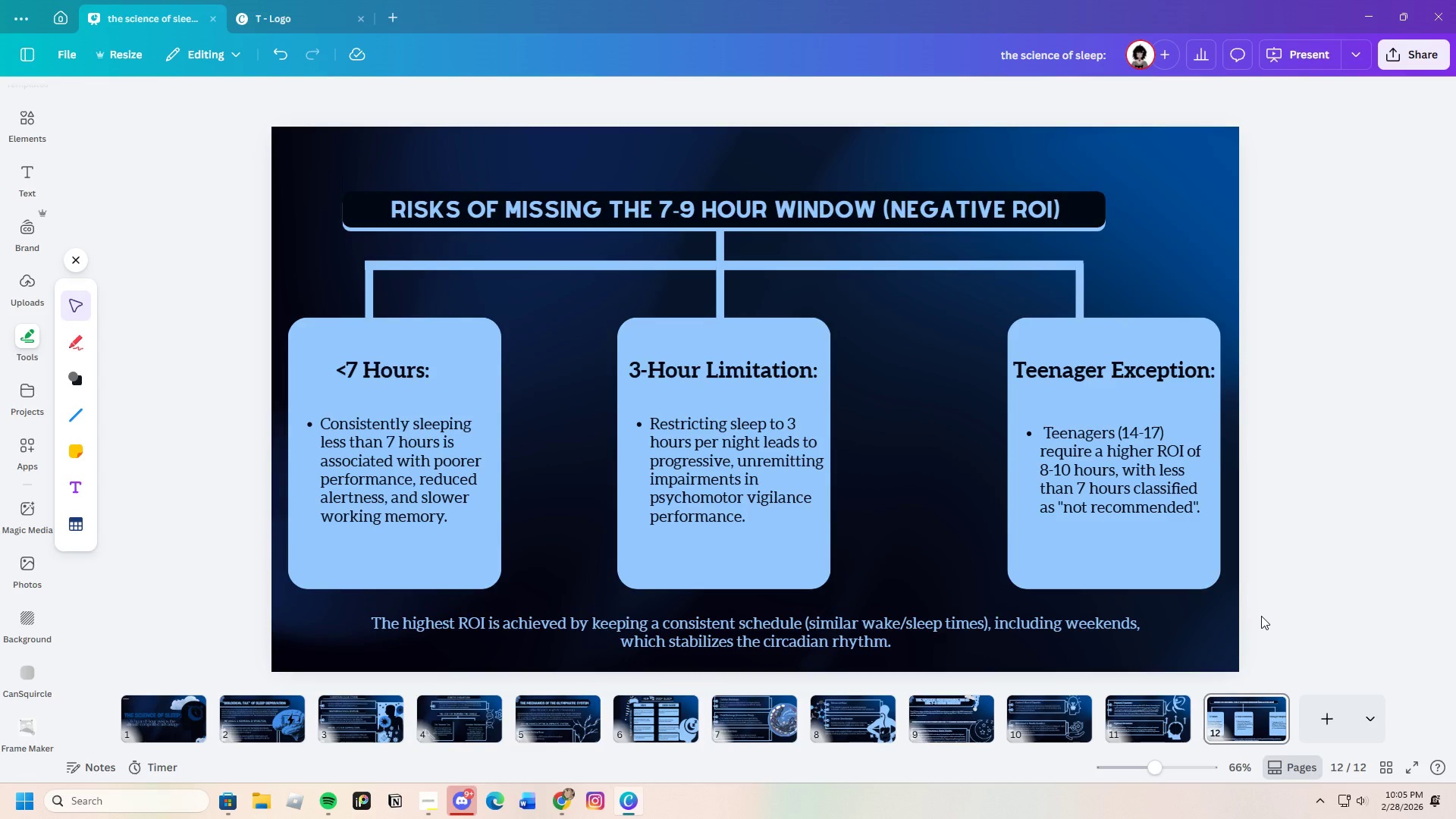 
left_click_drag(start_coordinate=[1156, 286], to_coordinate=[1188, 604])
 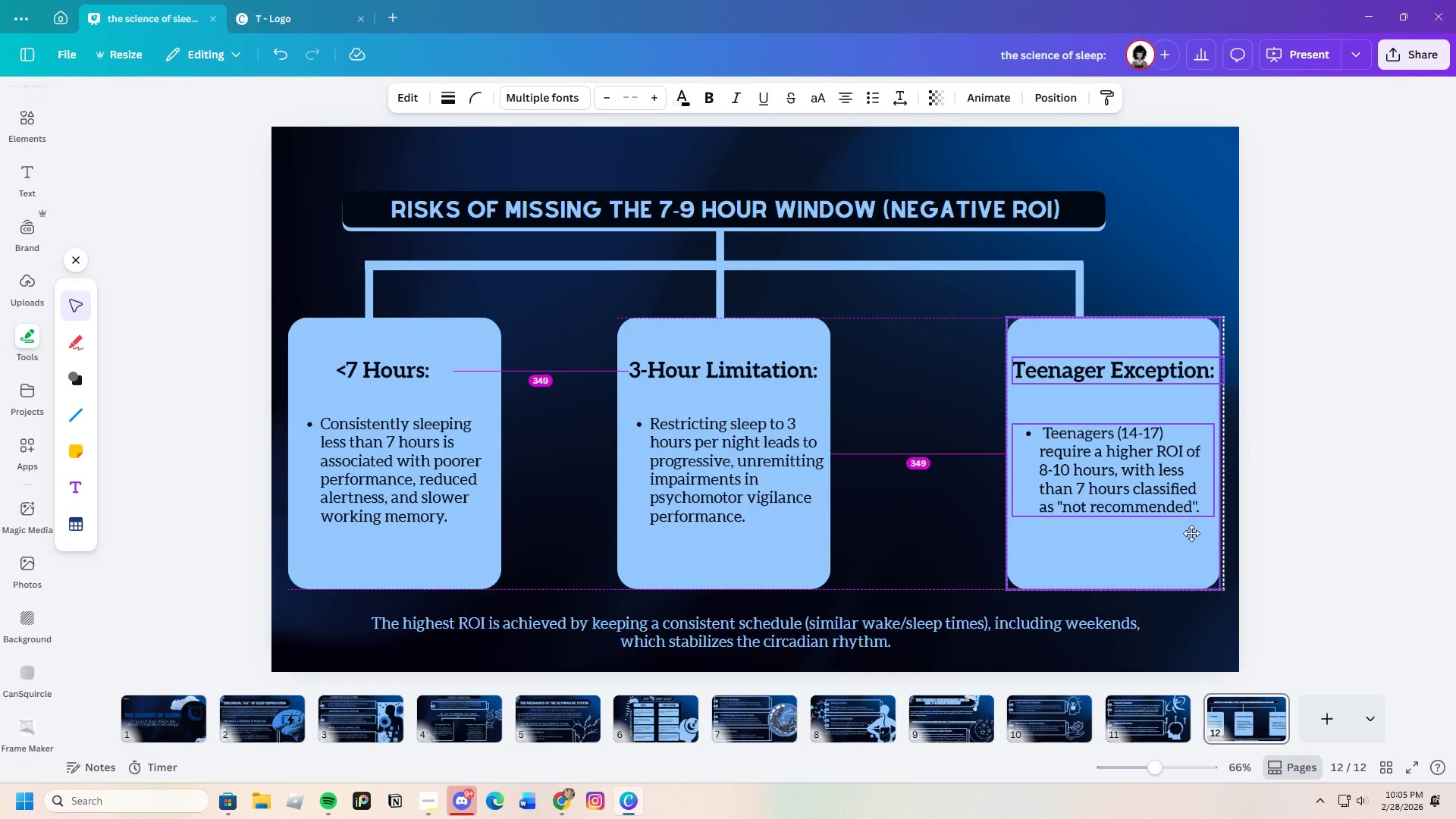 
left_click([1331, 513])
 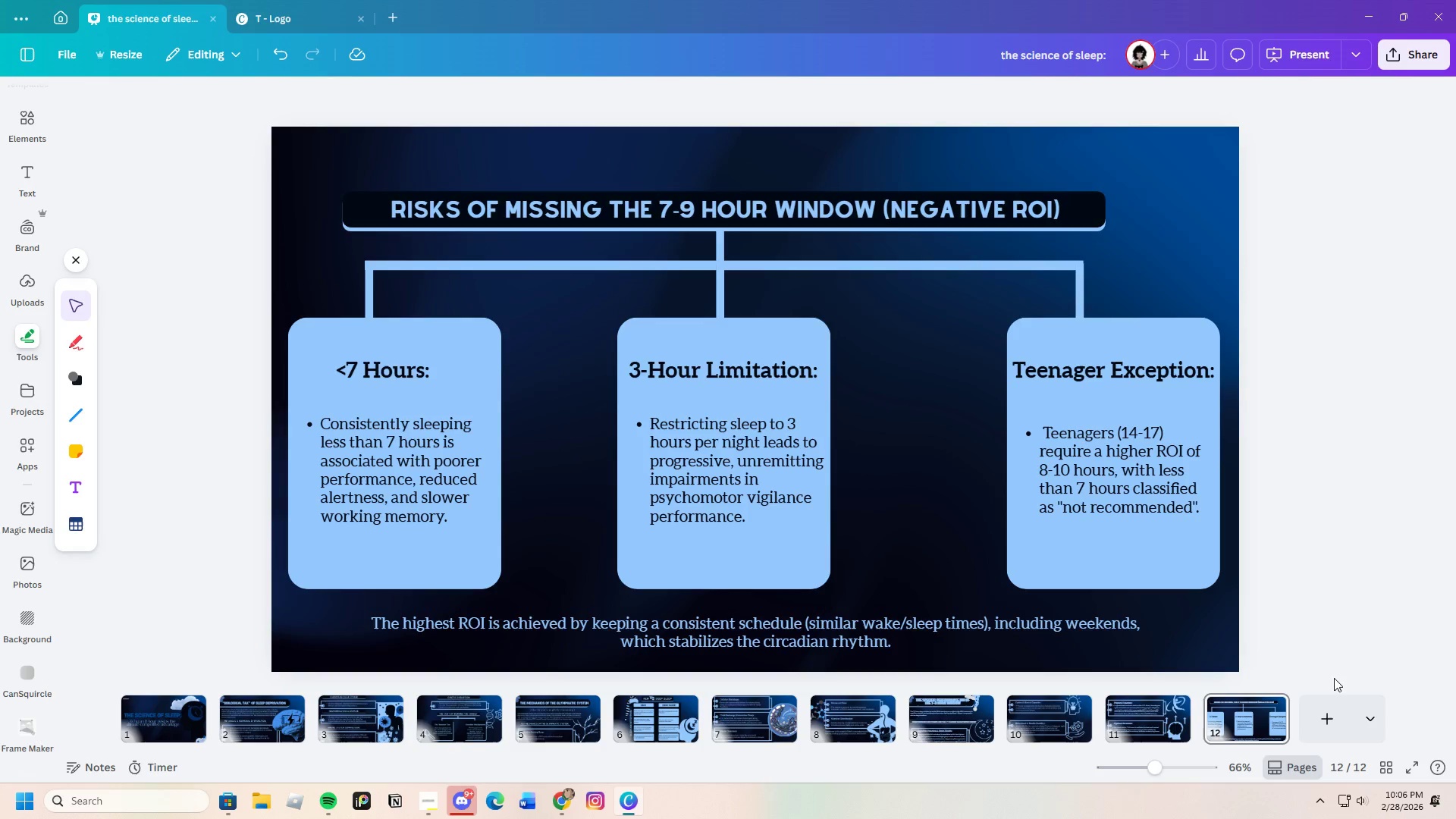 
wait(28.55)
 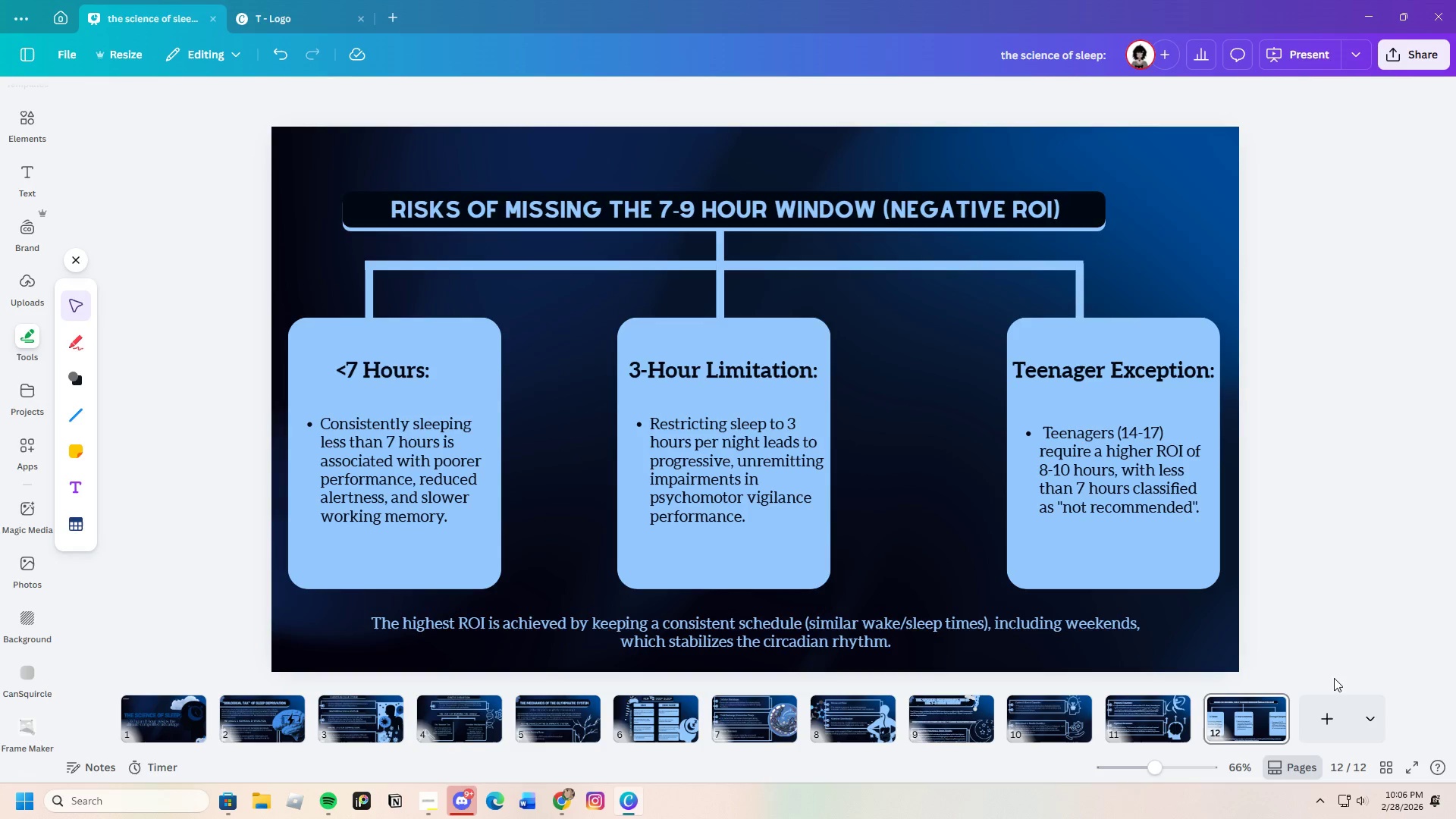 
left_click([1272, 705])
 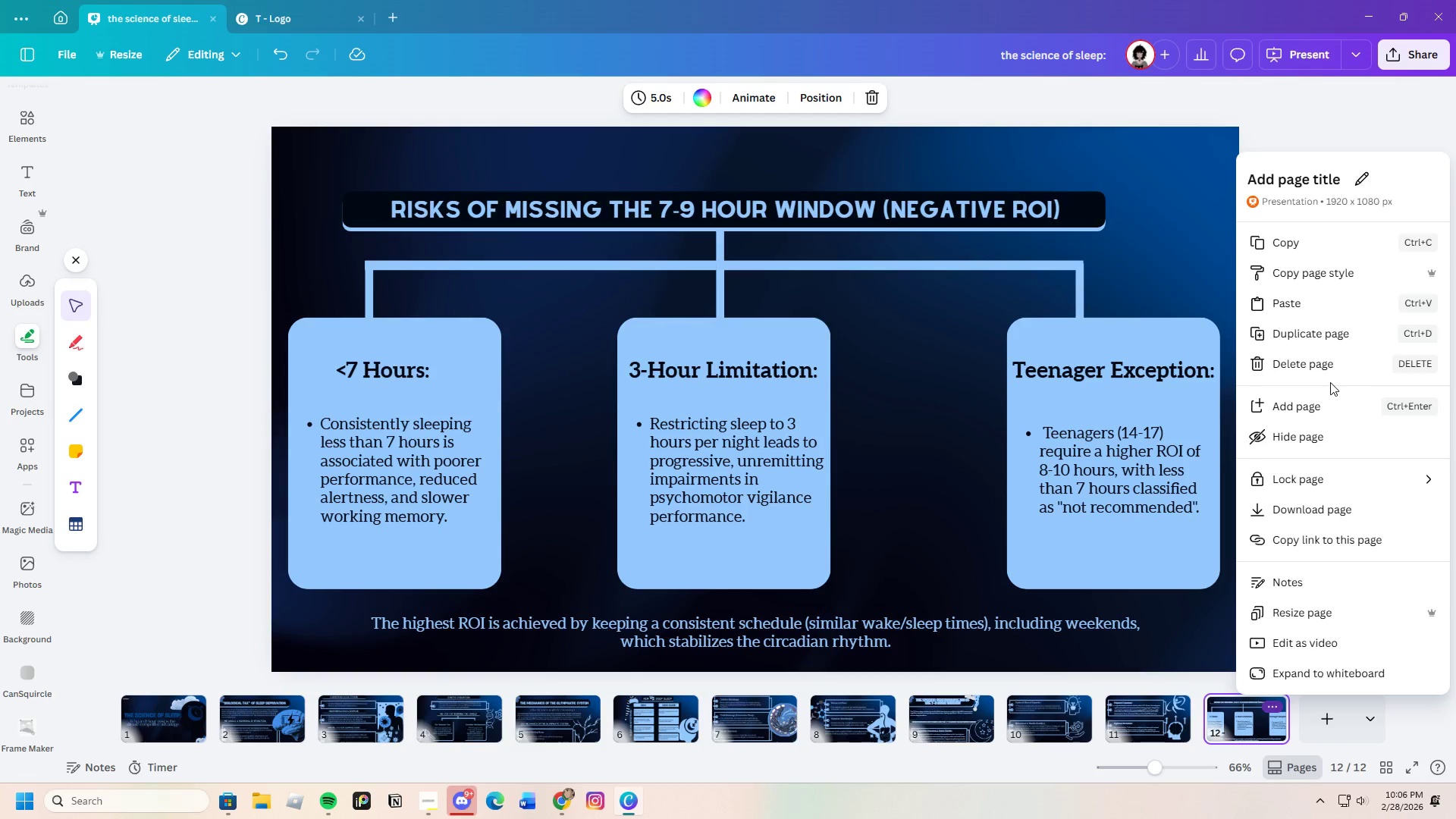 
left_click([1299, 334])
 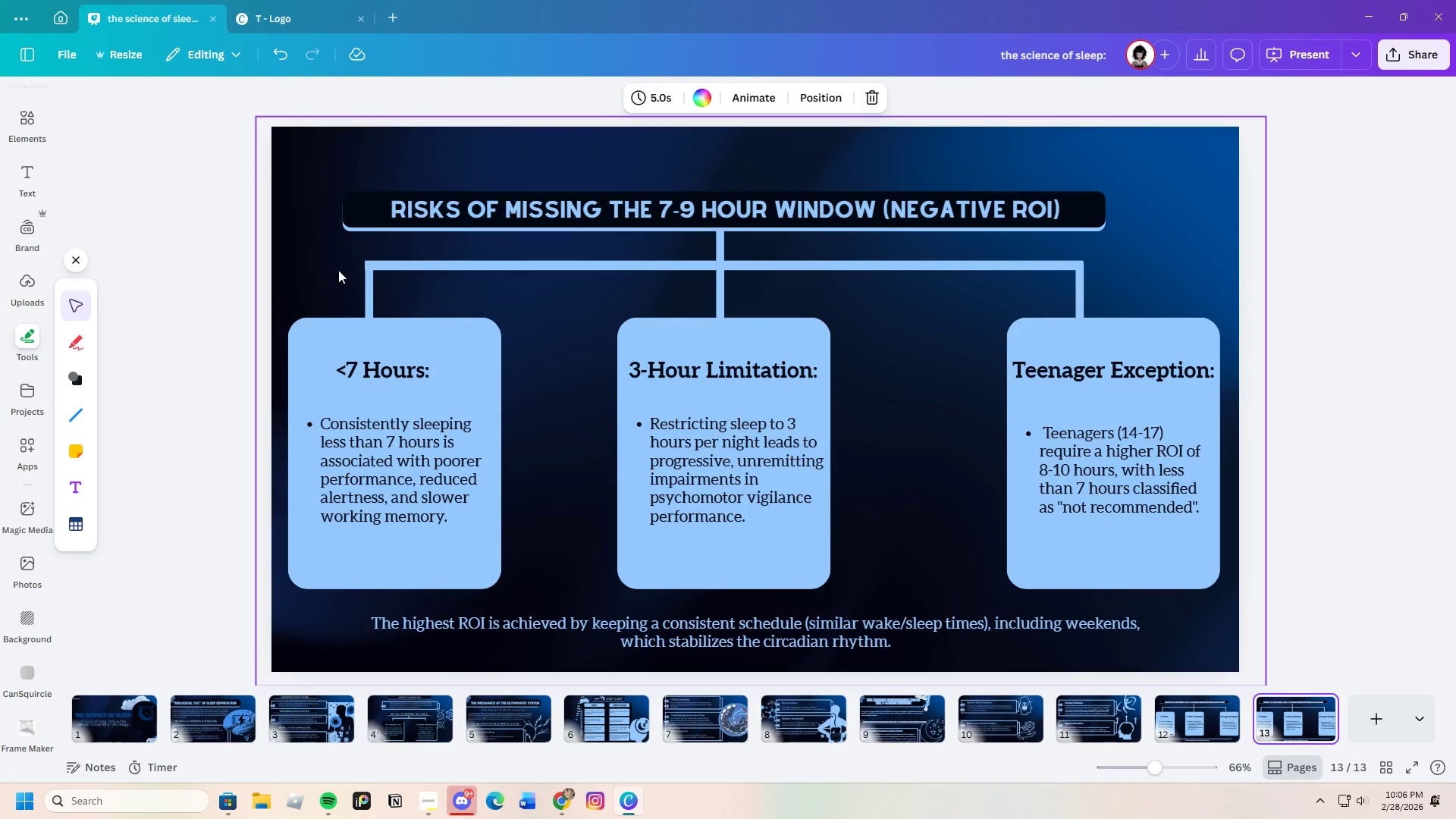 
left_click([380, 265])
 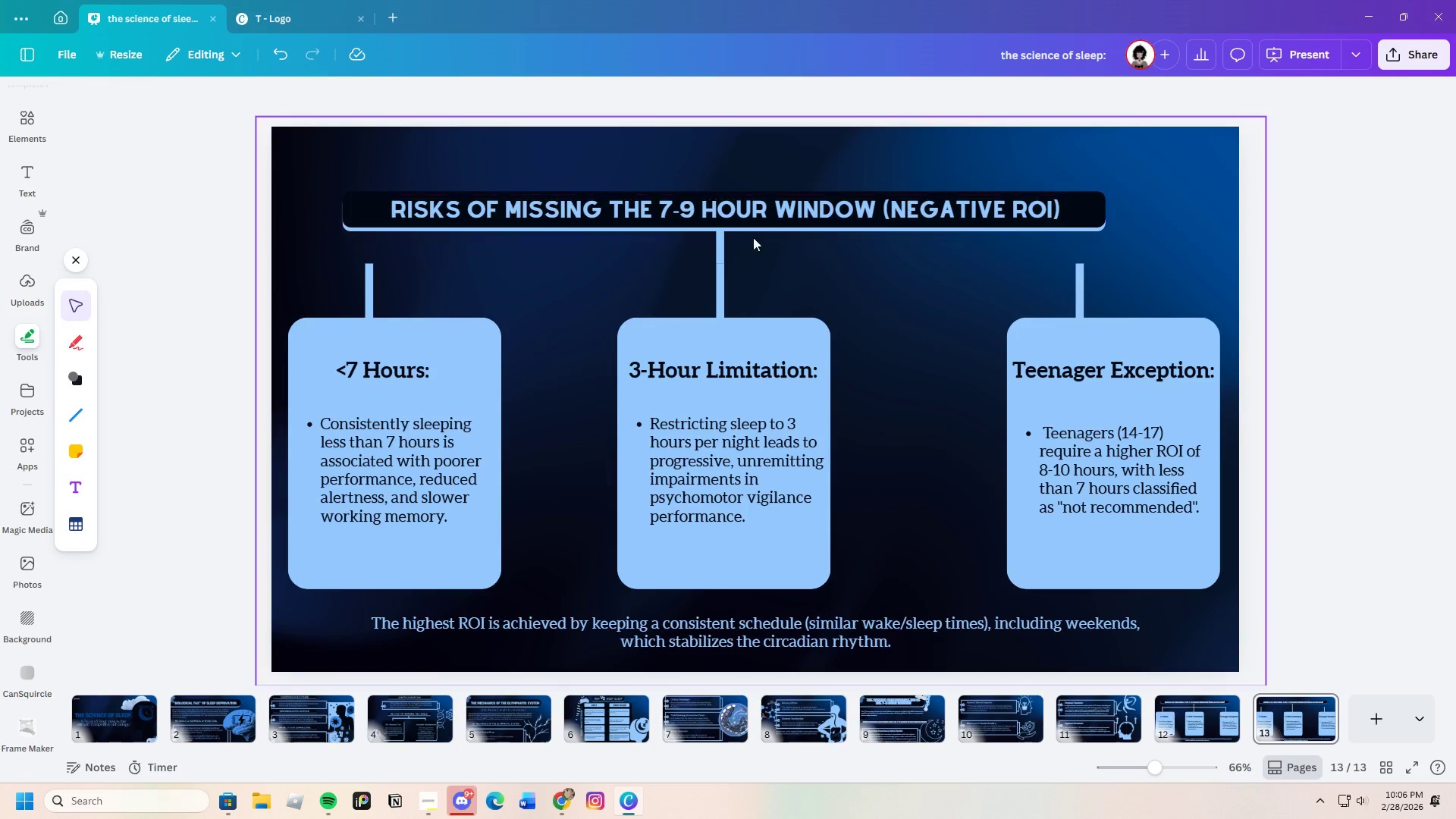 
left_click([716, 243])
 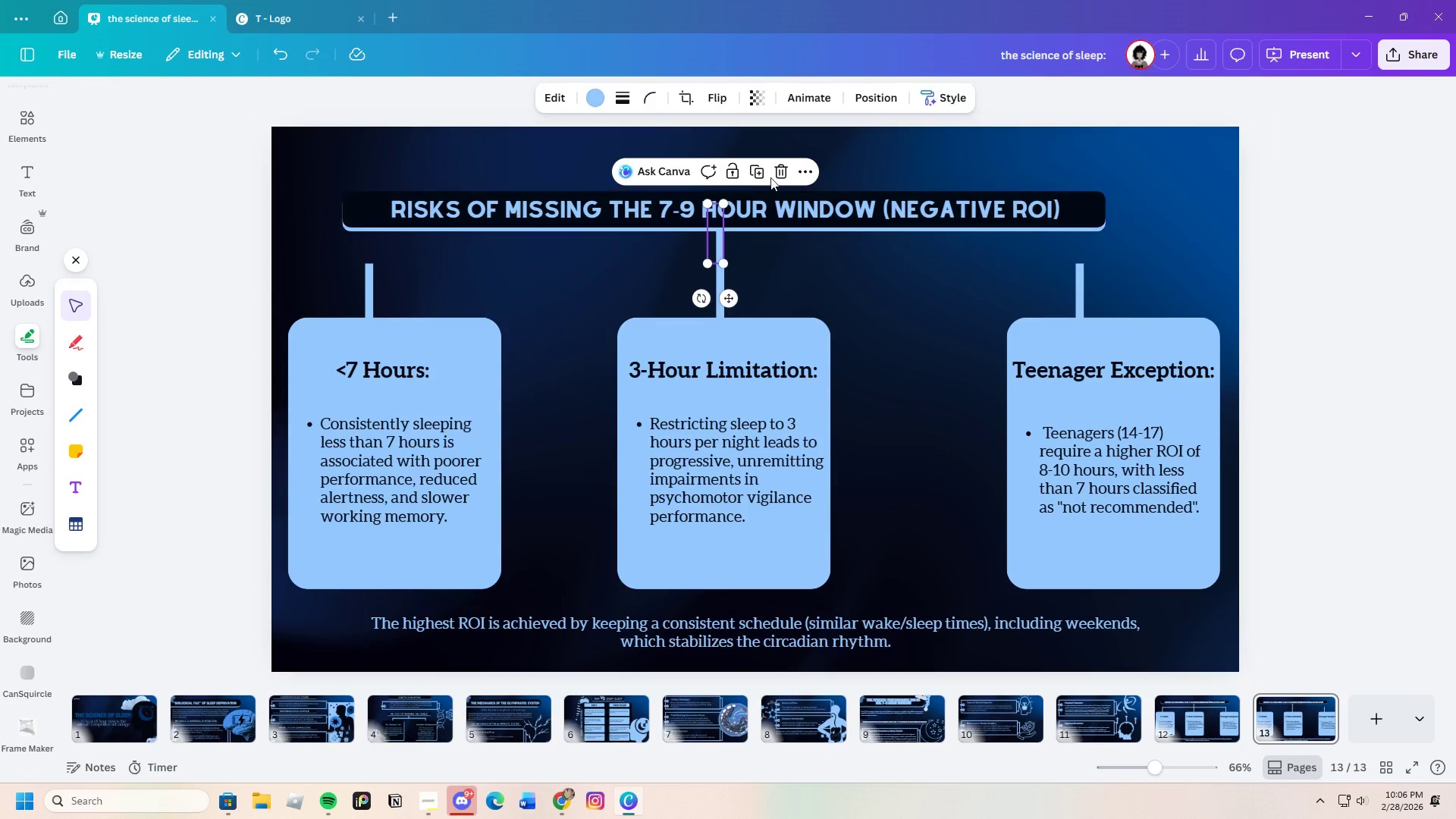 
left_click([774, 174])
 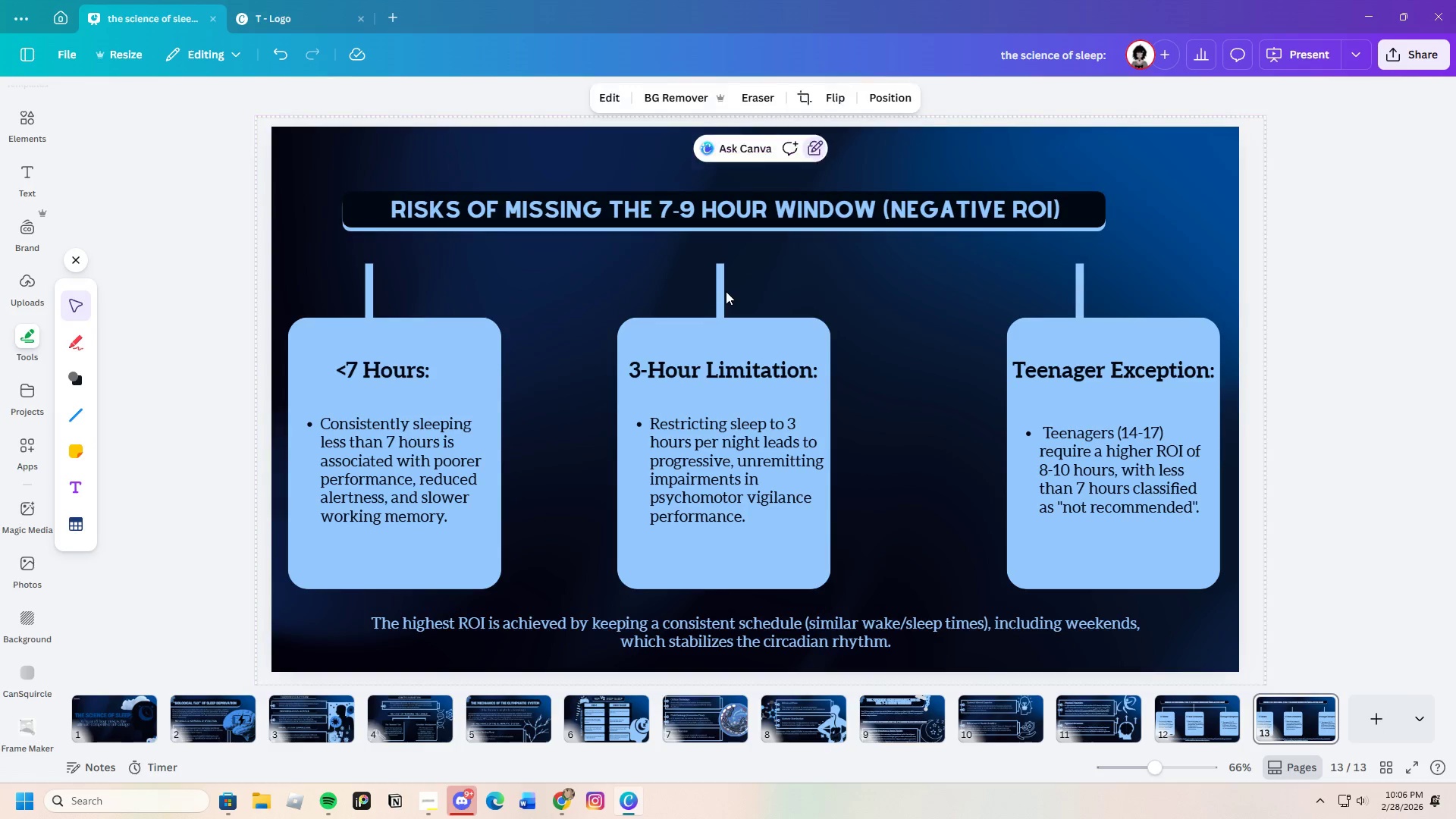 
double_click([720, 295])
 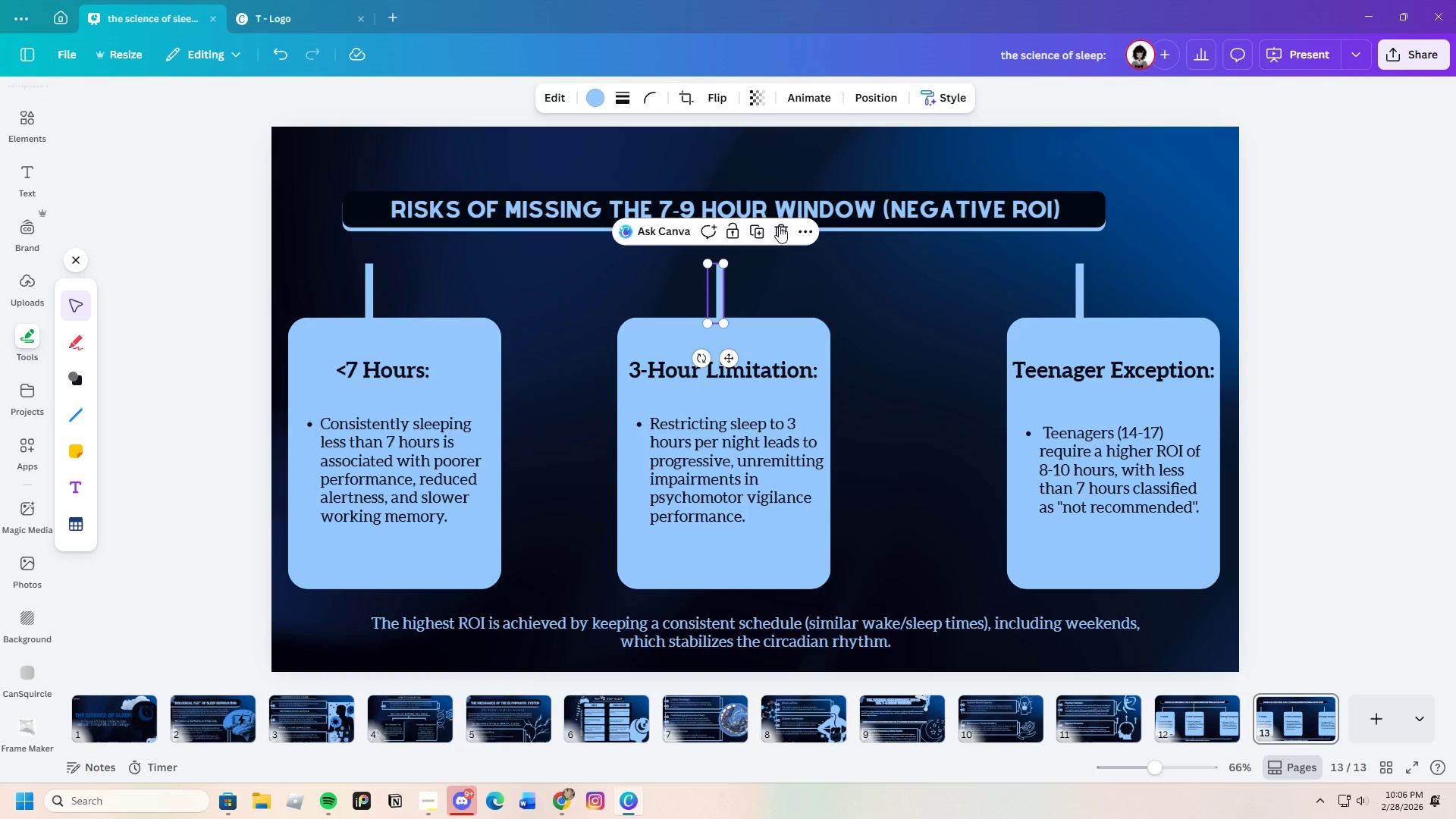 
left_click([779, 227])
 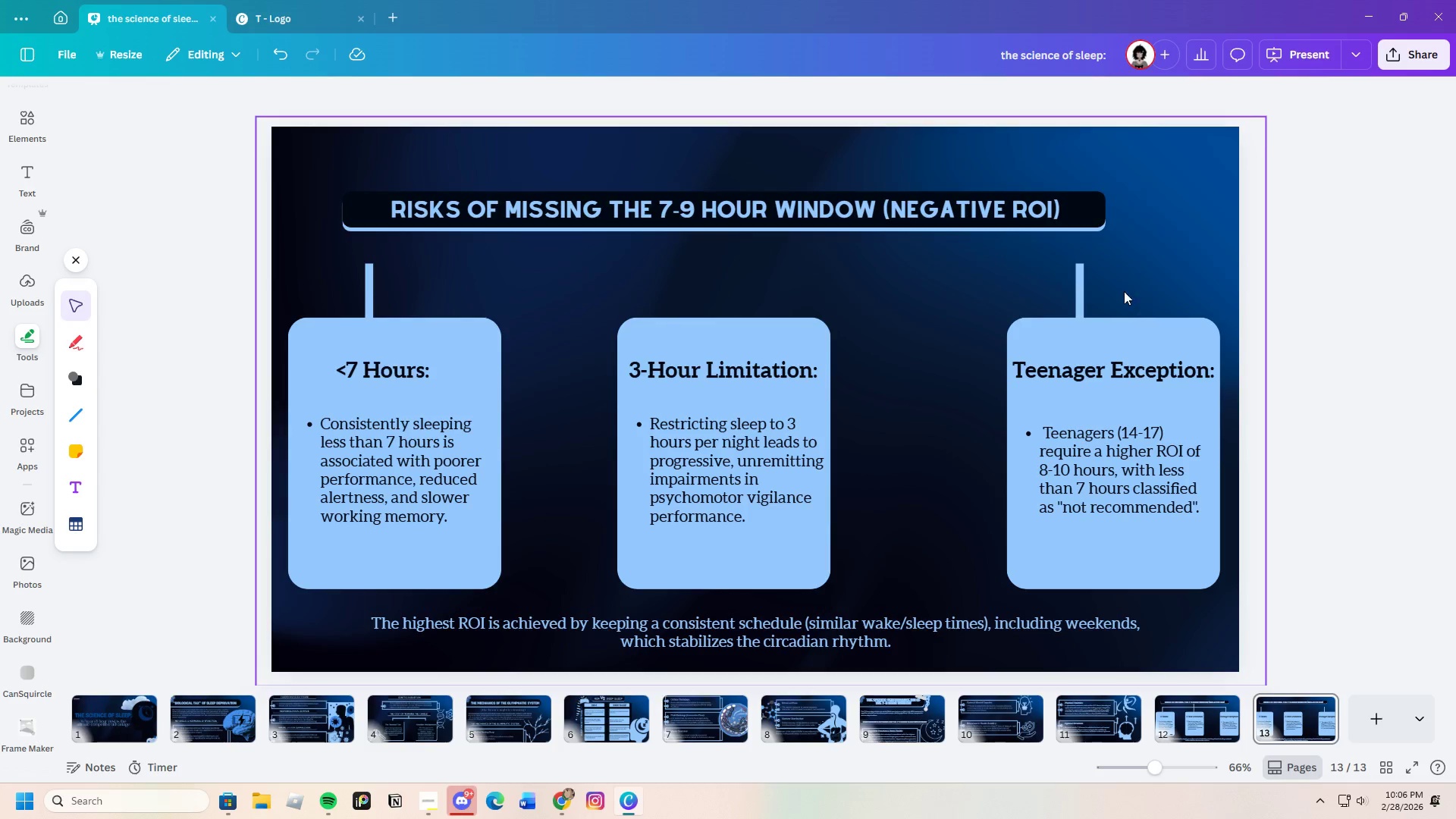 
left_click_drag(start_coordinate=[1080, 286], to_coordinate=[1176, 216])
 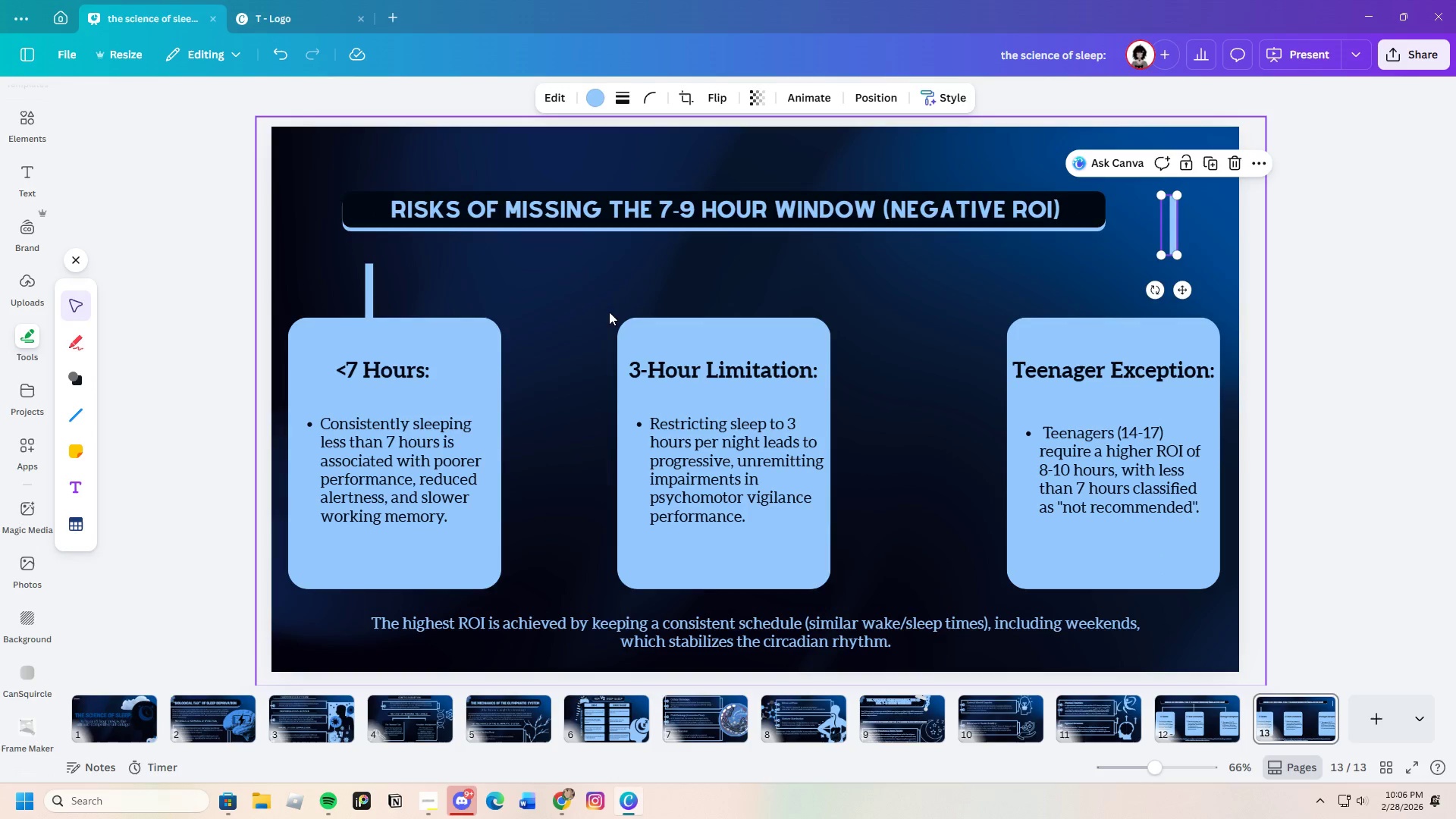 
left_click_drag(start_coordinate=[595, 308], to_coordinate=[1250, 569])
 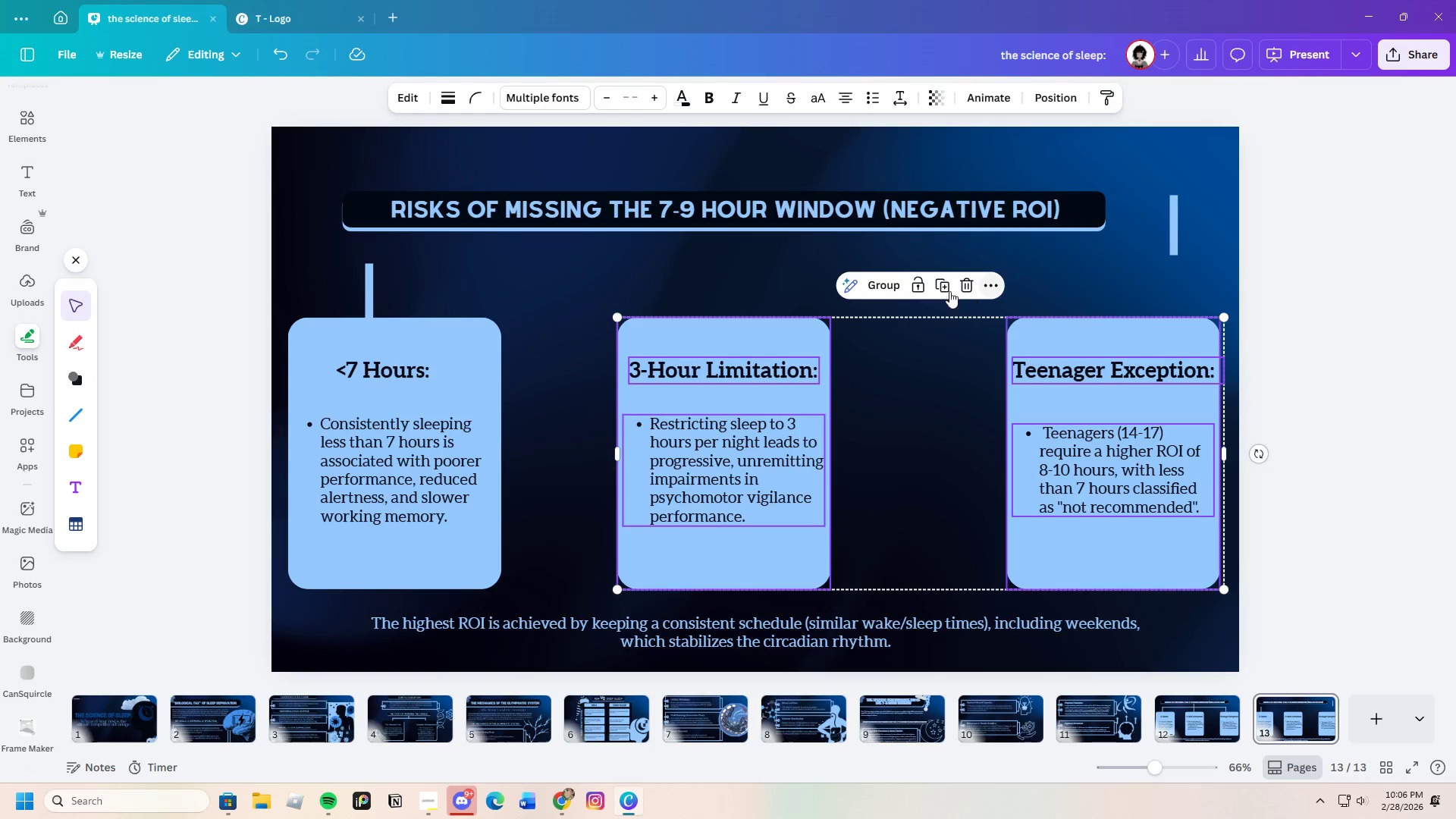 
left_click([963, 286])
 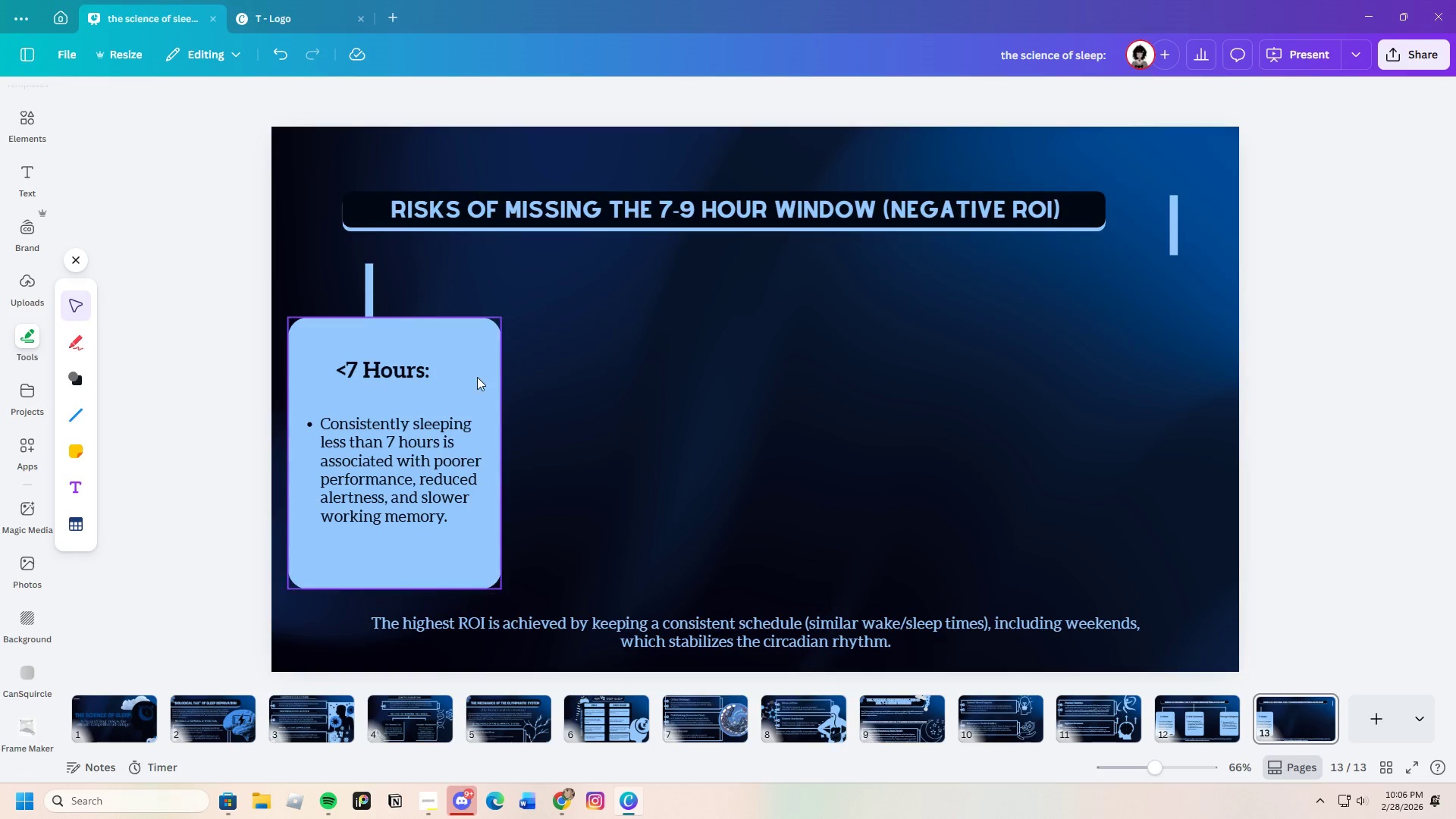 
left_click([477, 377])
 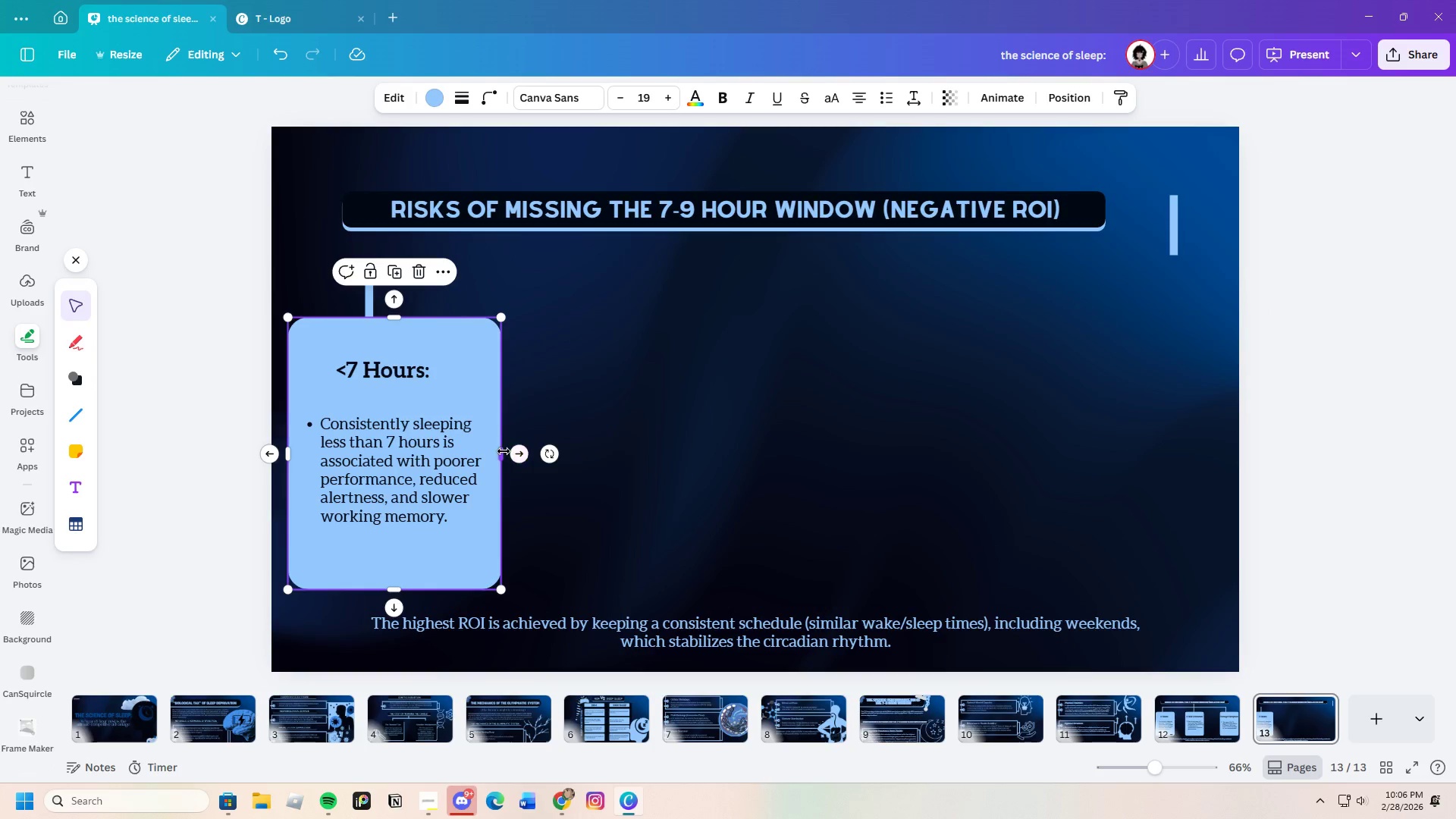 
left_click_drag(start_coordinate=[504, 451], to_coordinate=[1126, 435])
 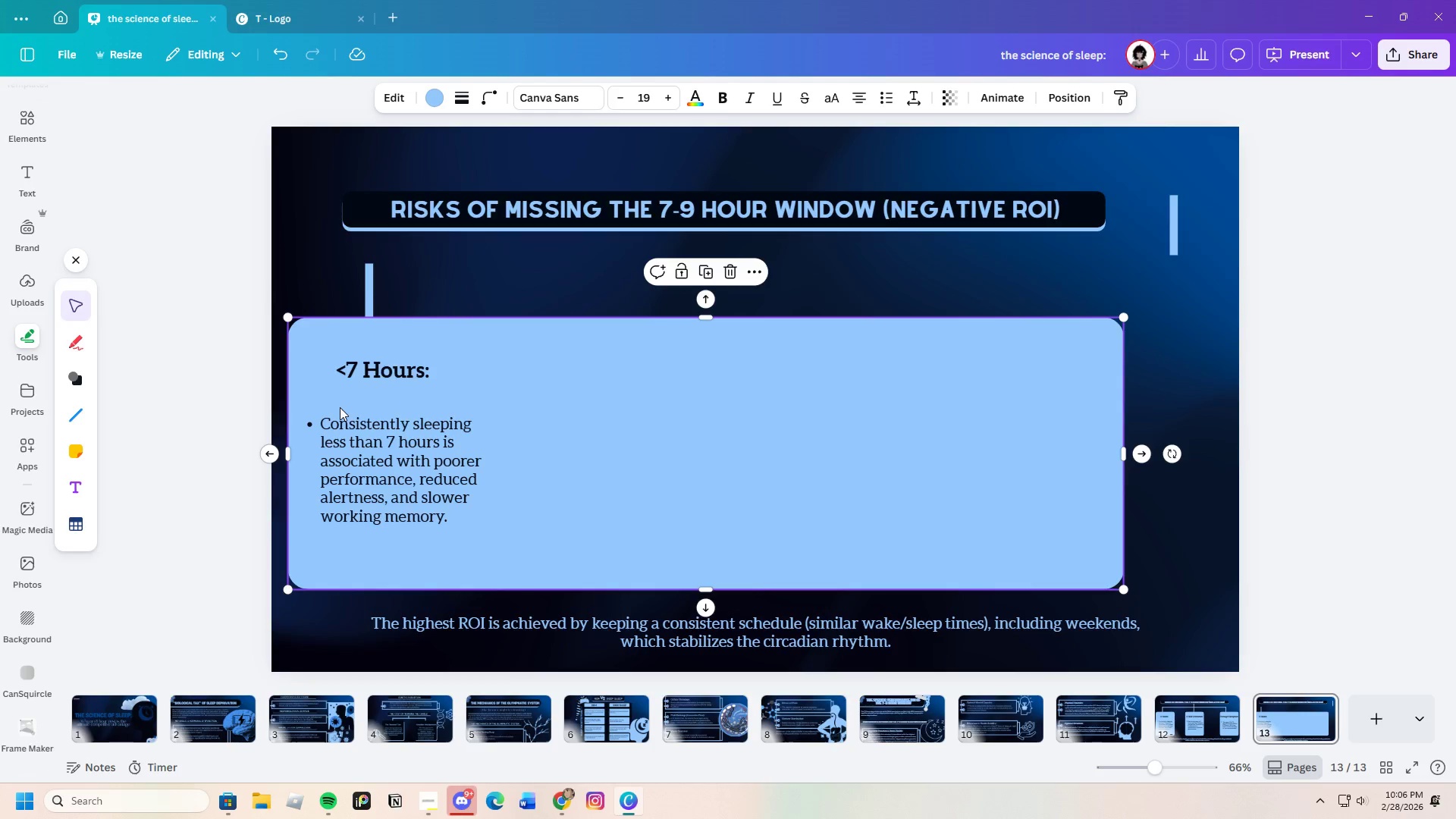 
left_click_drag(start_coordinate=[371, 444], to_coordinate=[698, 456])
 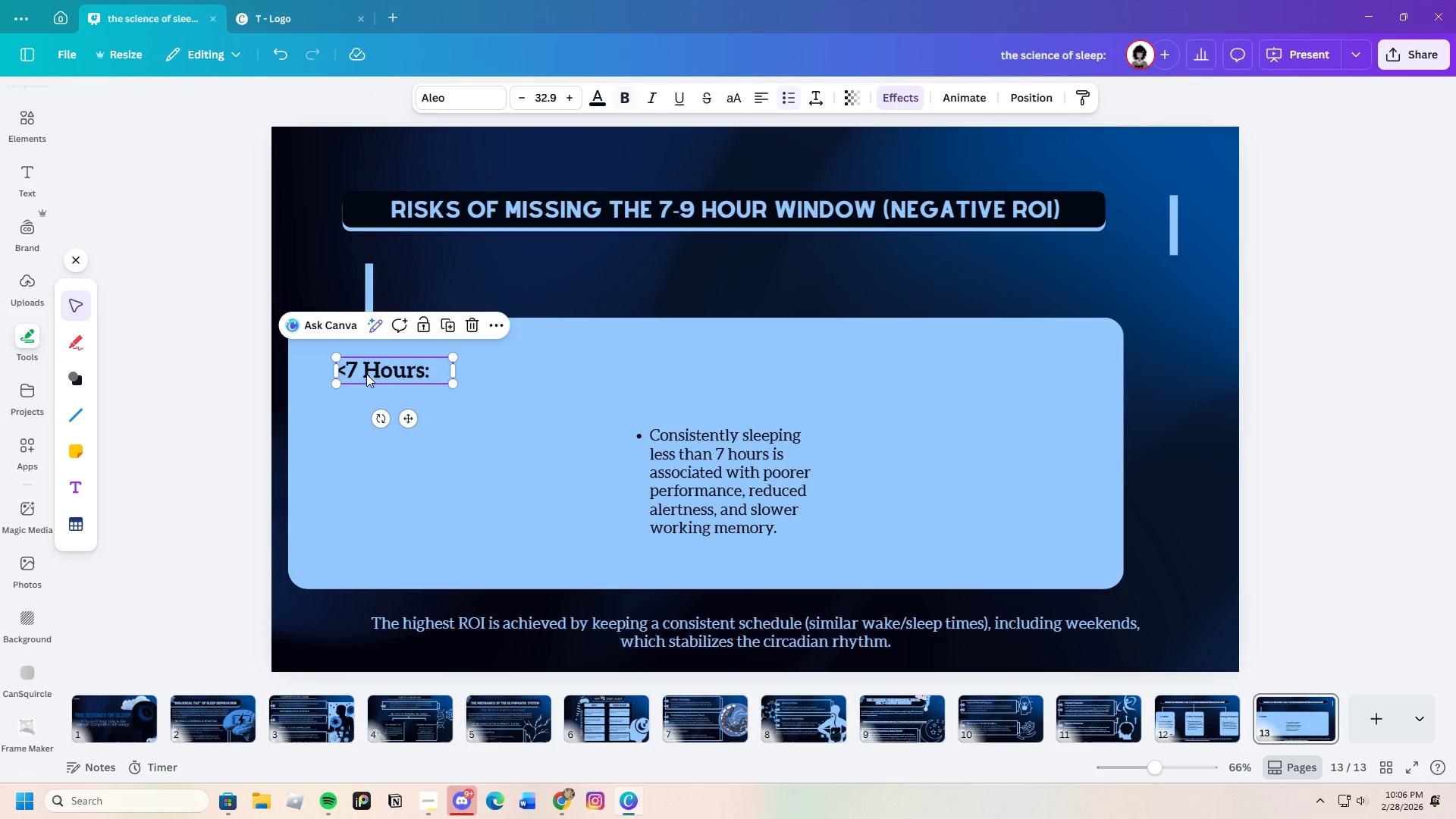 
left_click_drag(start_coordinate=[369, 370], to_coordinate=[555, 381])
 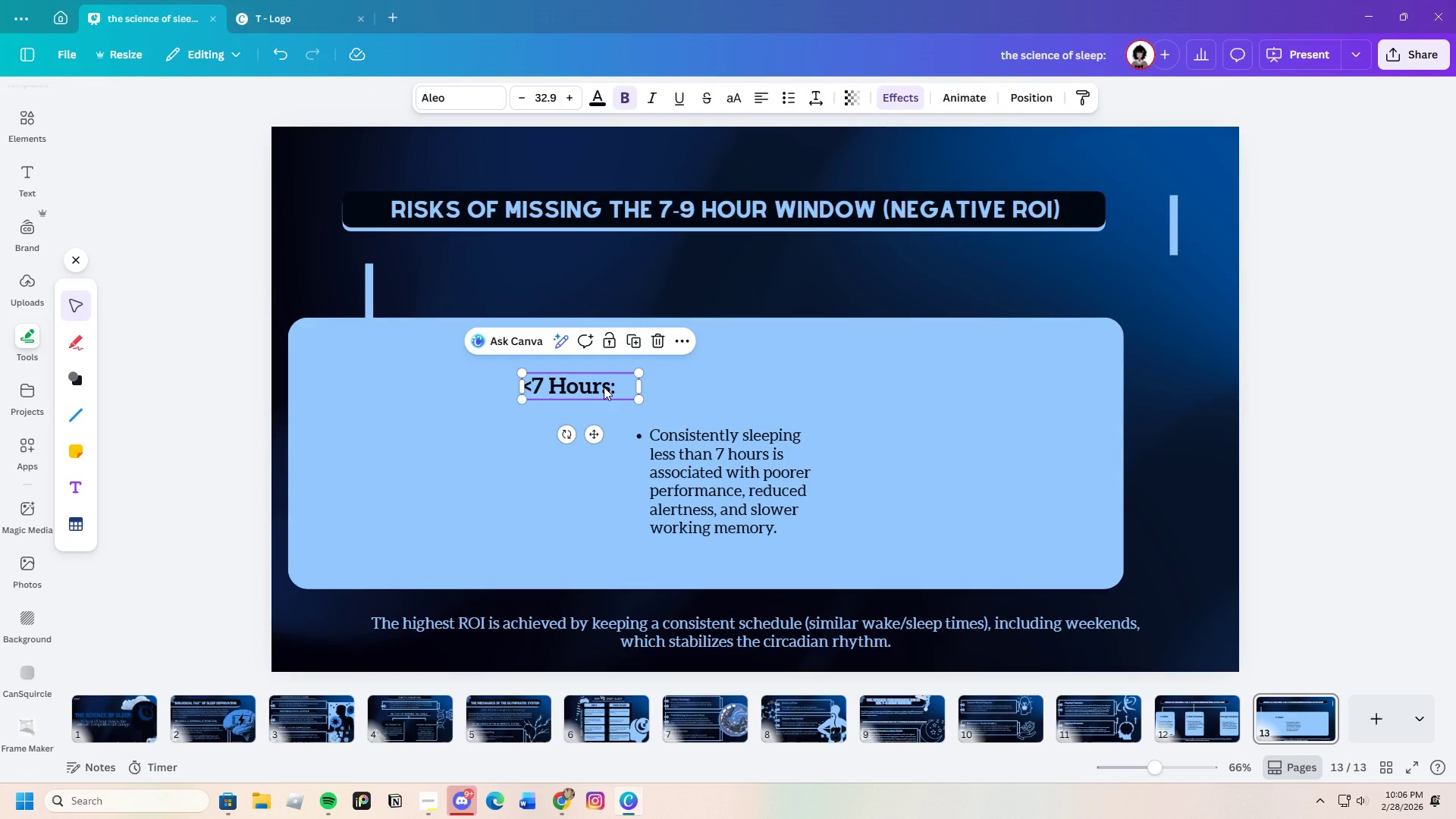 
left_click_drag(start_coordinate=[604, 387], to_coordinate=[733, 409])
 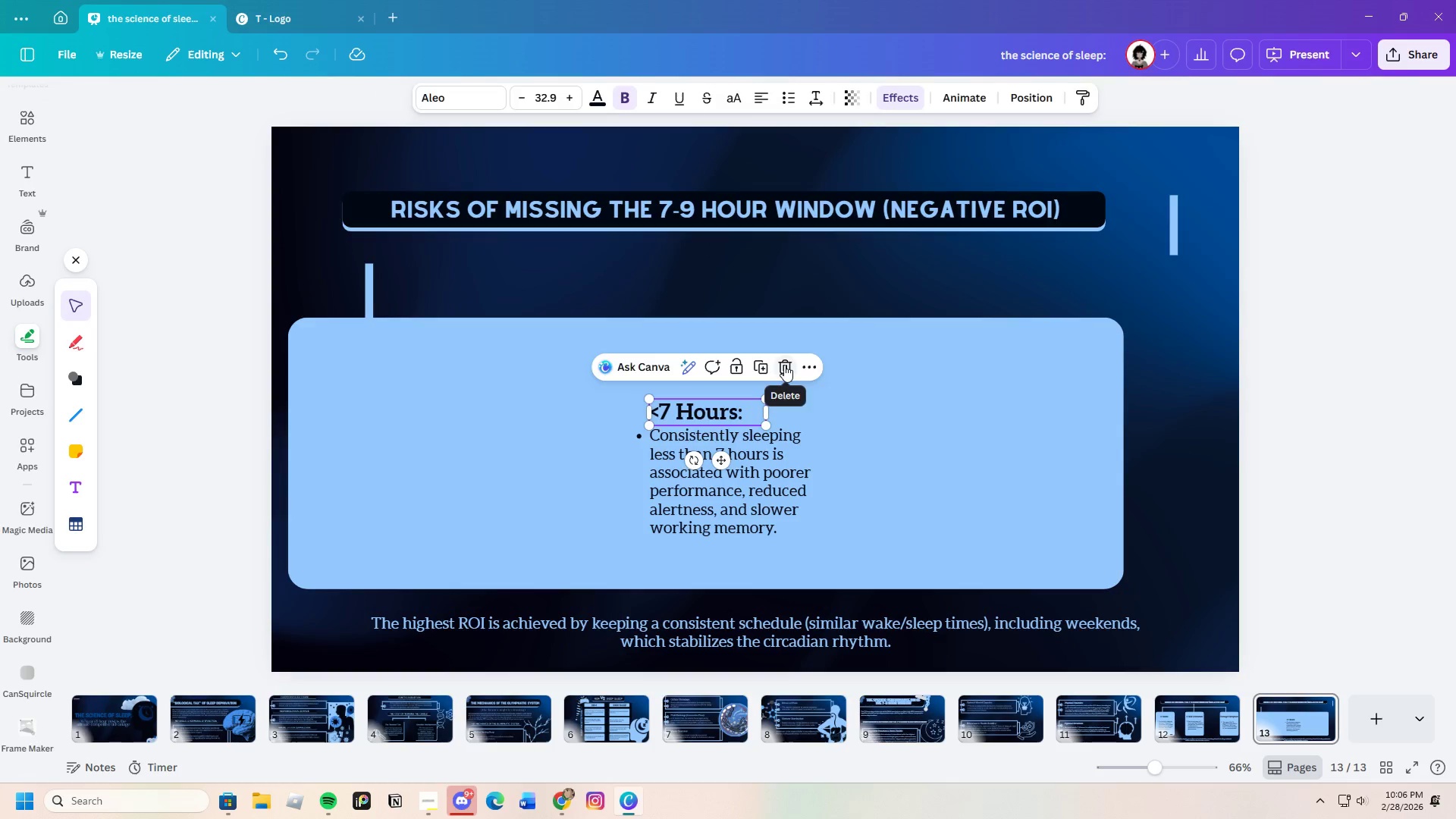 
double_click([755, 451])
 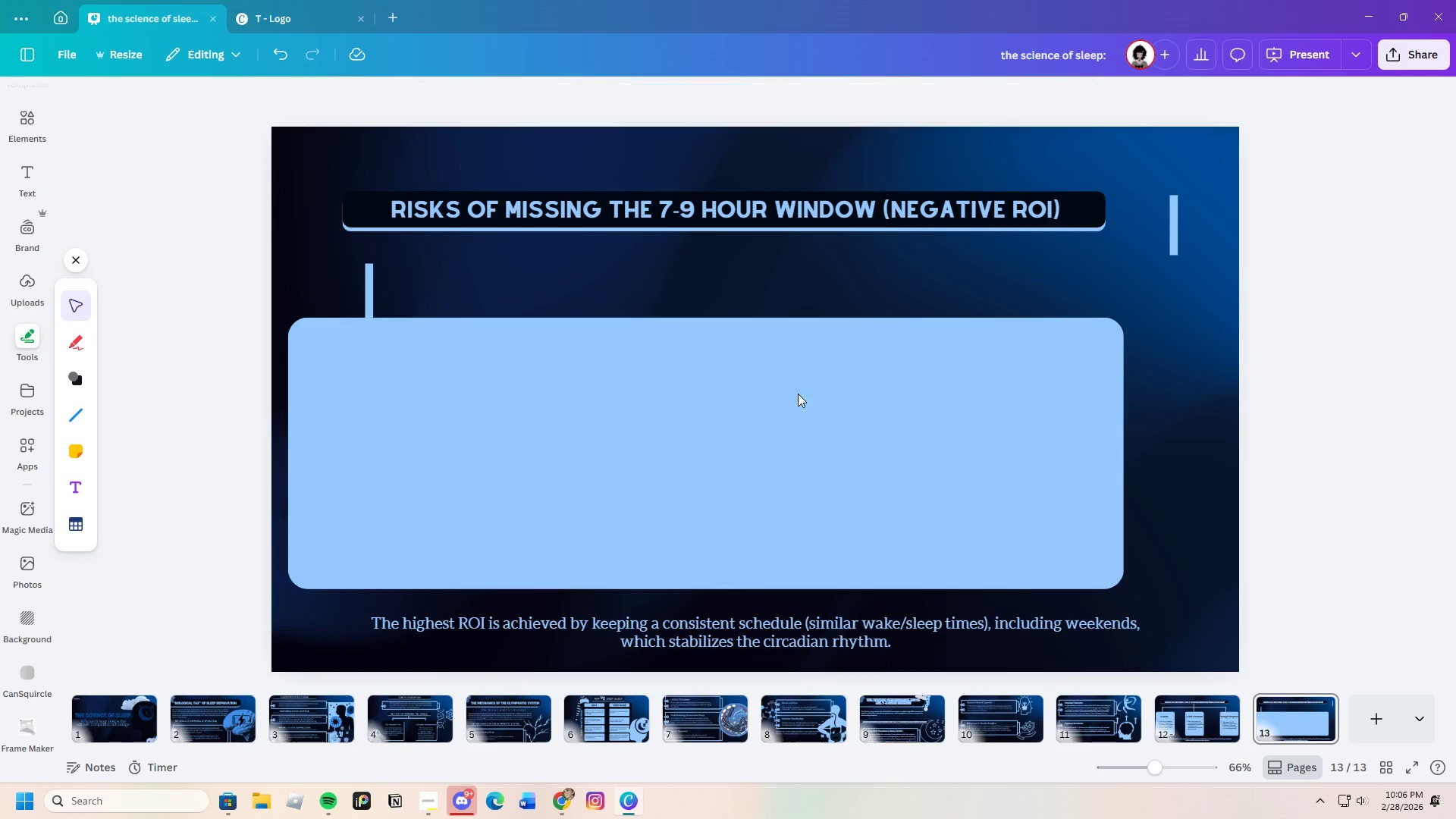 
double_click([695, 428])
 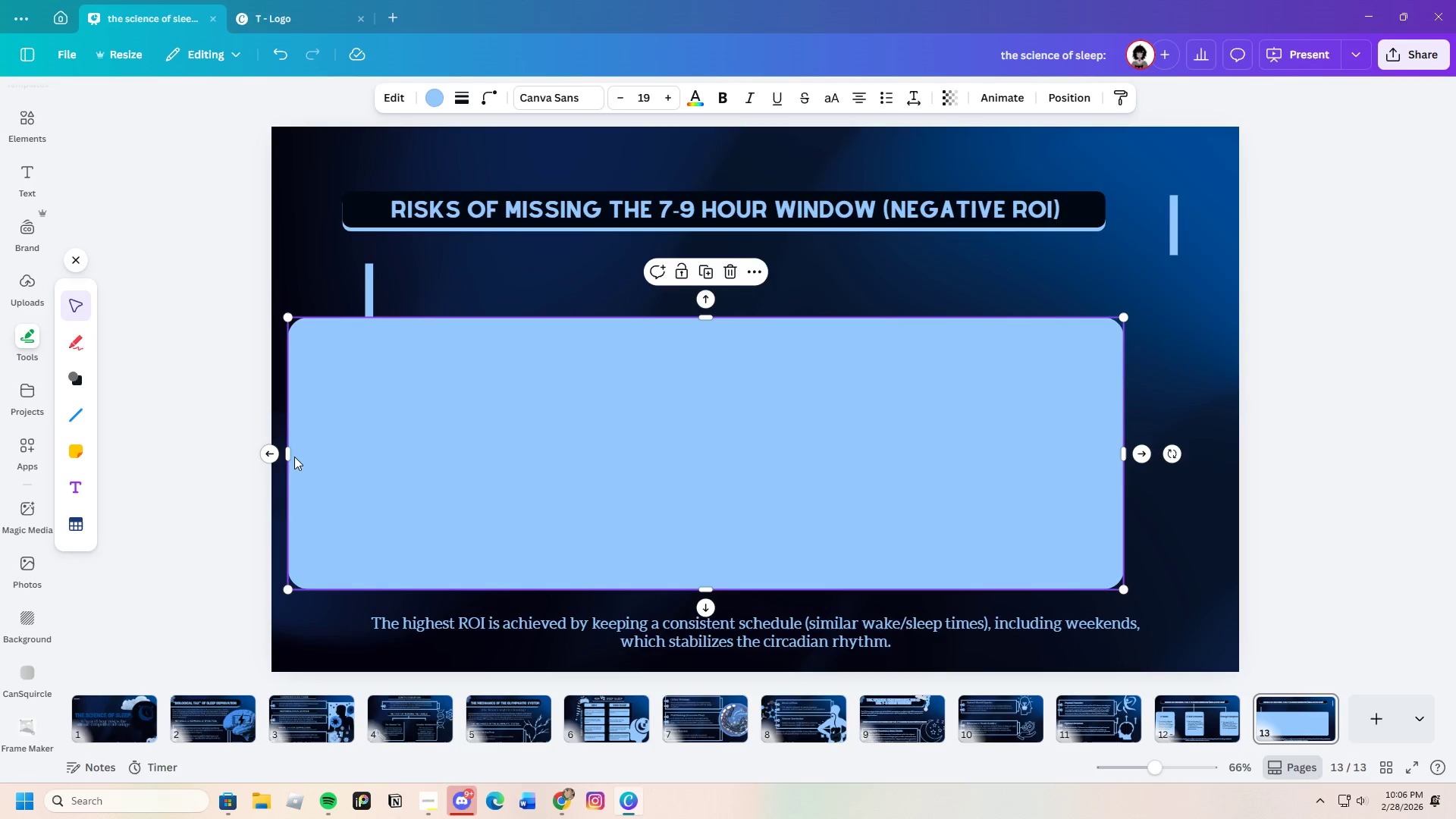 
left_click_drag(start_coordinate=[287, 455], to_coordinate=[528, 460])
 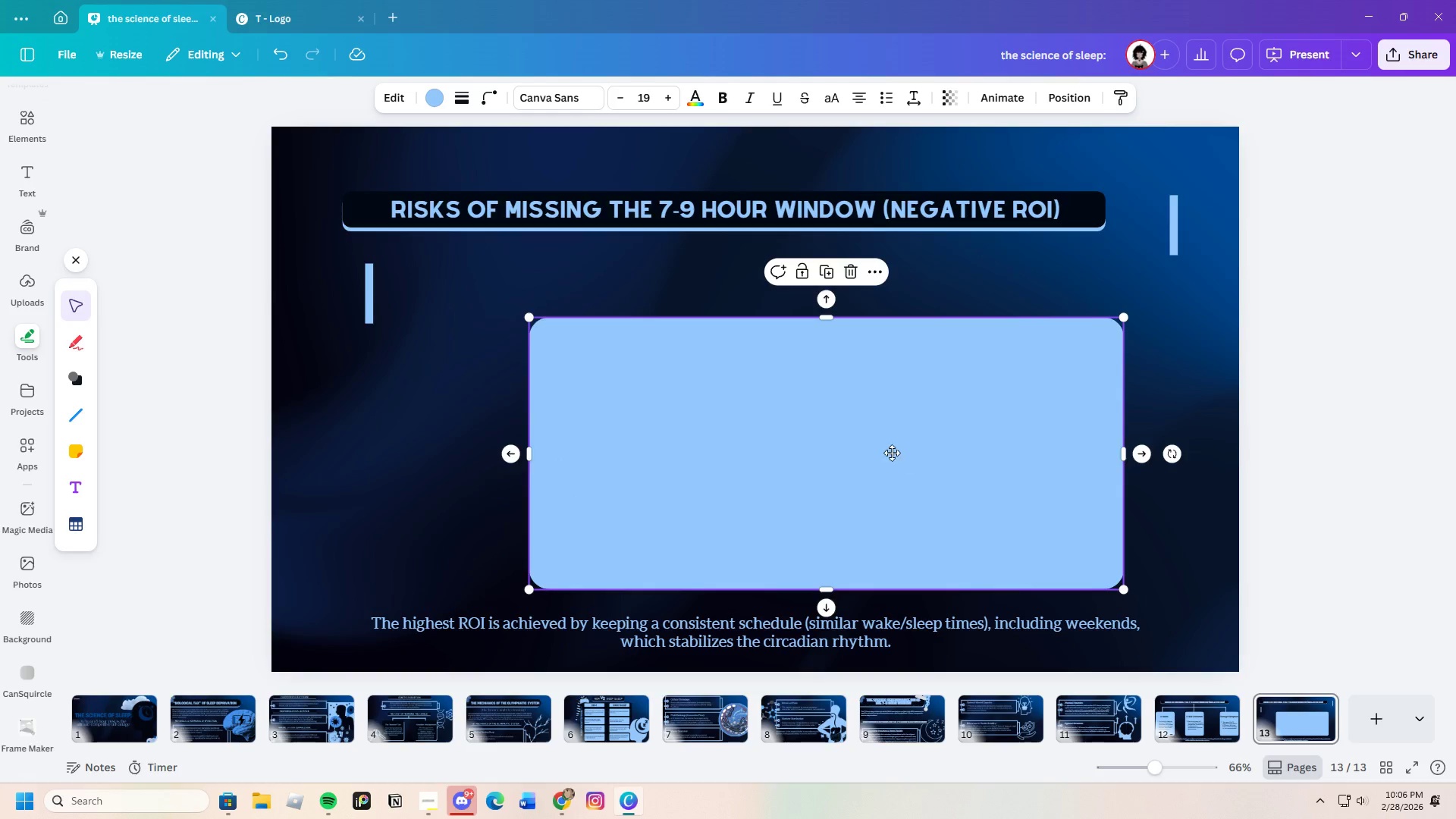 
left_click_drag(start_coordinate=[903, 455], to_coordinate=[835, 450])
 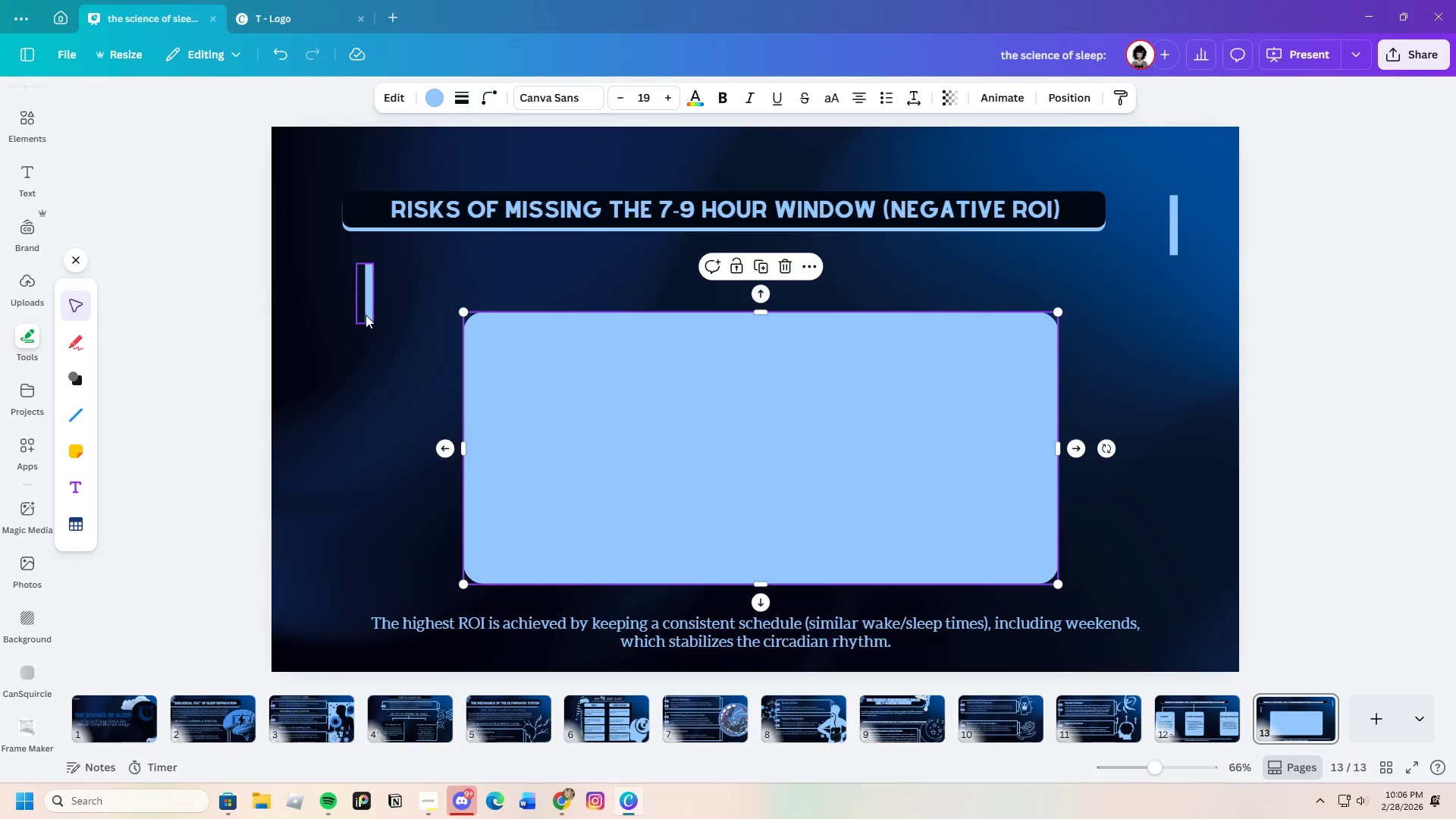 
left_click([366, 314])
 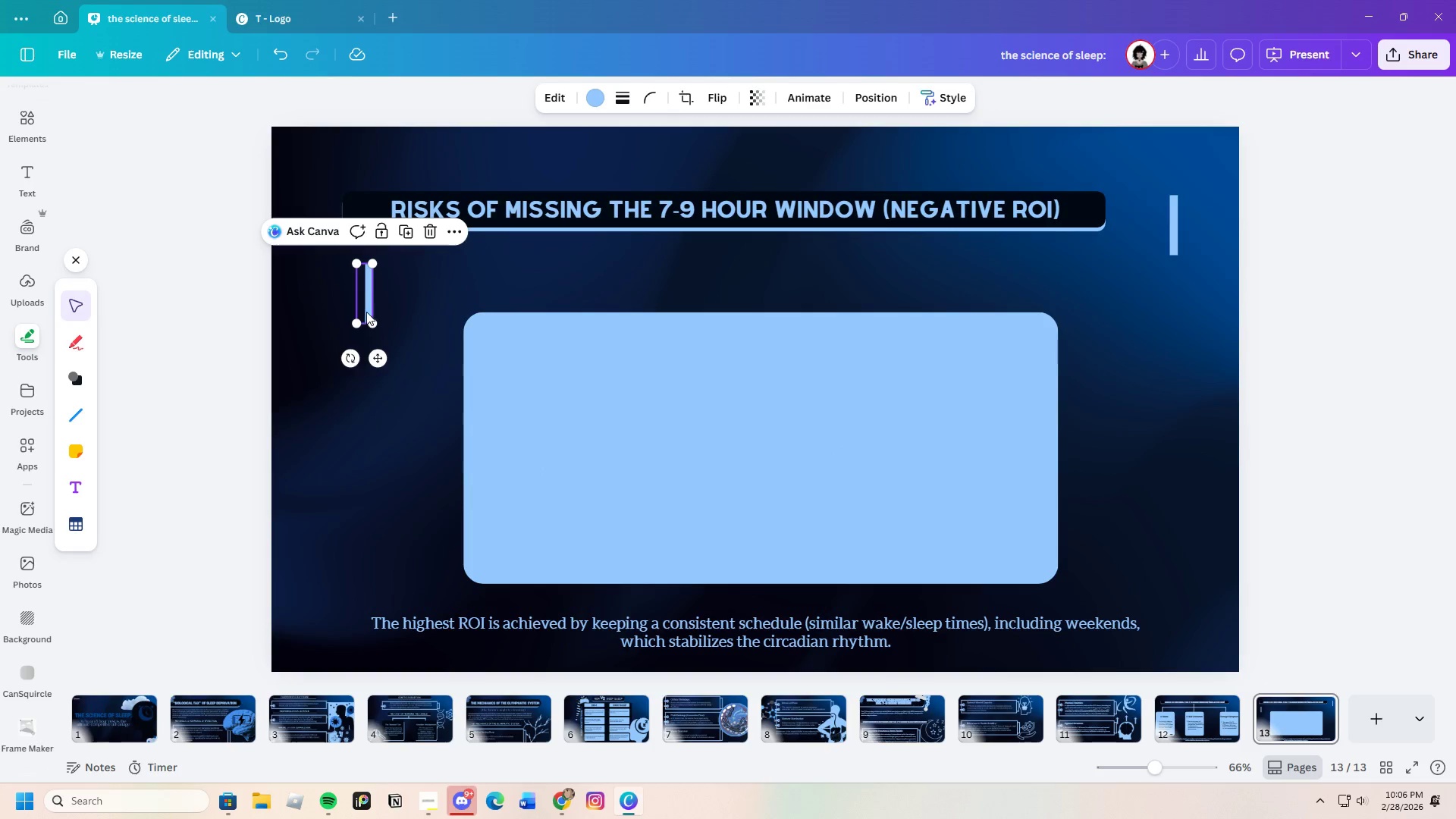 
left_click_drag(start_coordinate=[366, 312], to_coordinate=[1201, 246])
 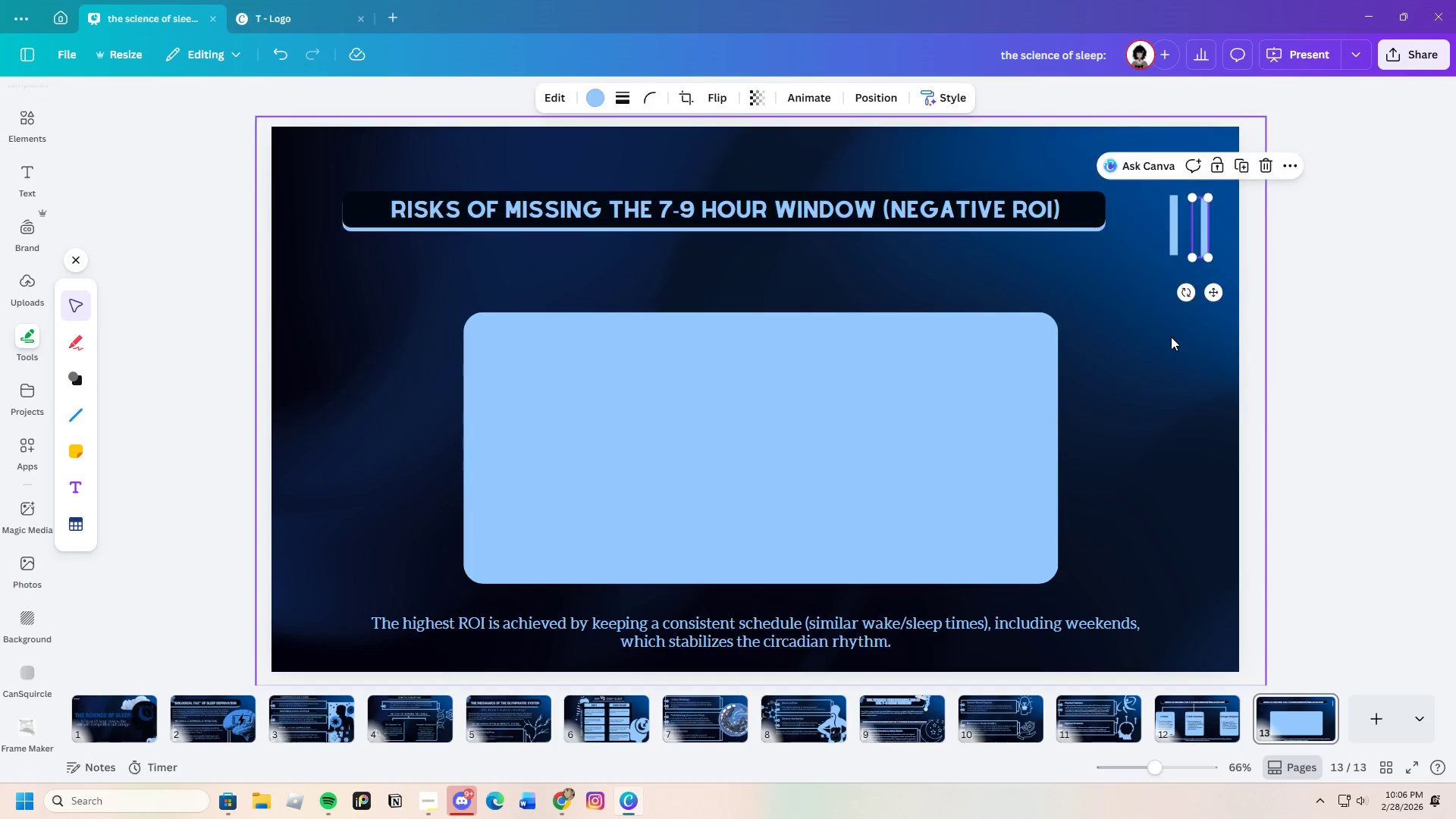 
left_click([1171, 337])
 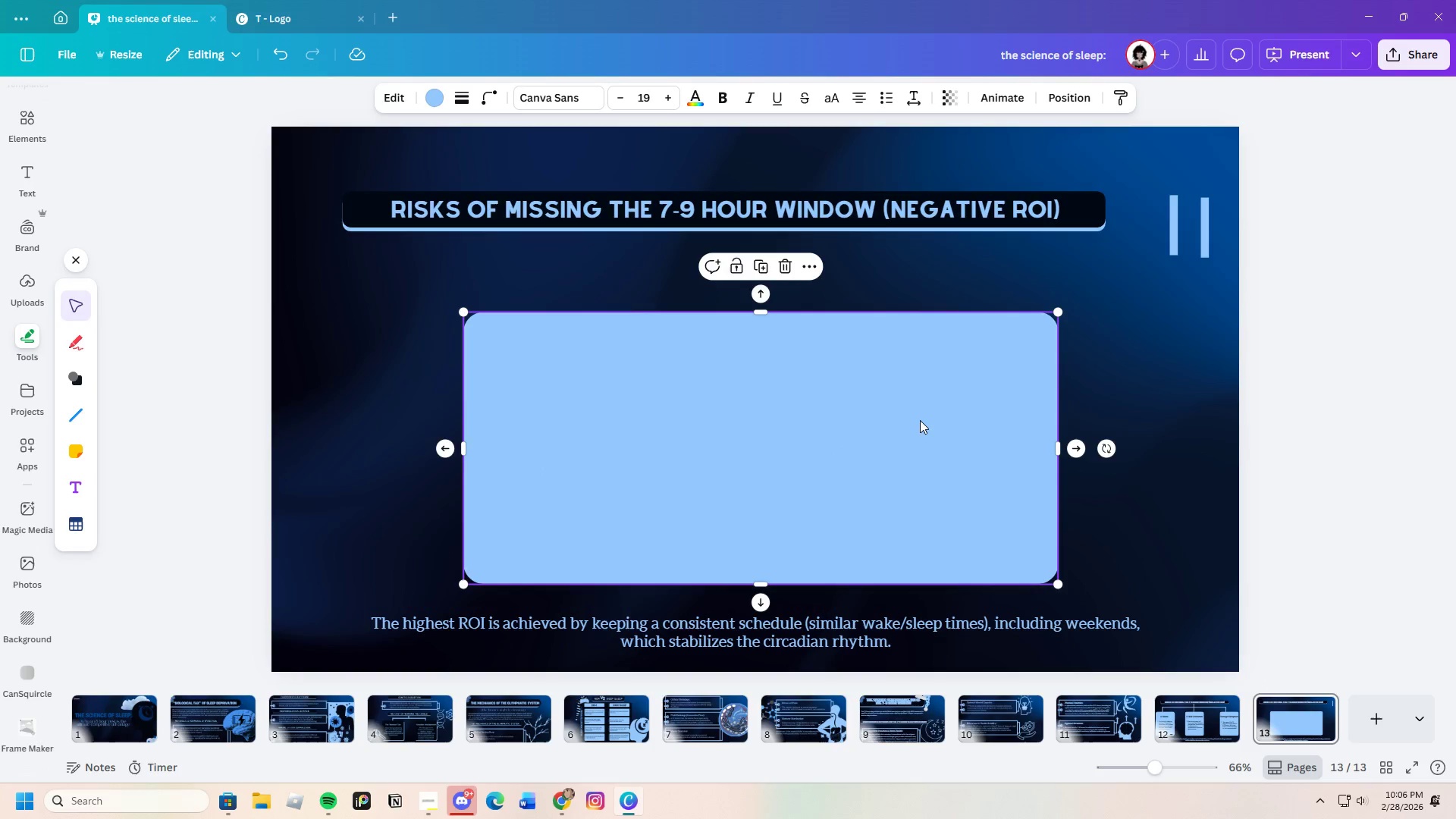 
left_click_drag(start_coordinate=[920, 420], to_coordinate=[909, 420])
 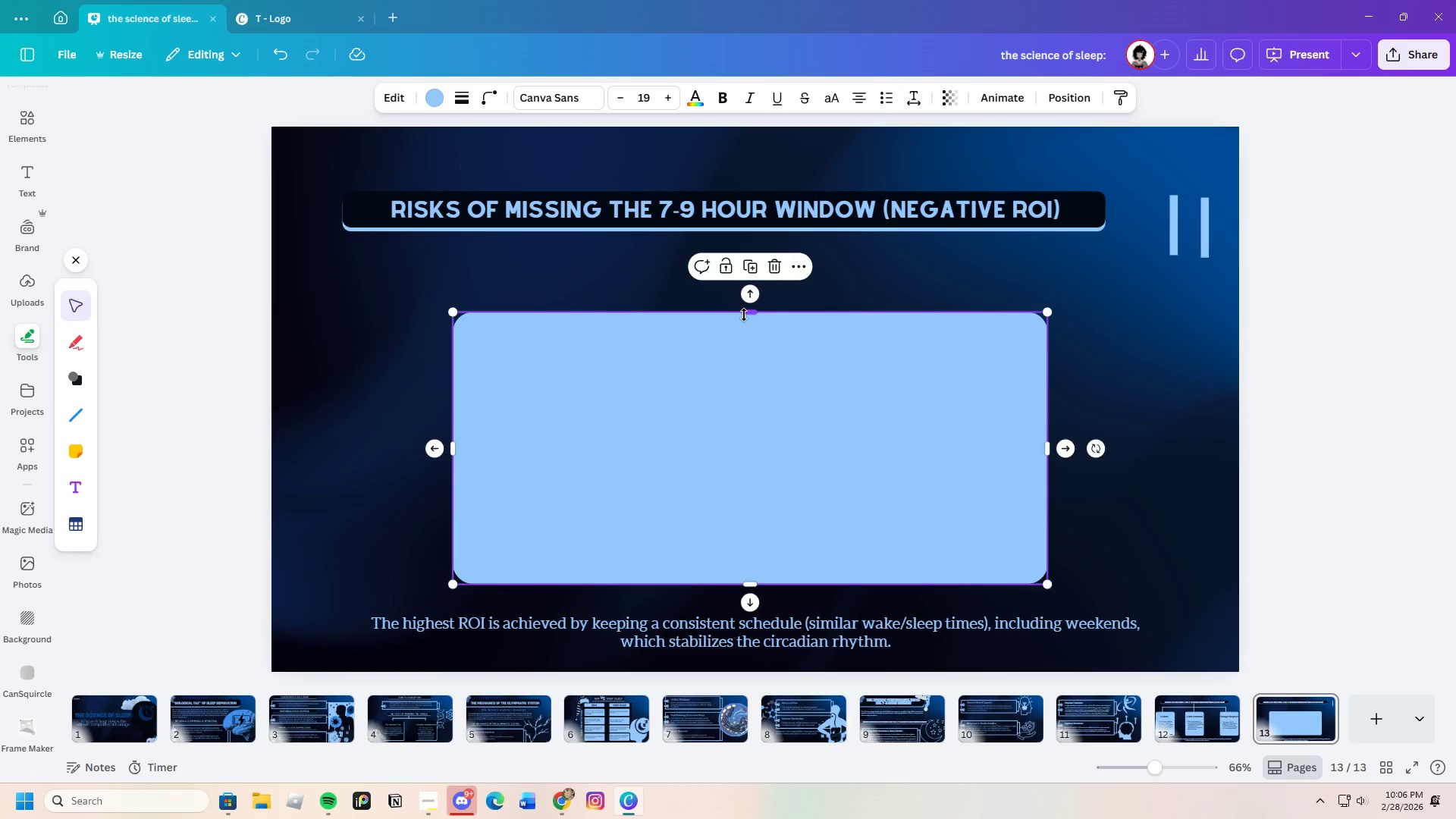 
left_click([748, 316])
 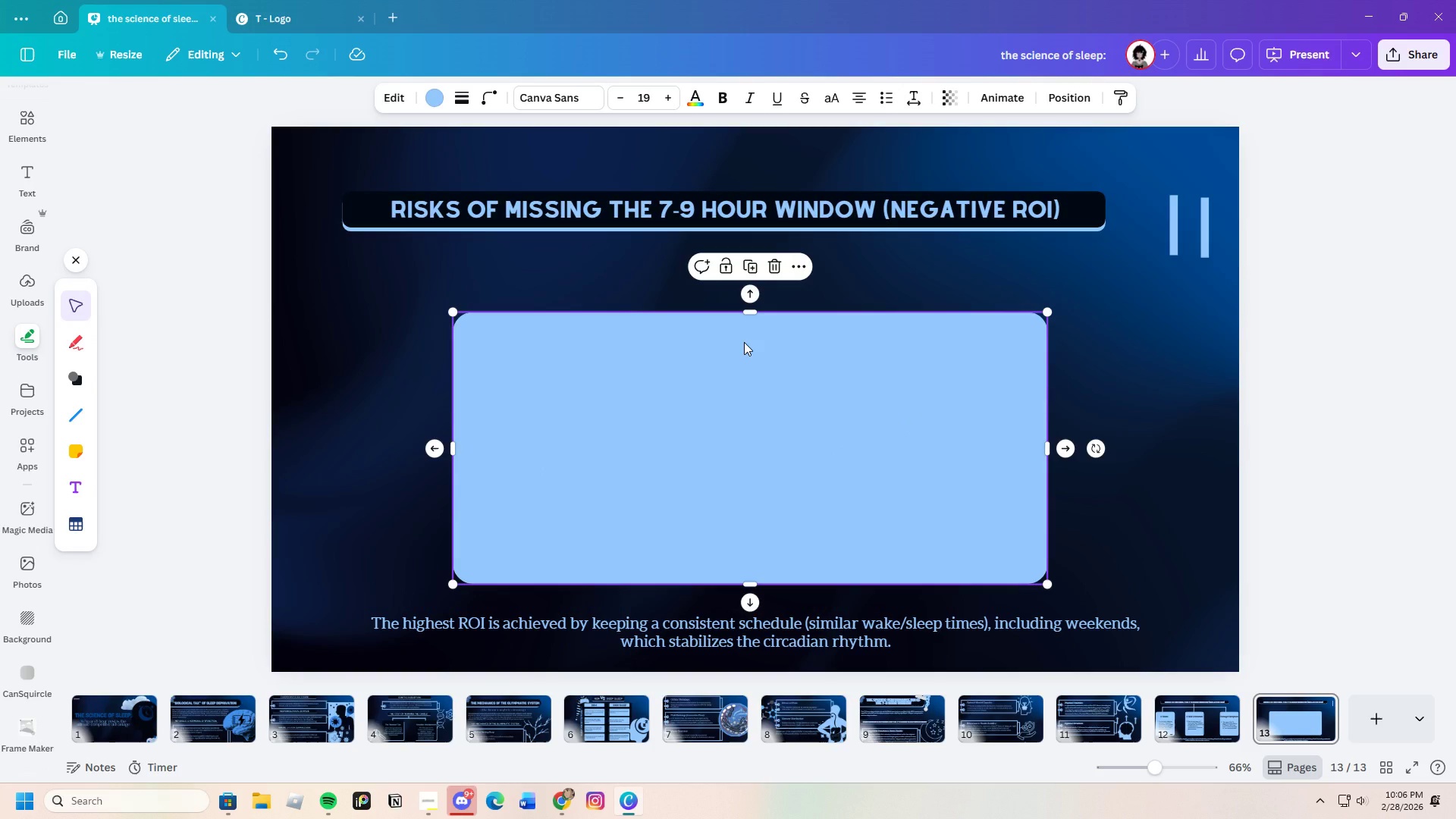 
wait(8.83)
 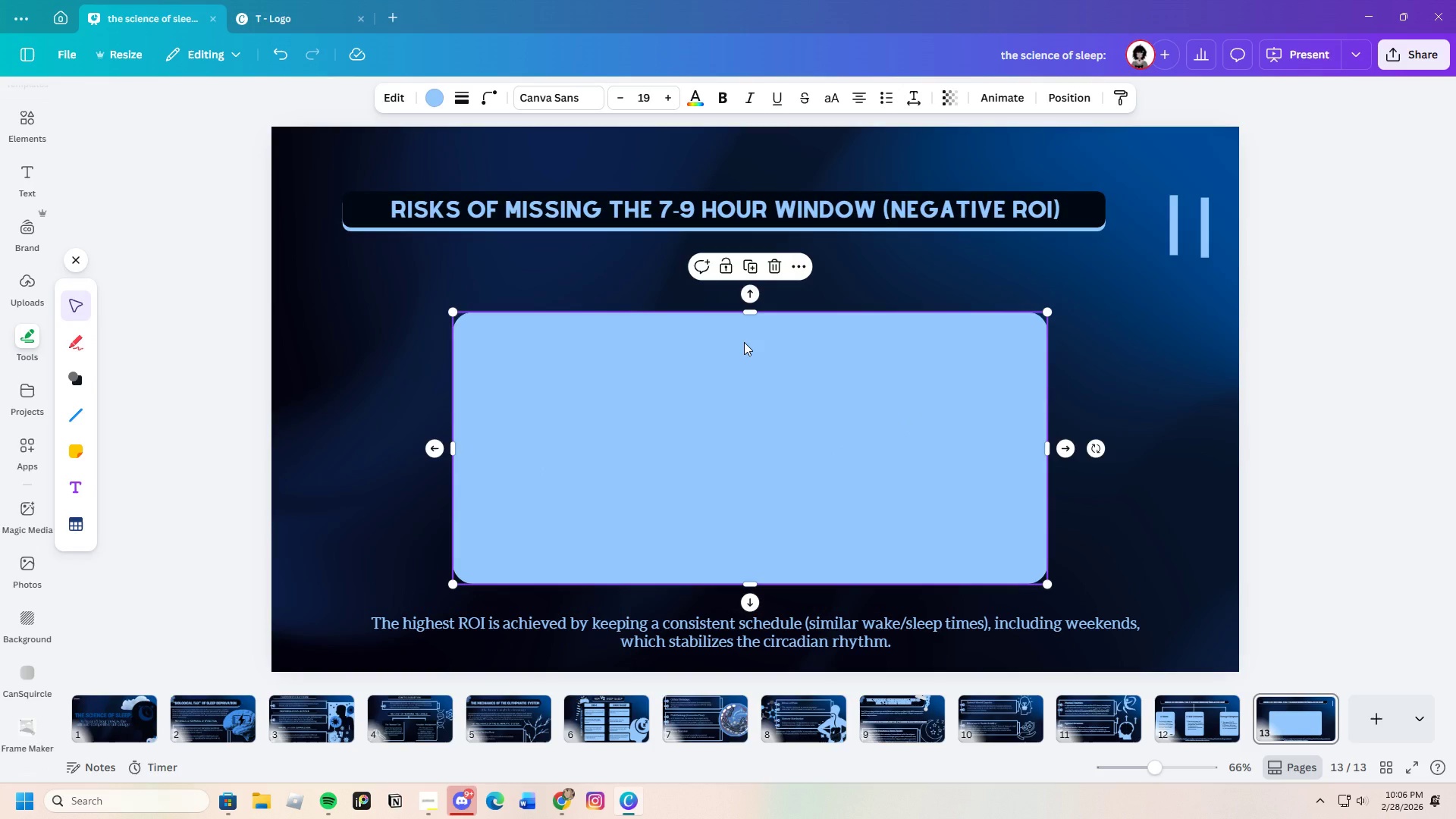 
double_click([820, 211])
 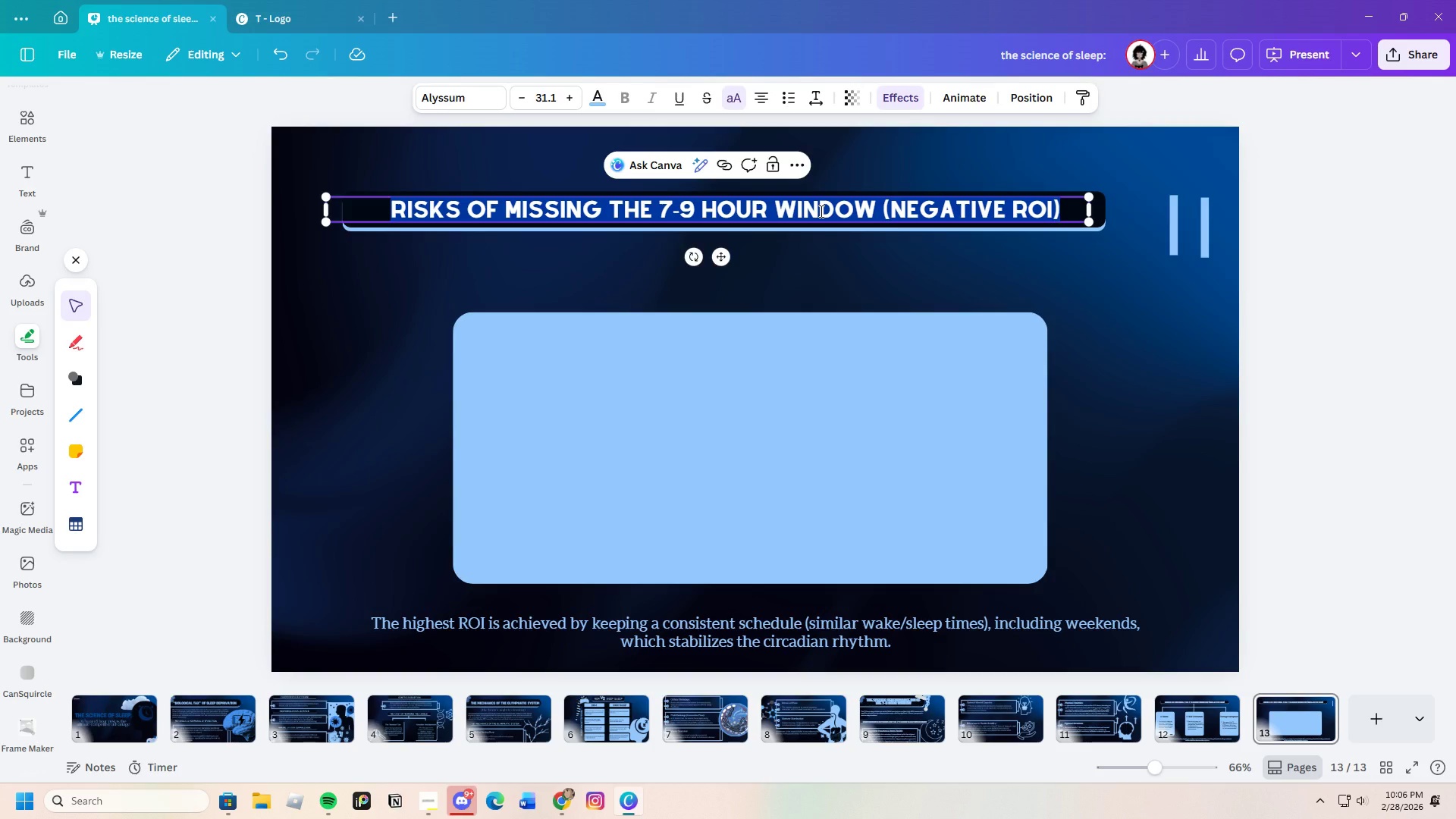 
key(Backspace)
type(cor)
 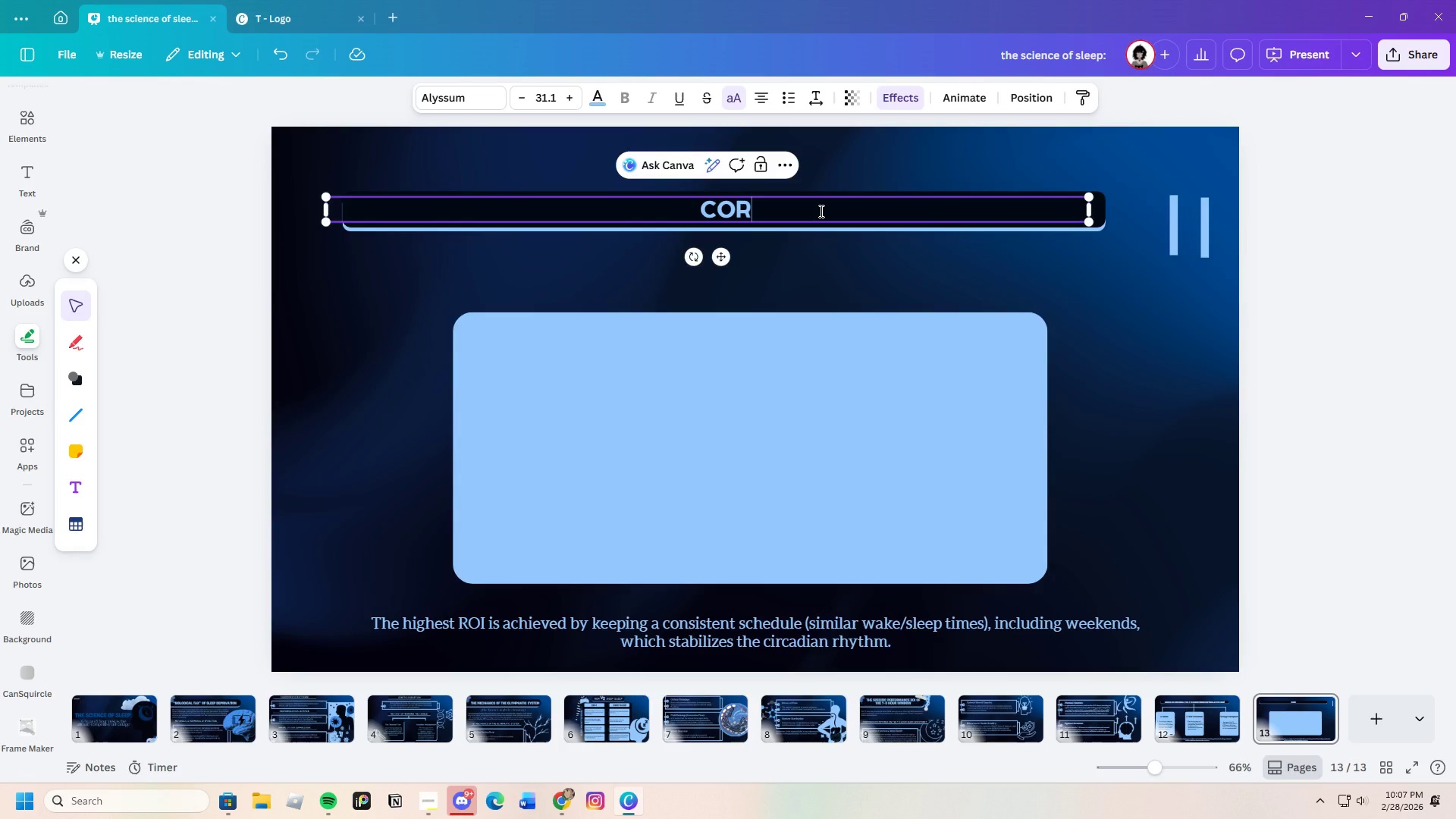 
wait(25.28)
 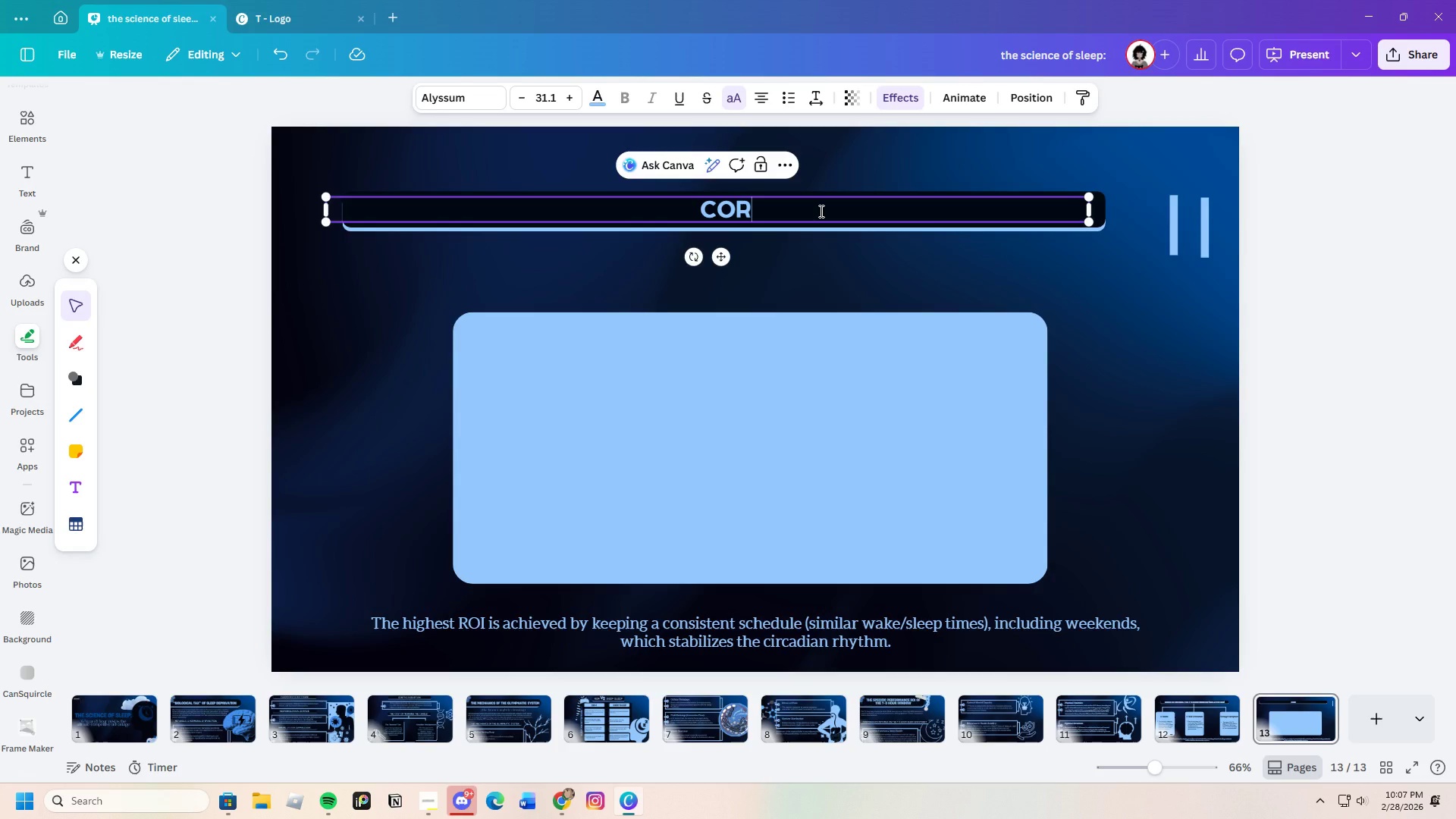 
type(relation between sleep and cognitive )
 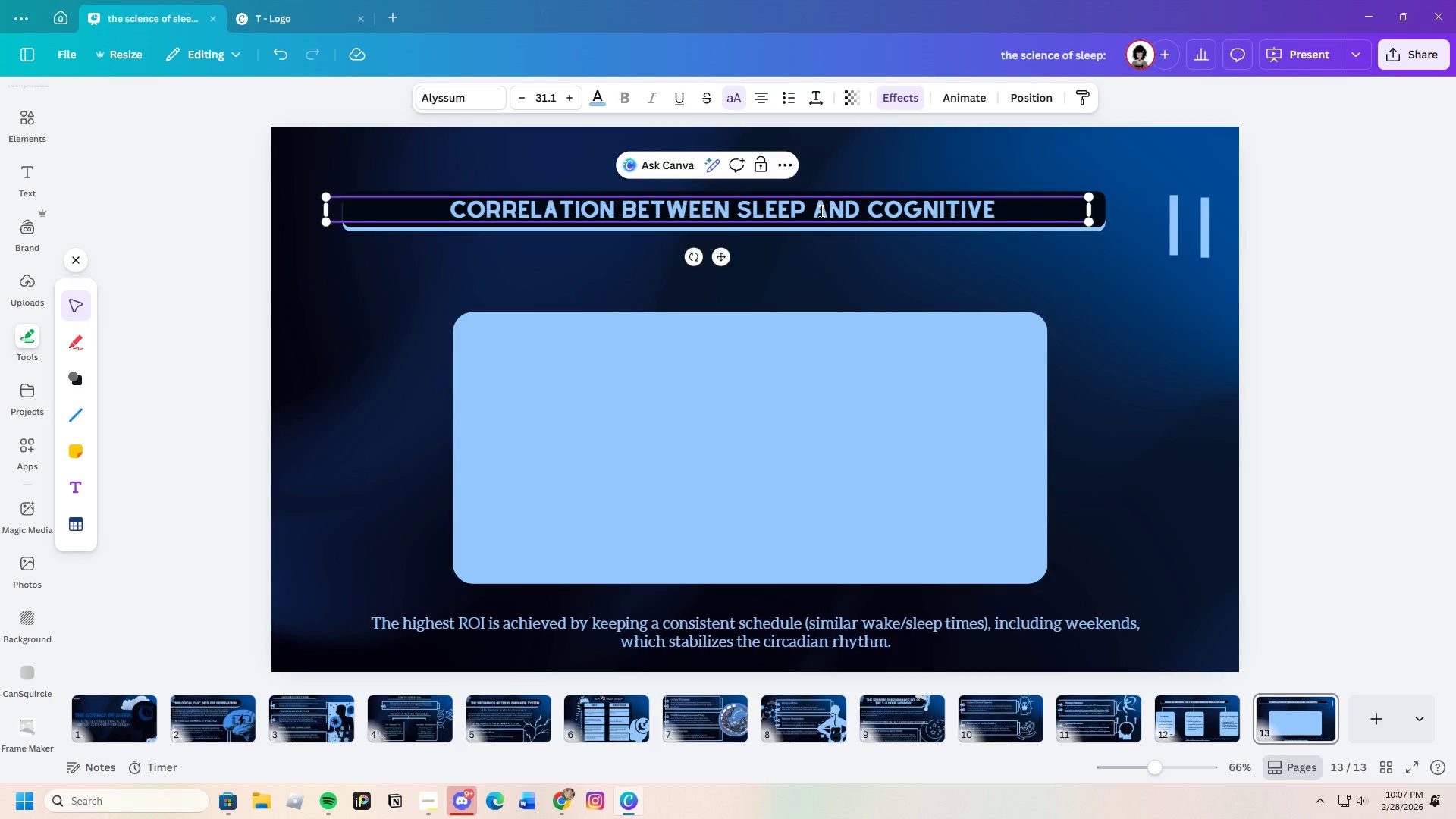 
type(reaction to)
key(Backspace)
type(imes)
 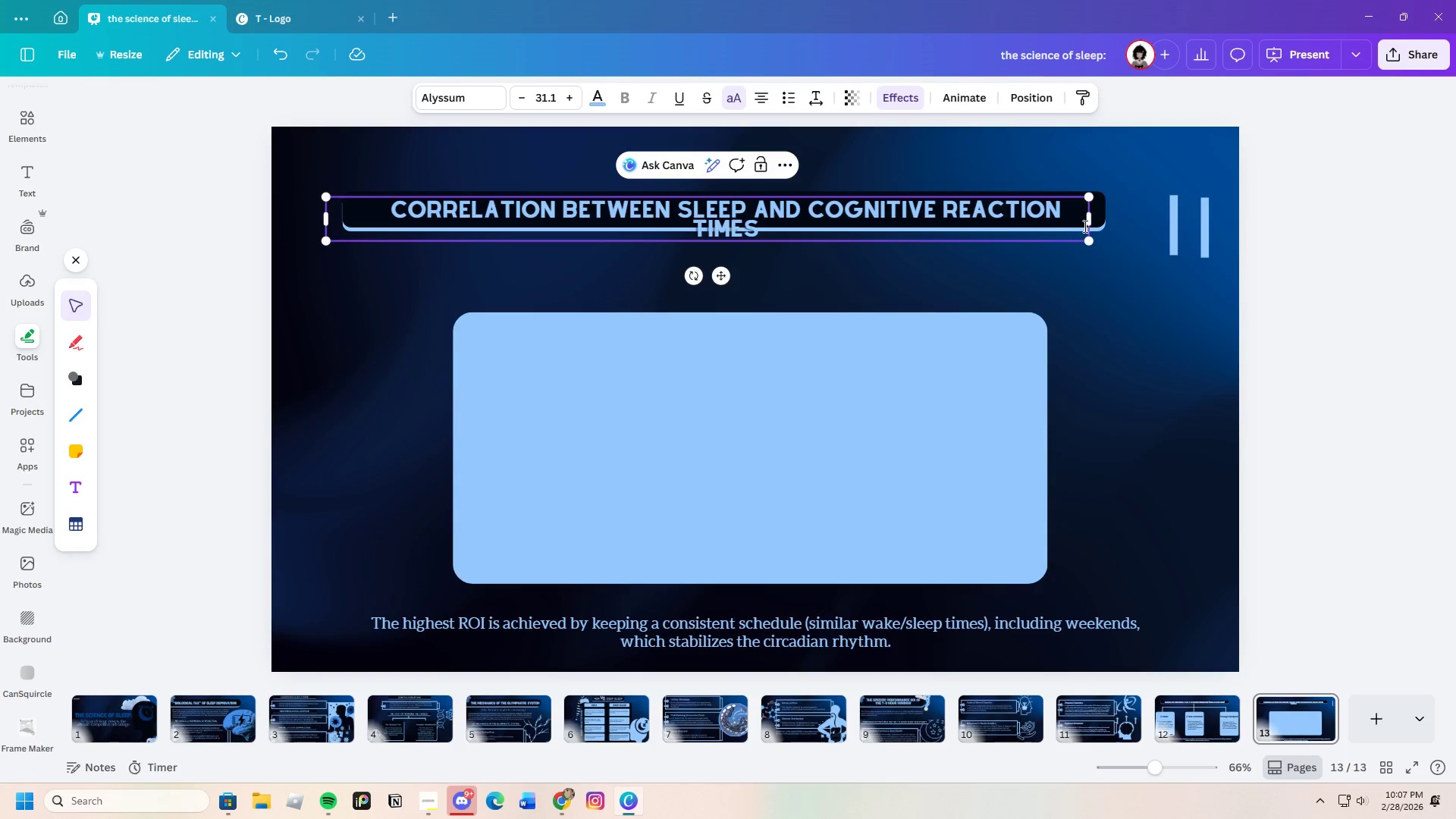 
left_click_drag(start_coordinate=[1090, 217], to_coordinate=[1116, 206])
 